 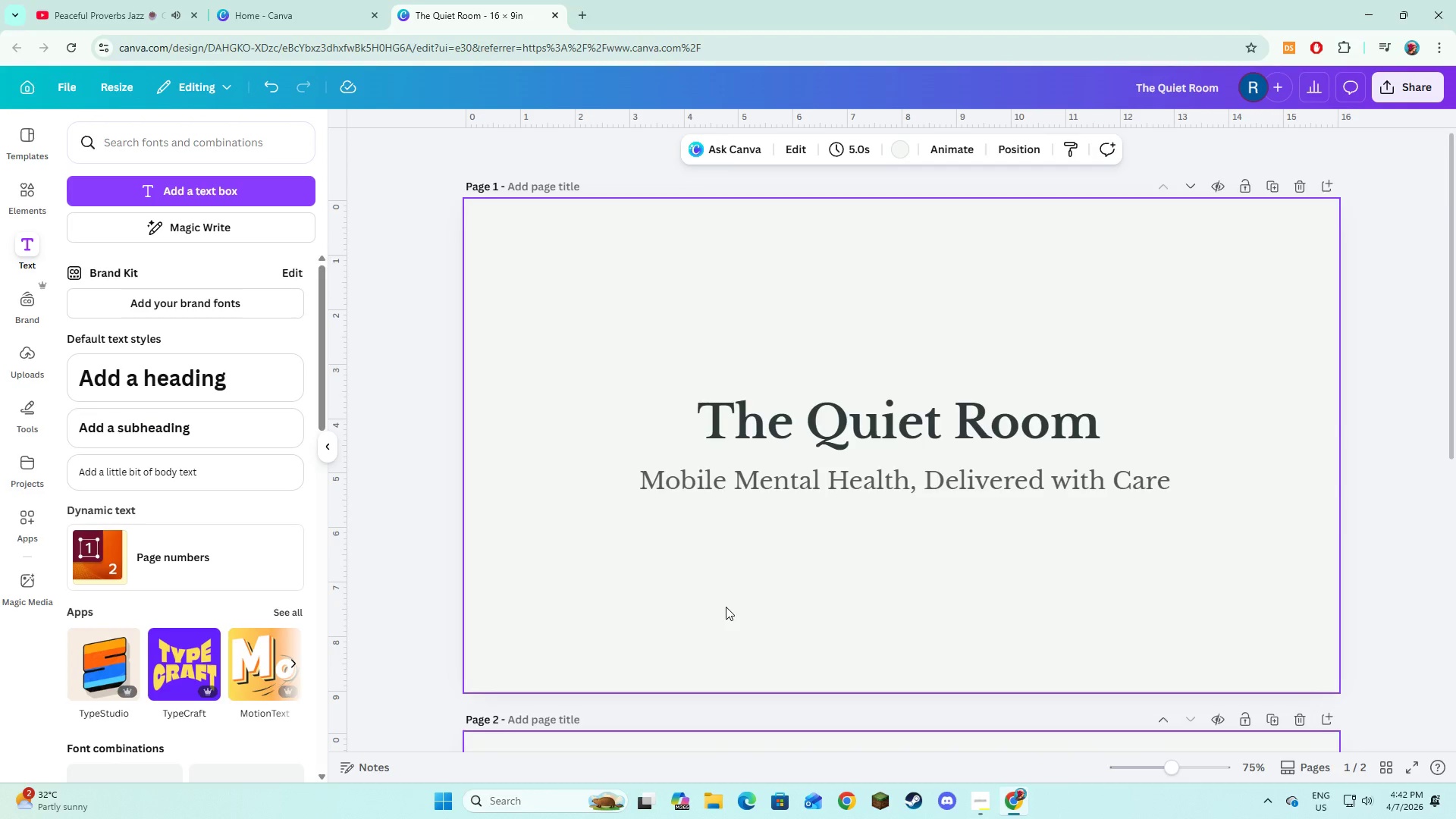 
left_click([726, 607])
 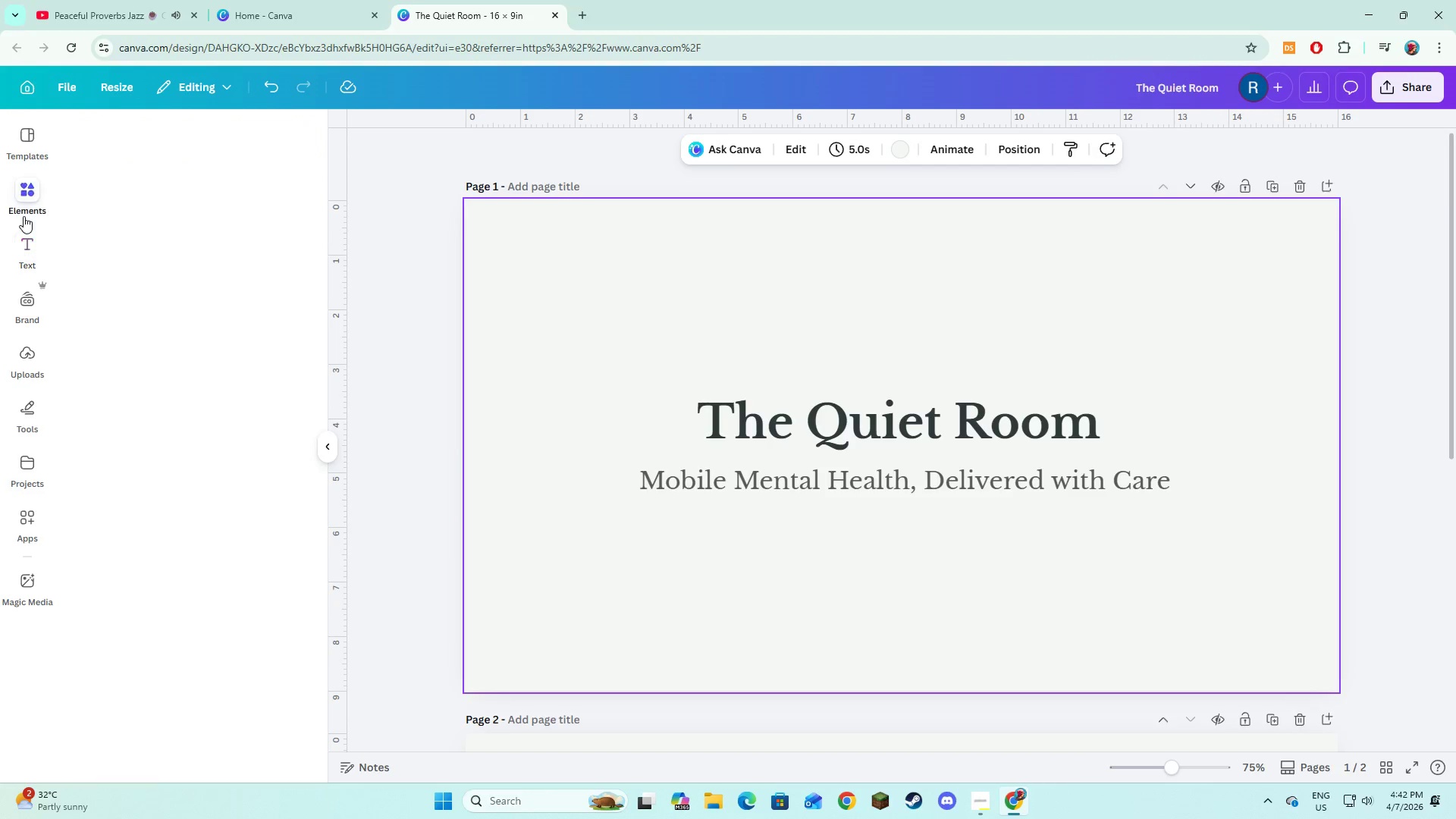 
scroll: coordinate [729, 603], scroll_direction: up, amount: 3.0
 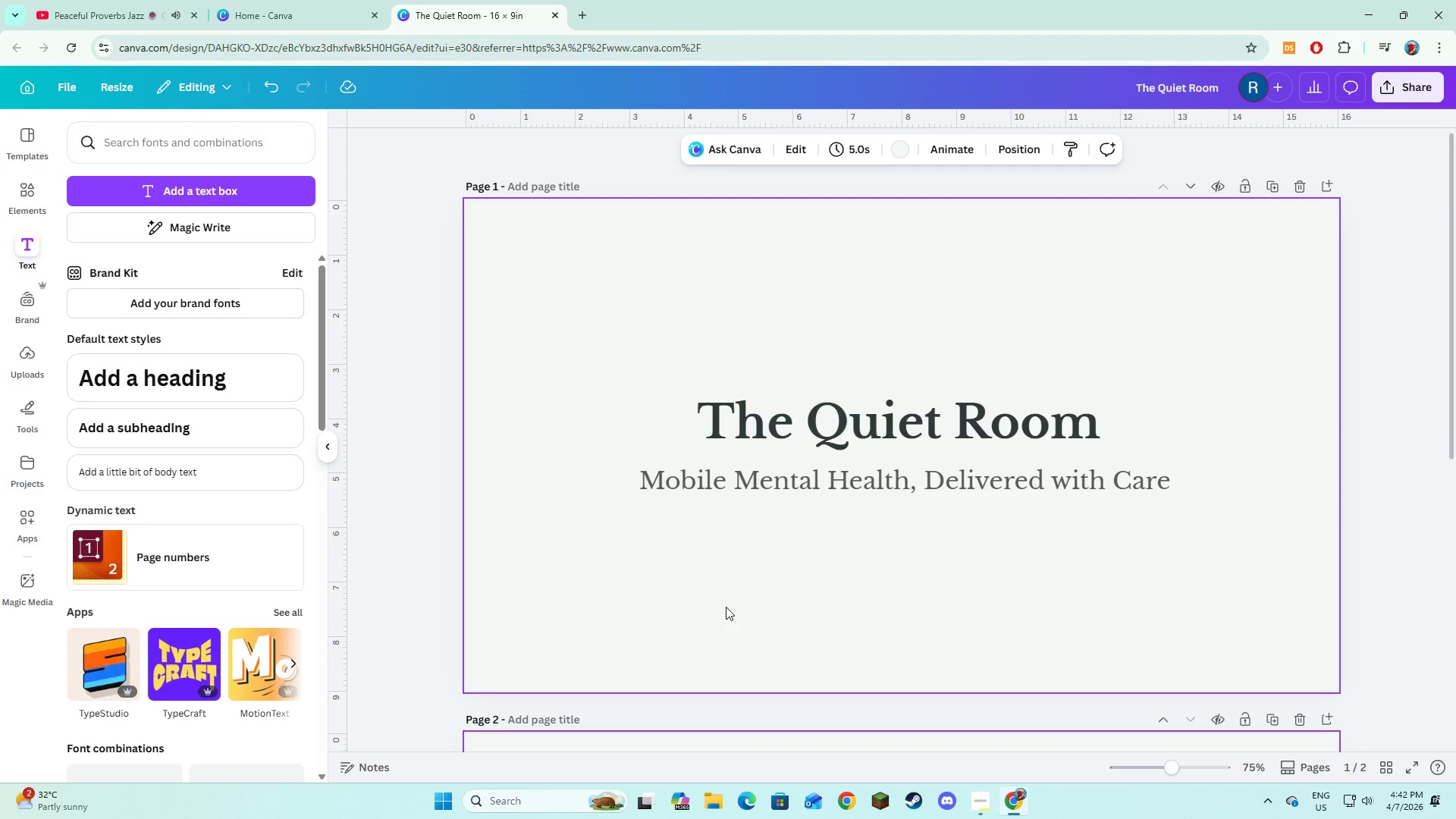 
left_click([99, 152])
 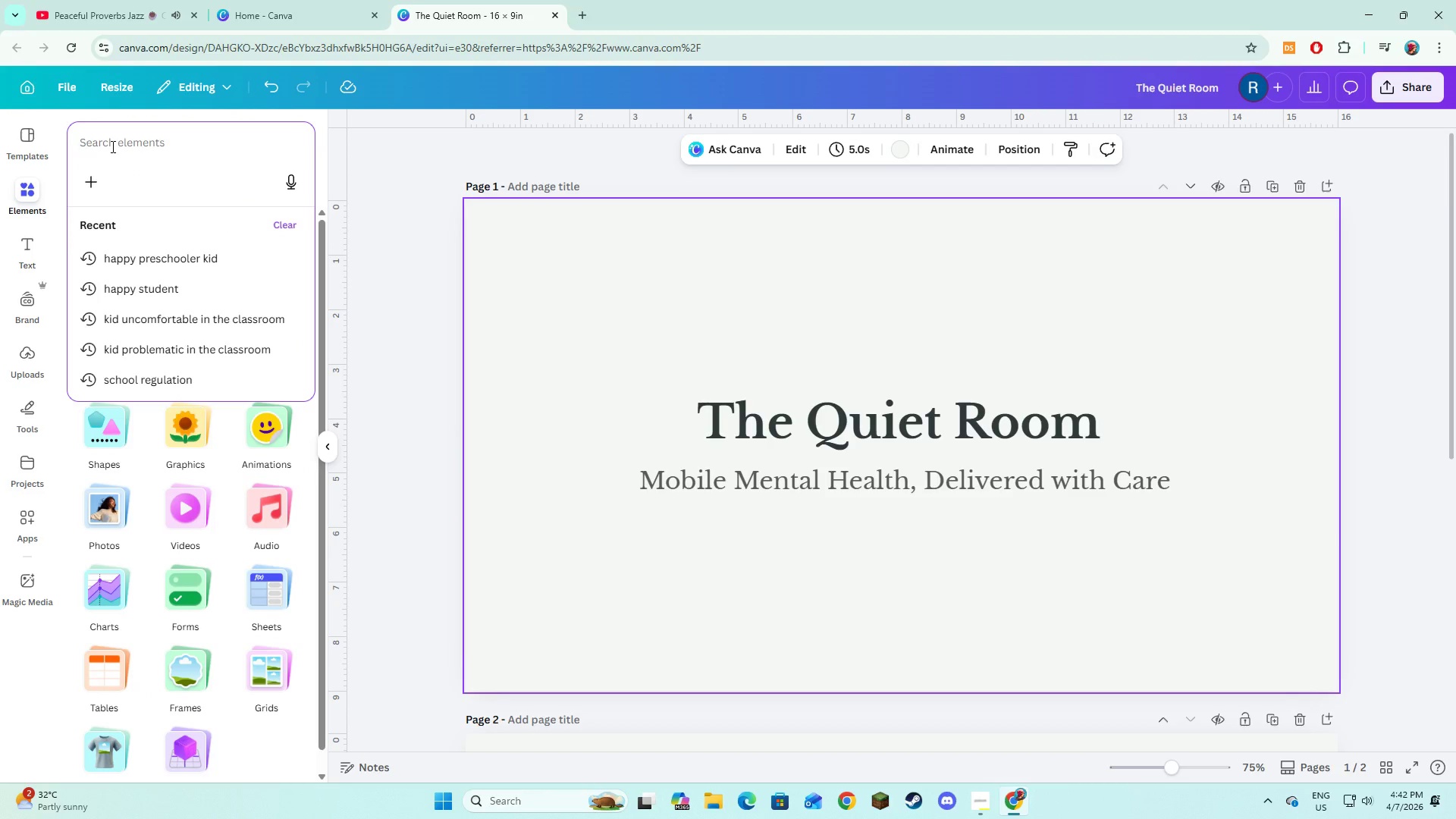 
left_click([111, 146])
 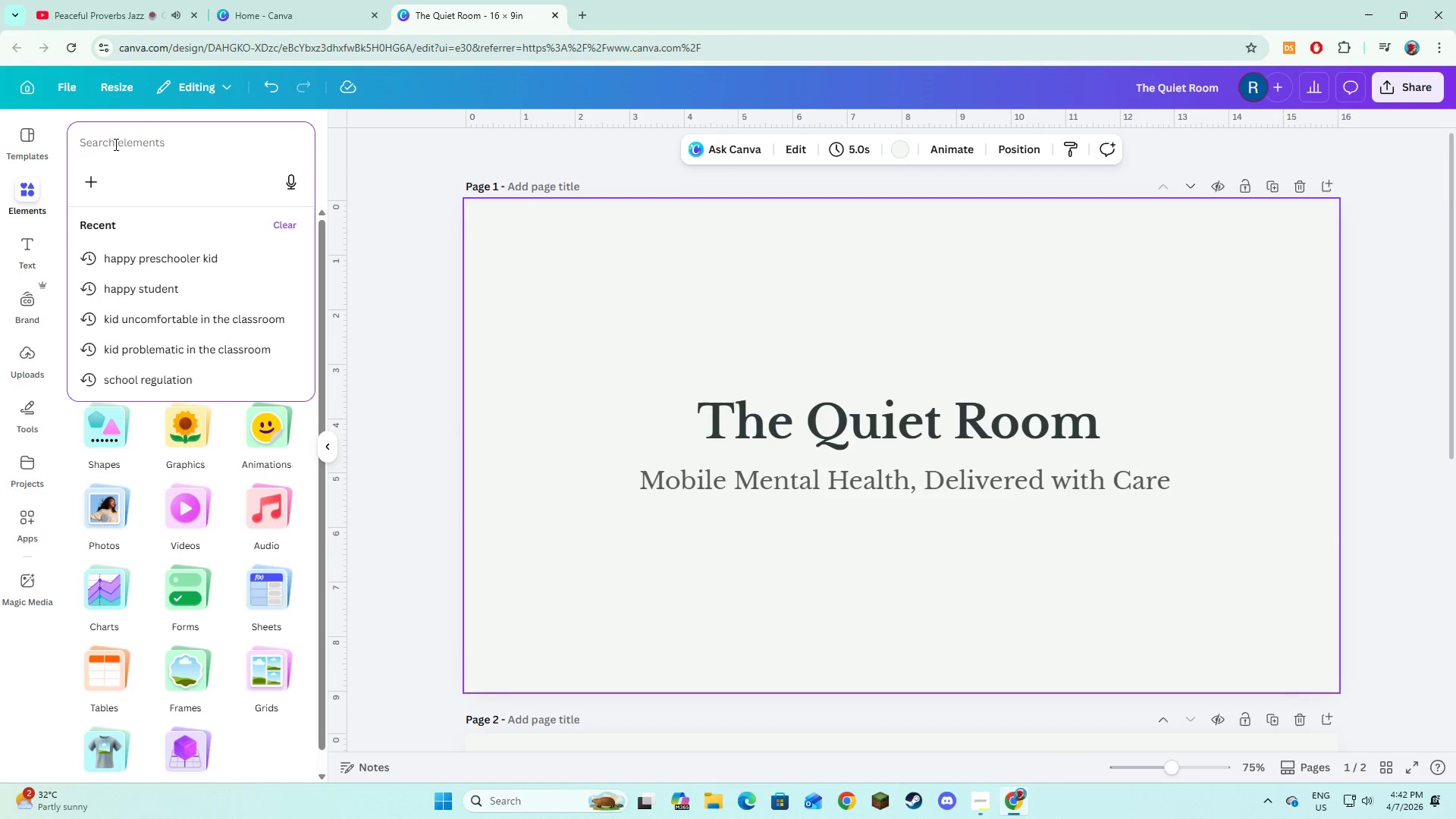 
type(calm interior thearaphy room natural lig)
key(Backspace)
type(ght minimalist)
 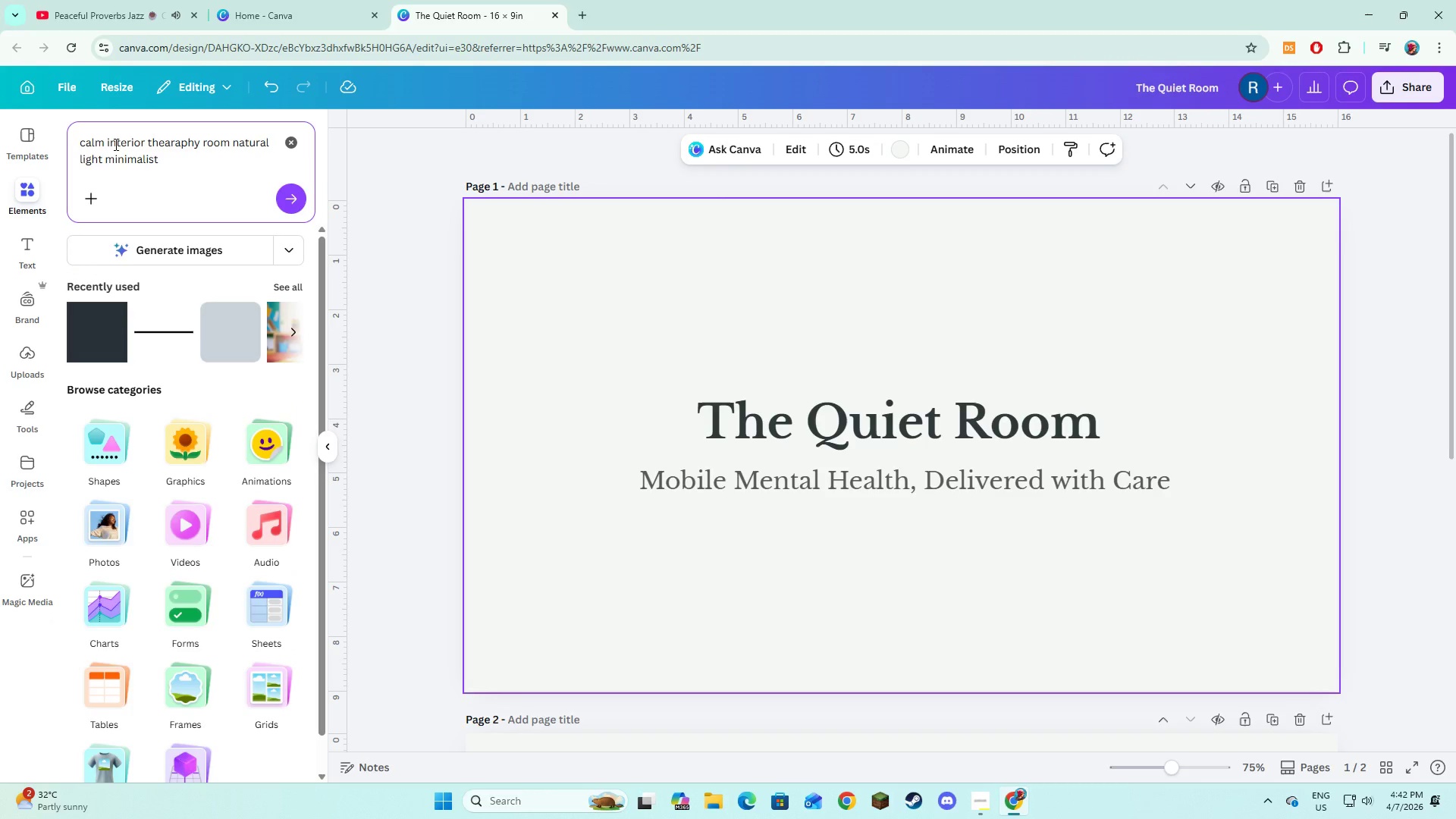 
key(Enter)
 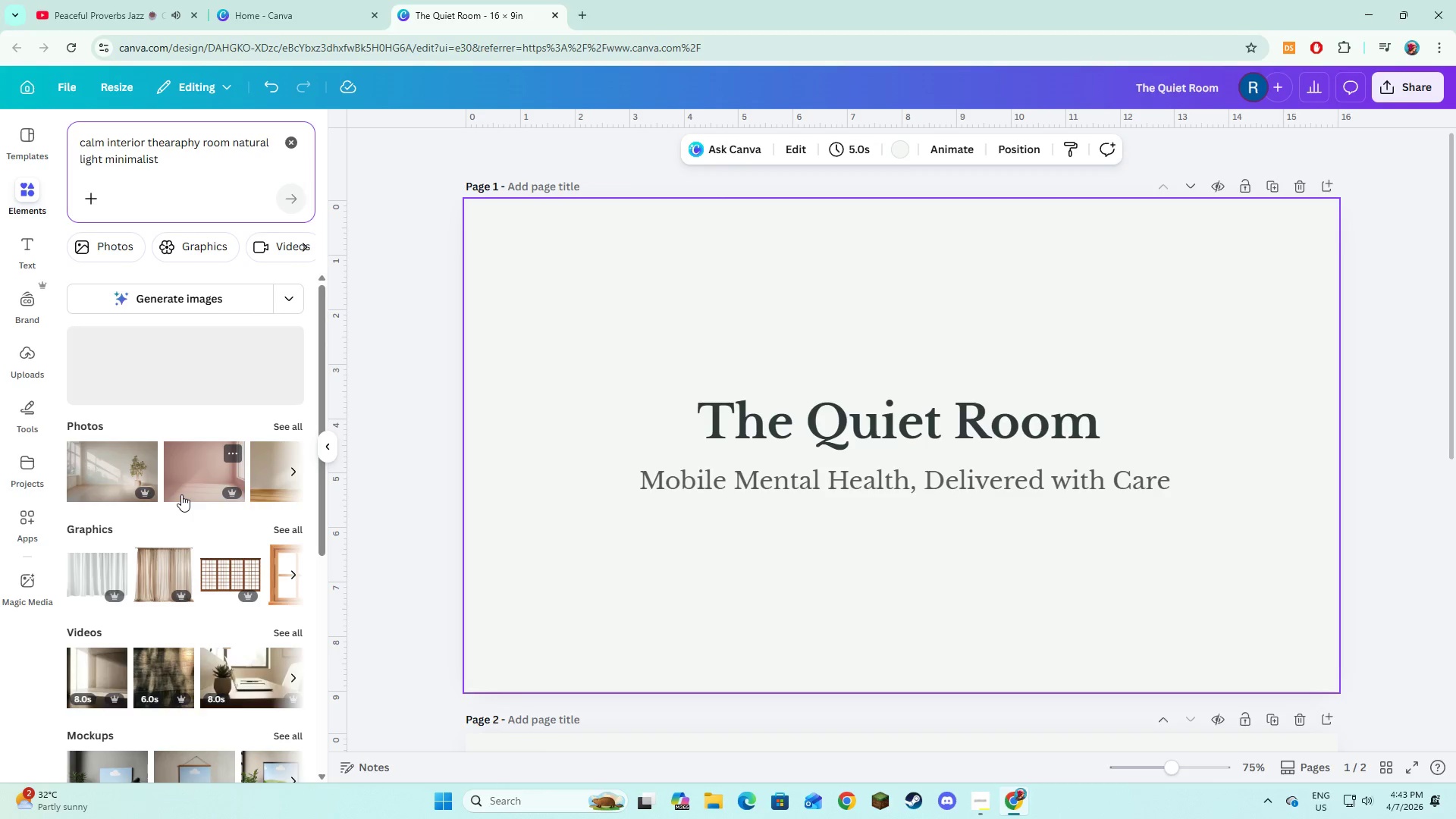 
left_click([296, 428])
 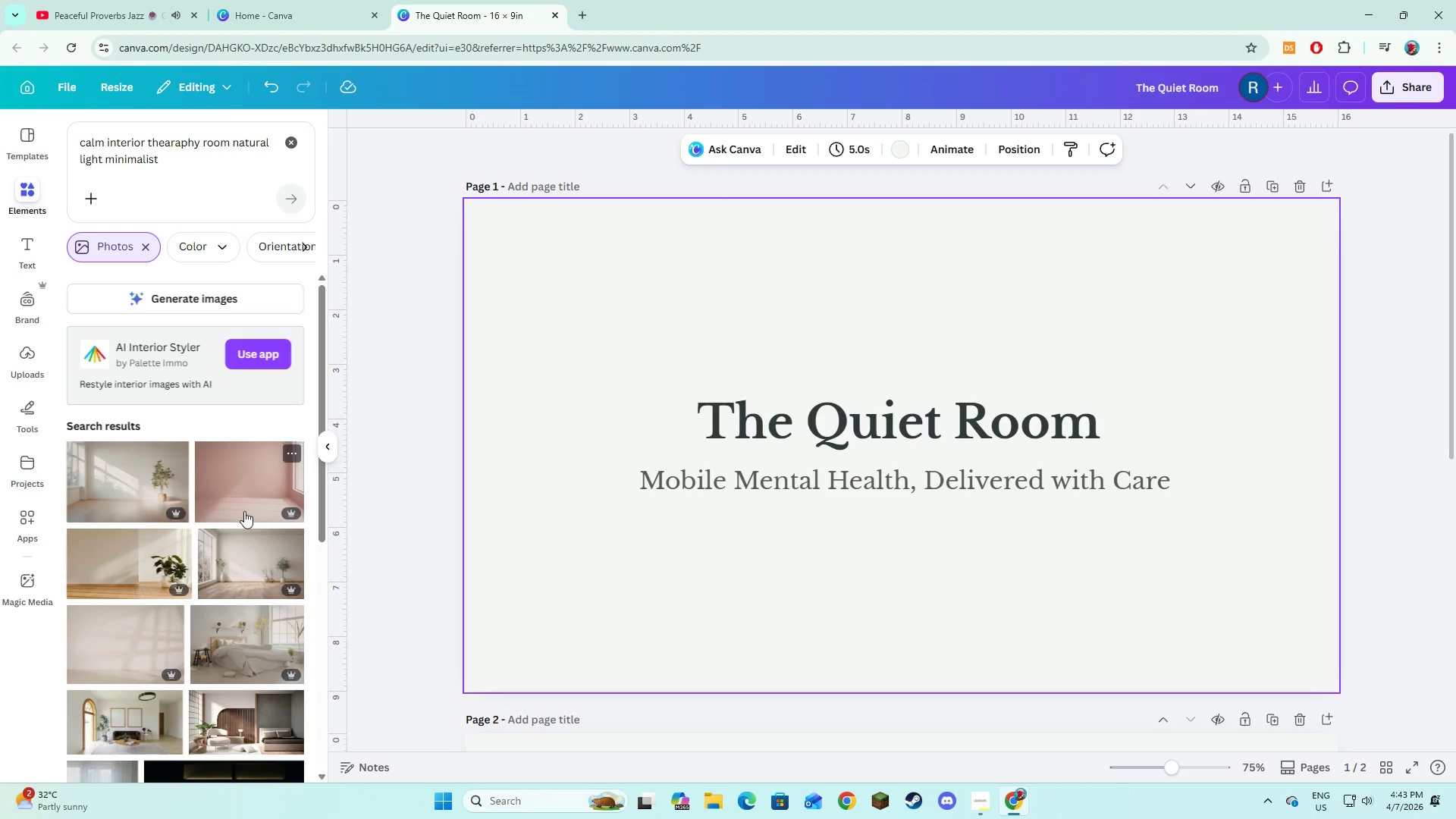 
scroll: coordinate [240, 574], scroll_direction: down, amount: 9.0
 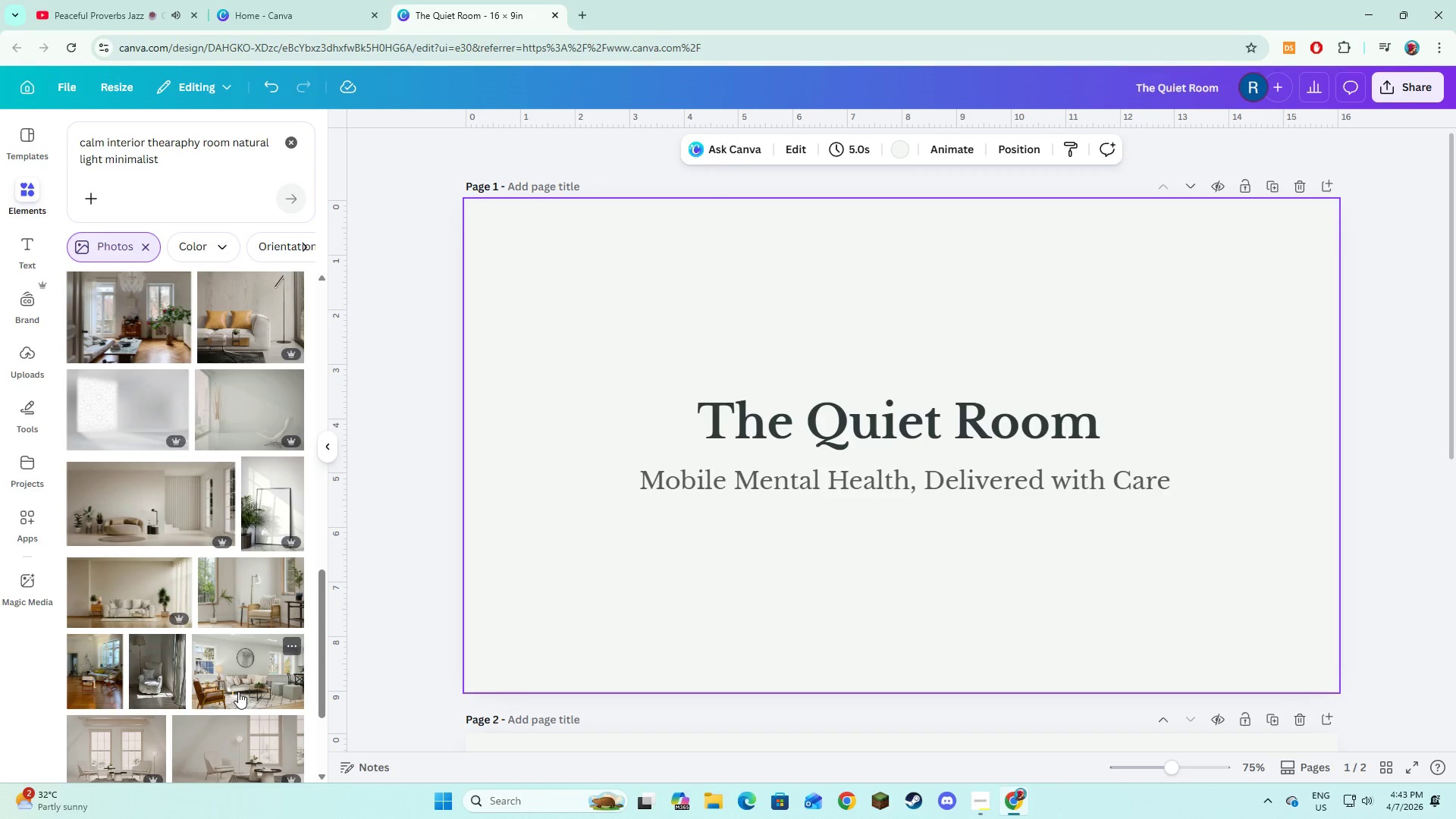 
scroll: coordinate [257, 691], scroll_direction: down, amount: 2.0
 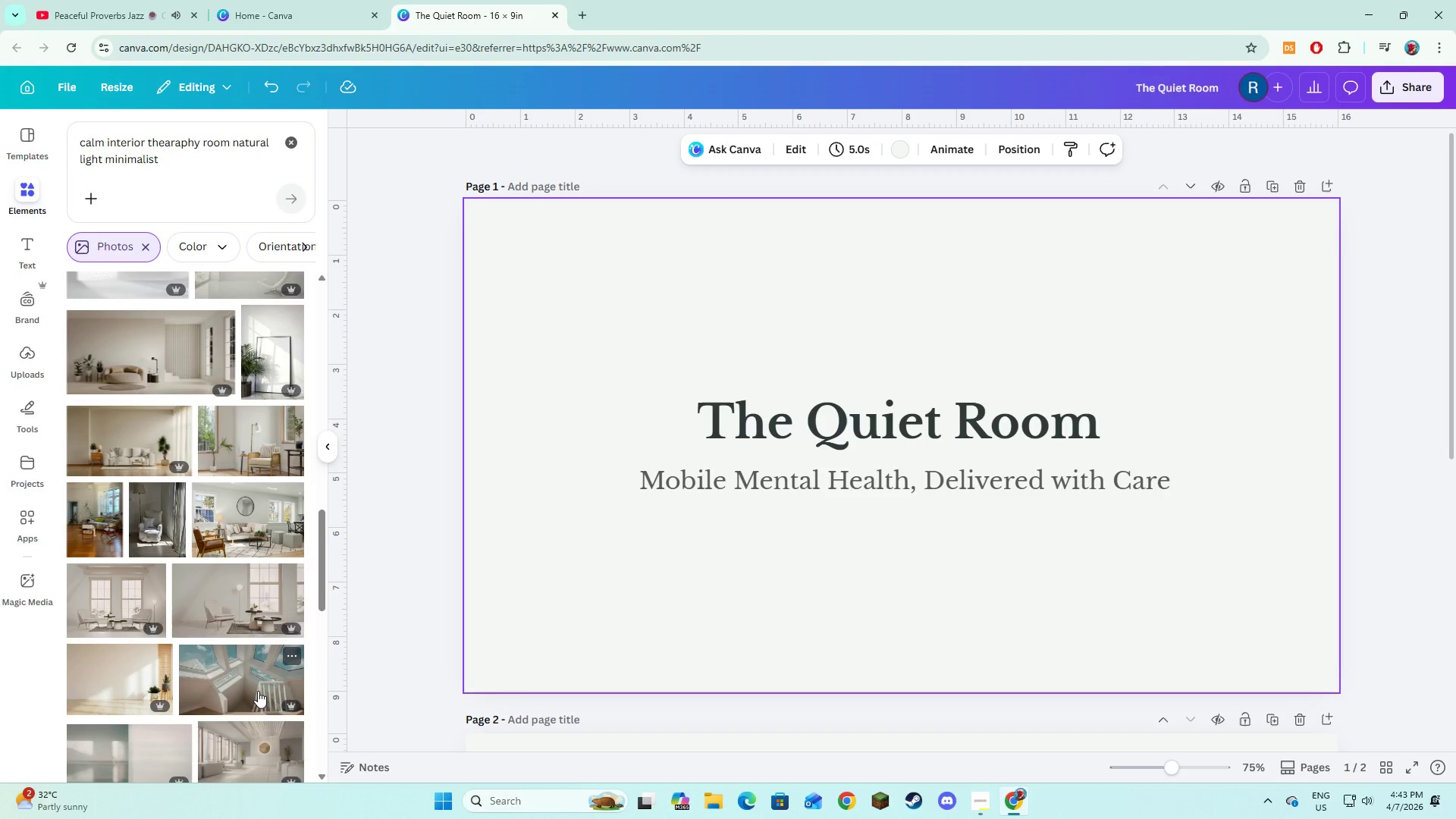 
scroll: coordinate [240, 664], scroll_direction: up, amount: 9.0
 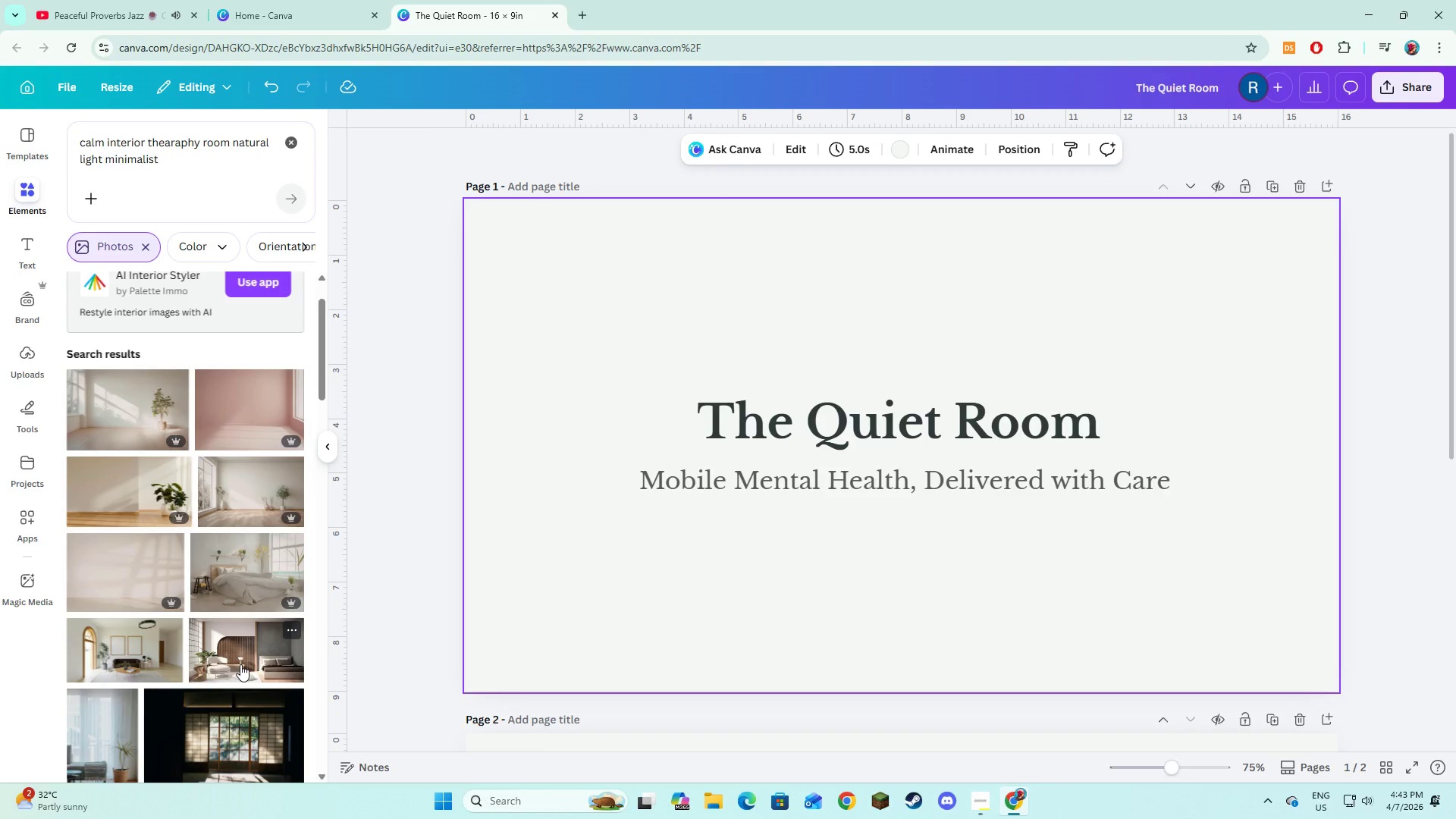 
scroll: coordinate [240, 664], scroll_direction: down, amount: 5.0
 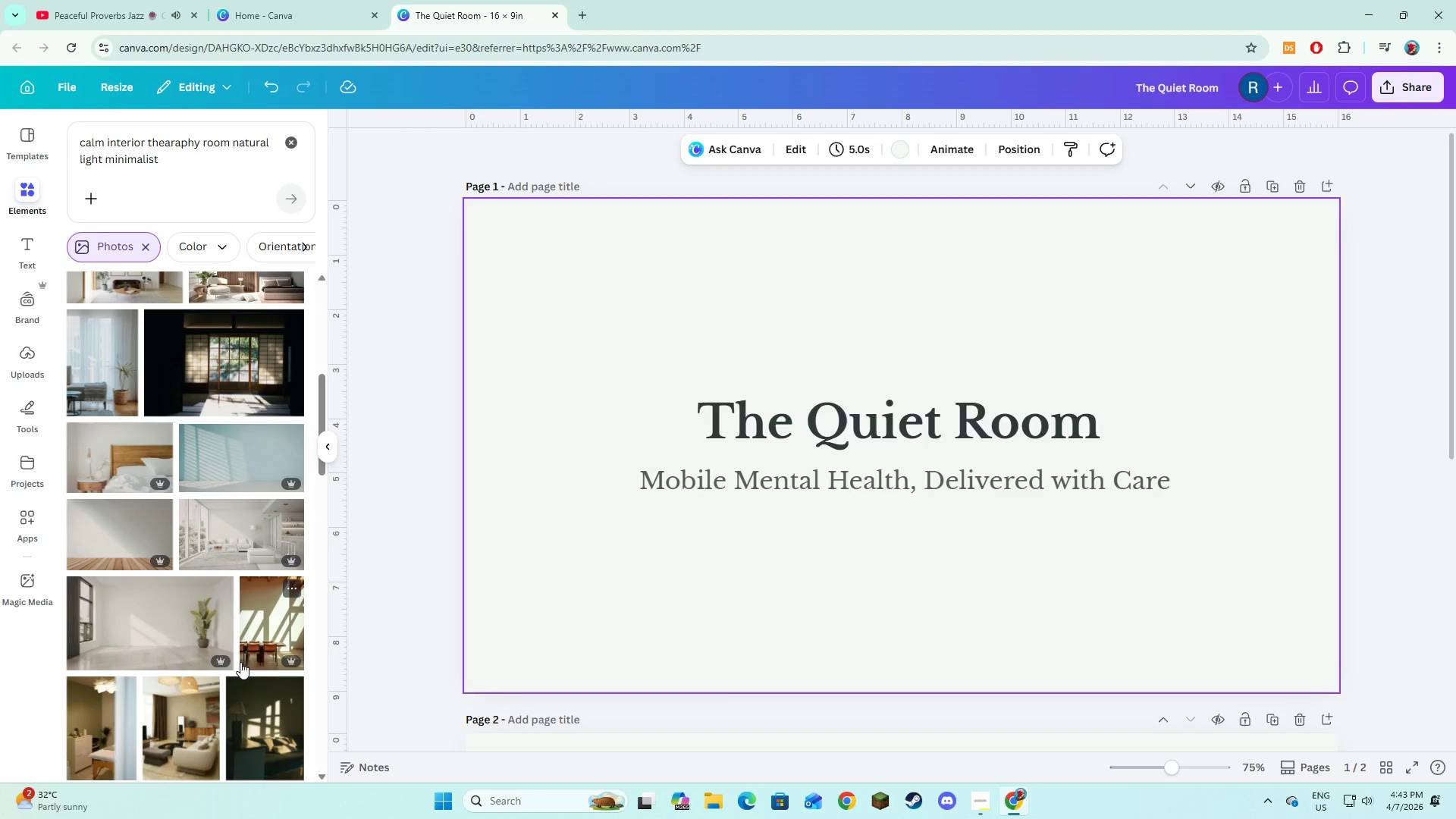 
left_click([231, 530])
 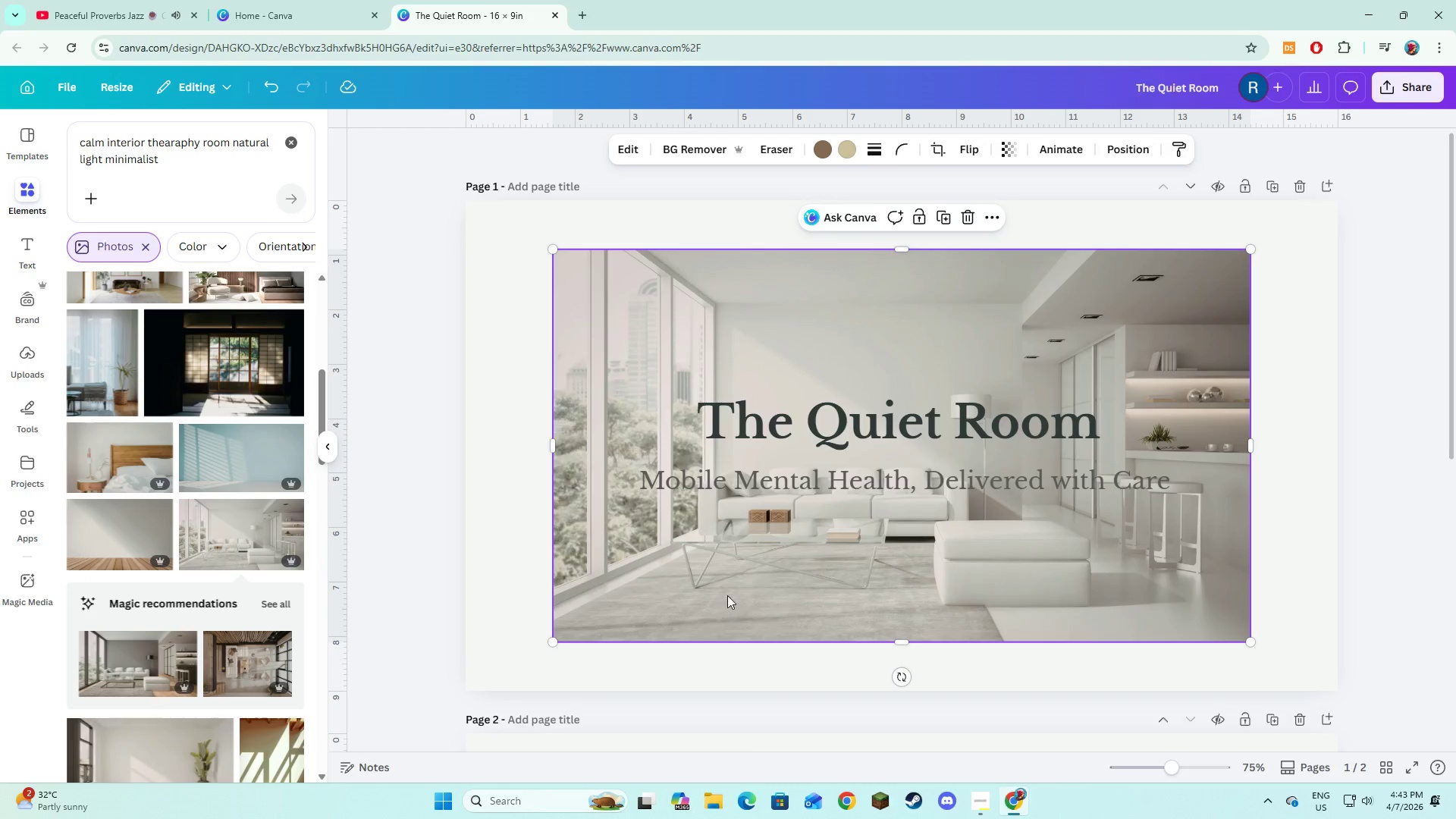 
left_click_drag(start_coordinate=[732, 603], to_coordinate=[645, 557])
 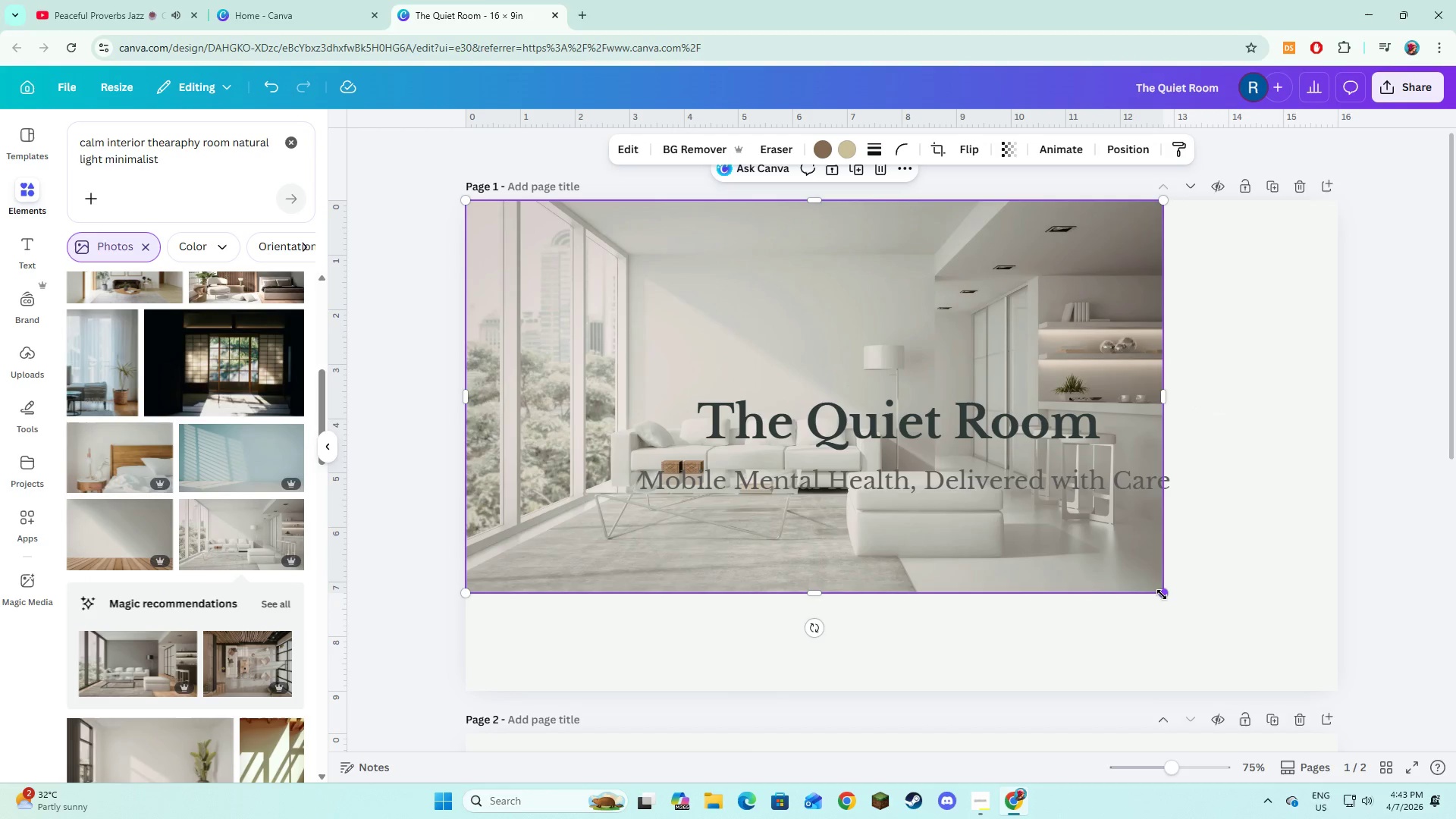 
left_click_drag(start_coordinate=[1162, 595], to_coordinate=[1346, 671])
 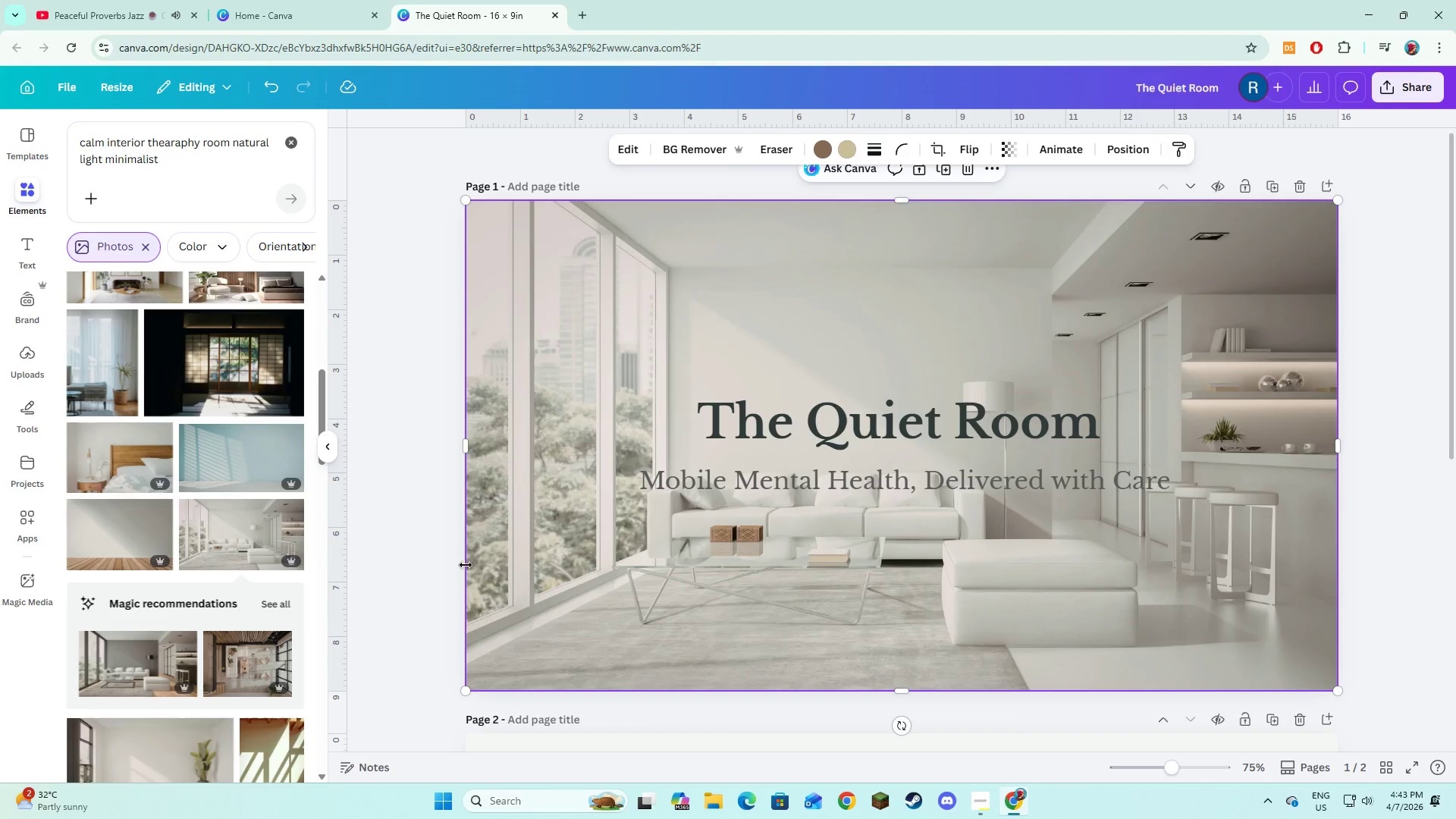 
left_click([409, 538])
 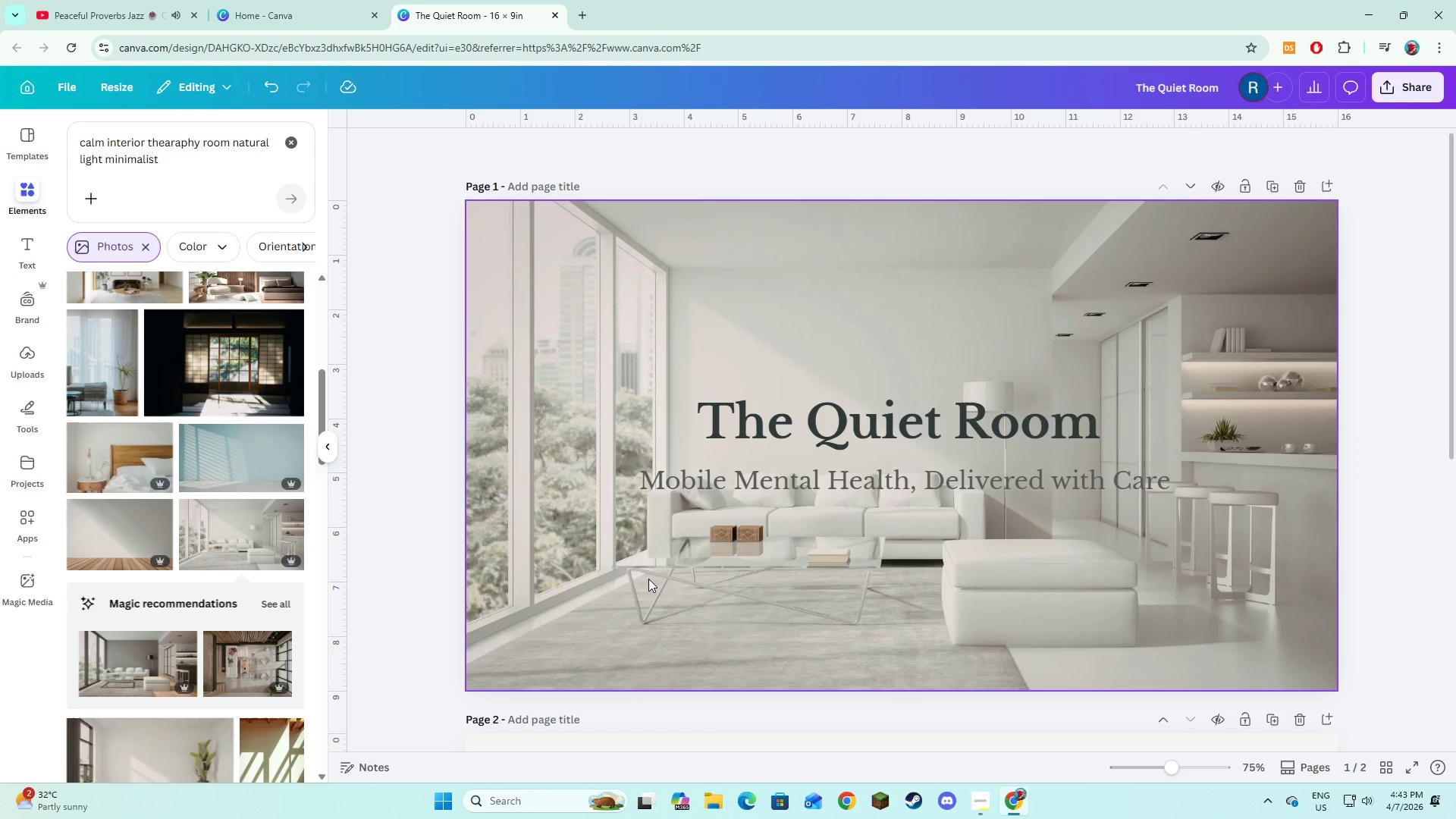 
scroll: coordinate [648, 579], scroll_direction: down, amount: 3.0
 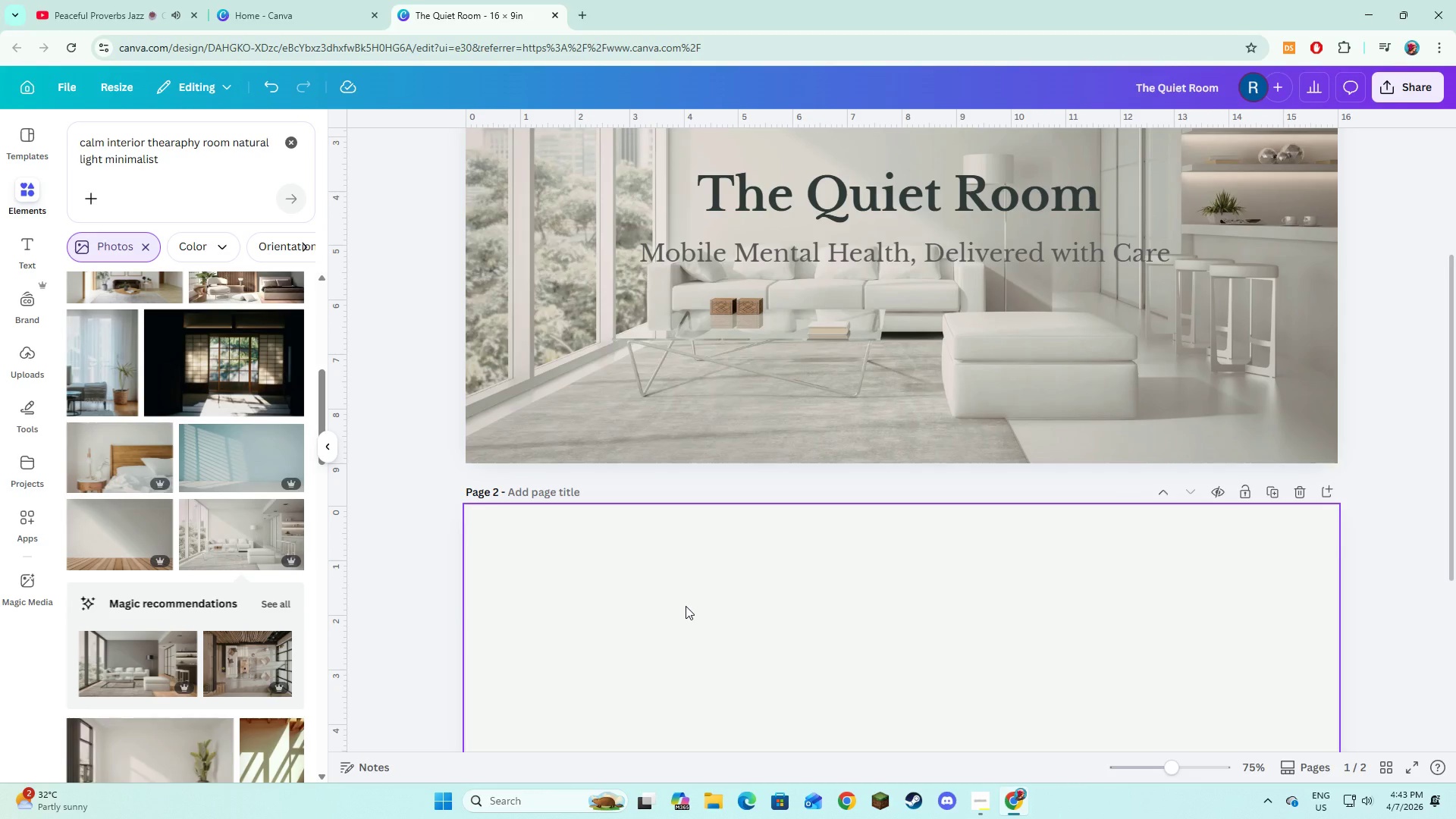 
left_click([686, 606])
 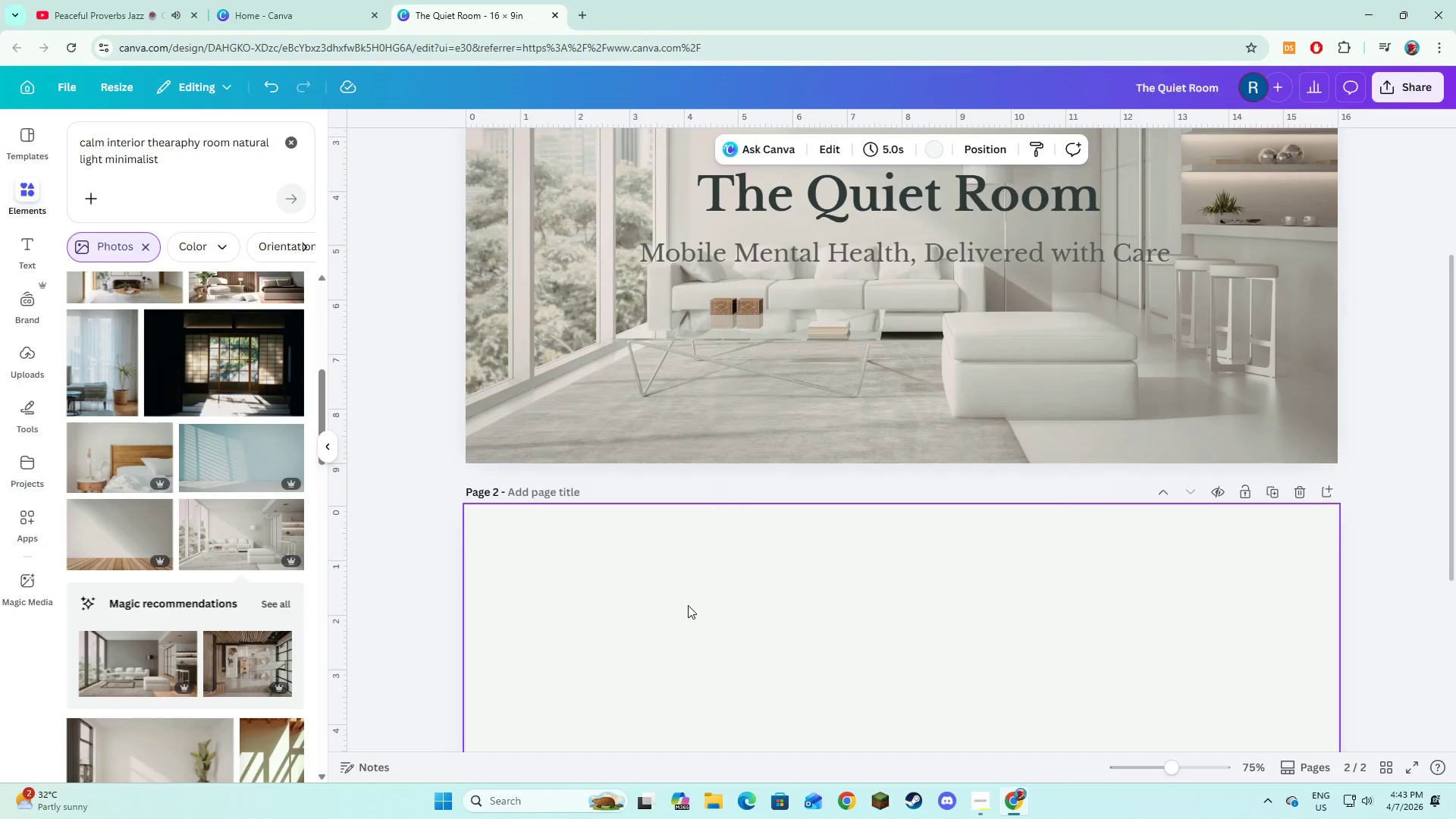 
wait(6.08)
 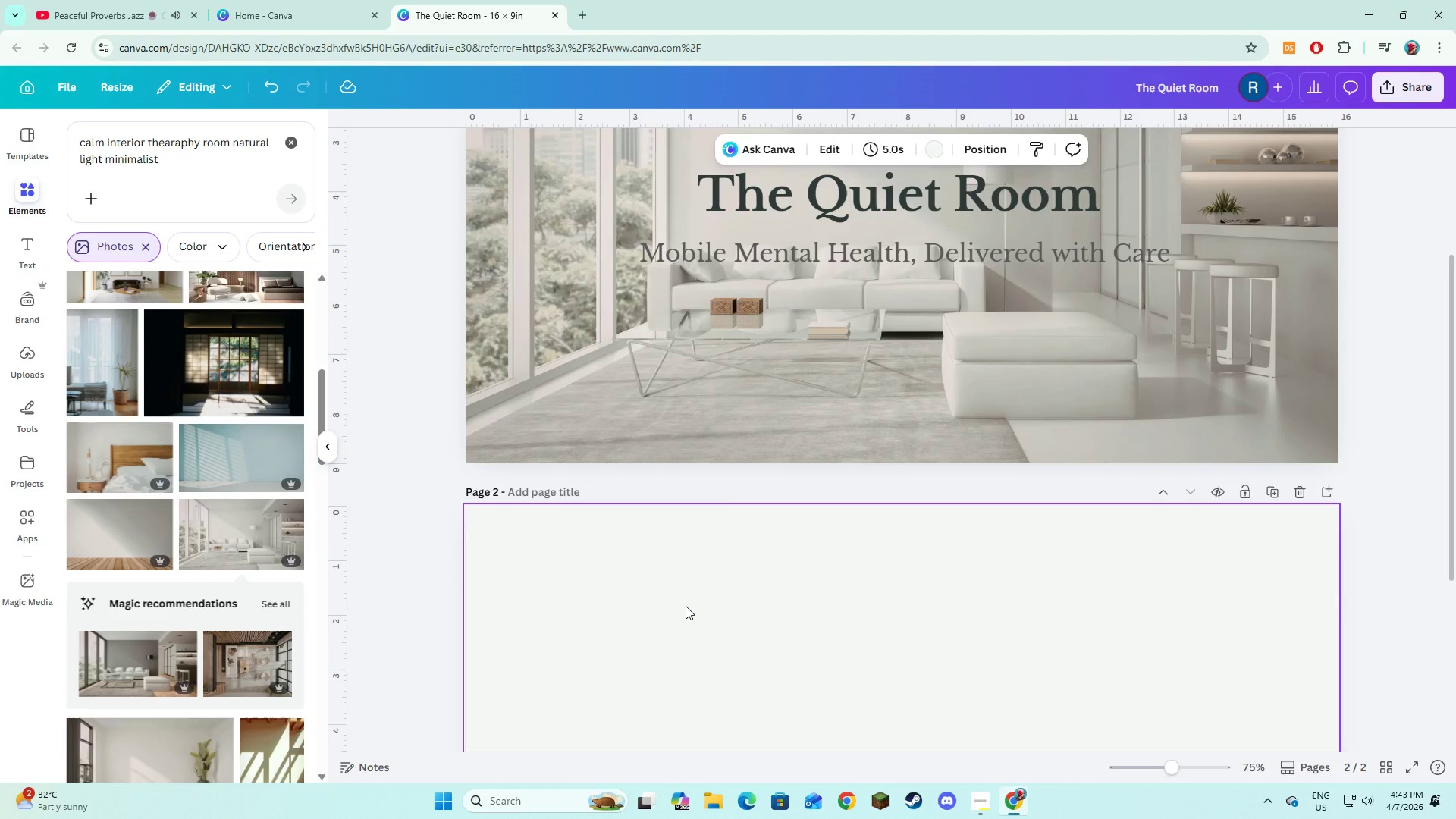 
scroll: coordinate [174, 665], scroll_direction: down, amount: 7.0
 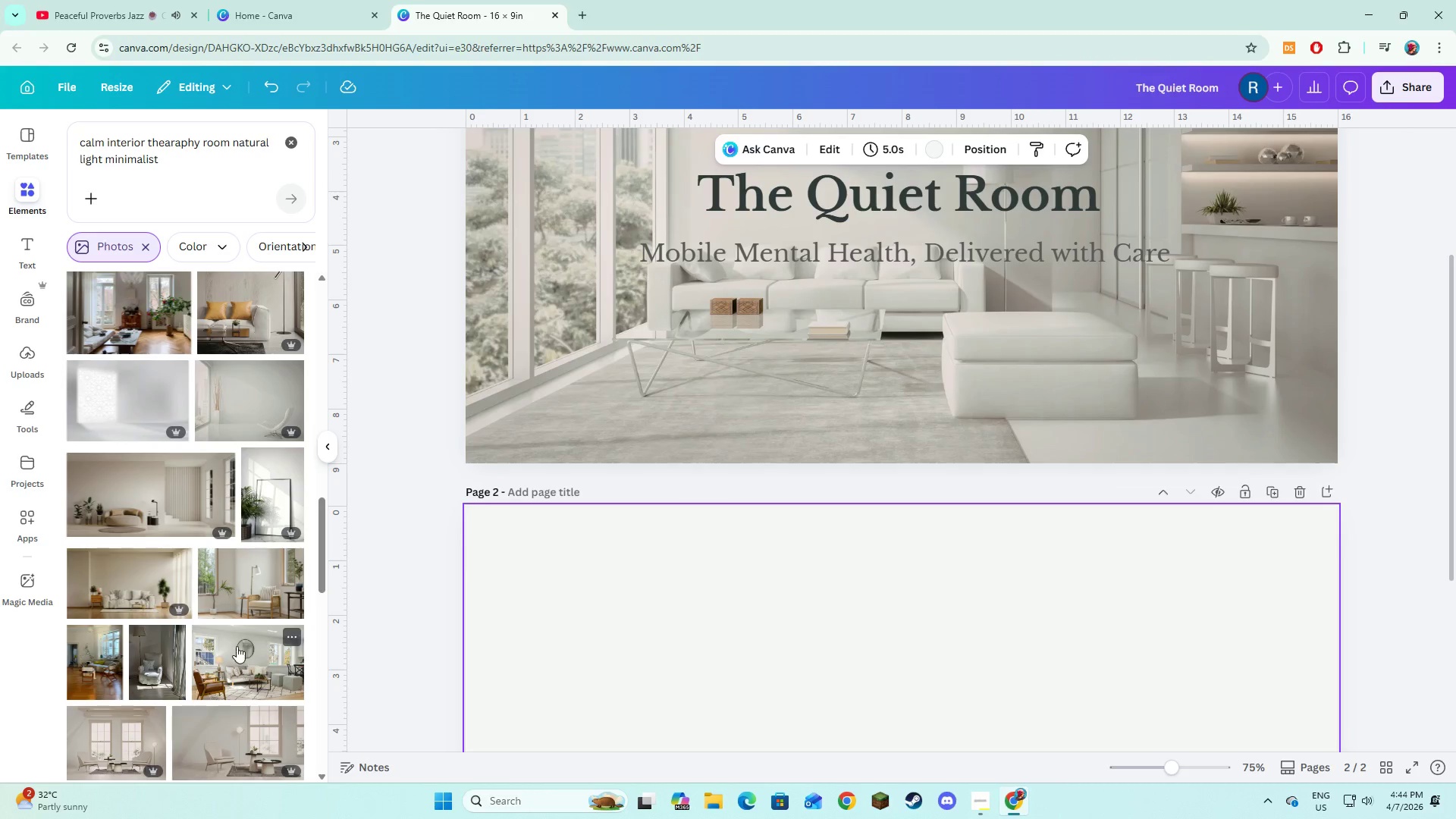 
left_click([234, 601])
 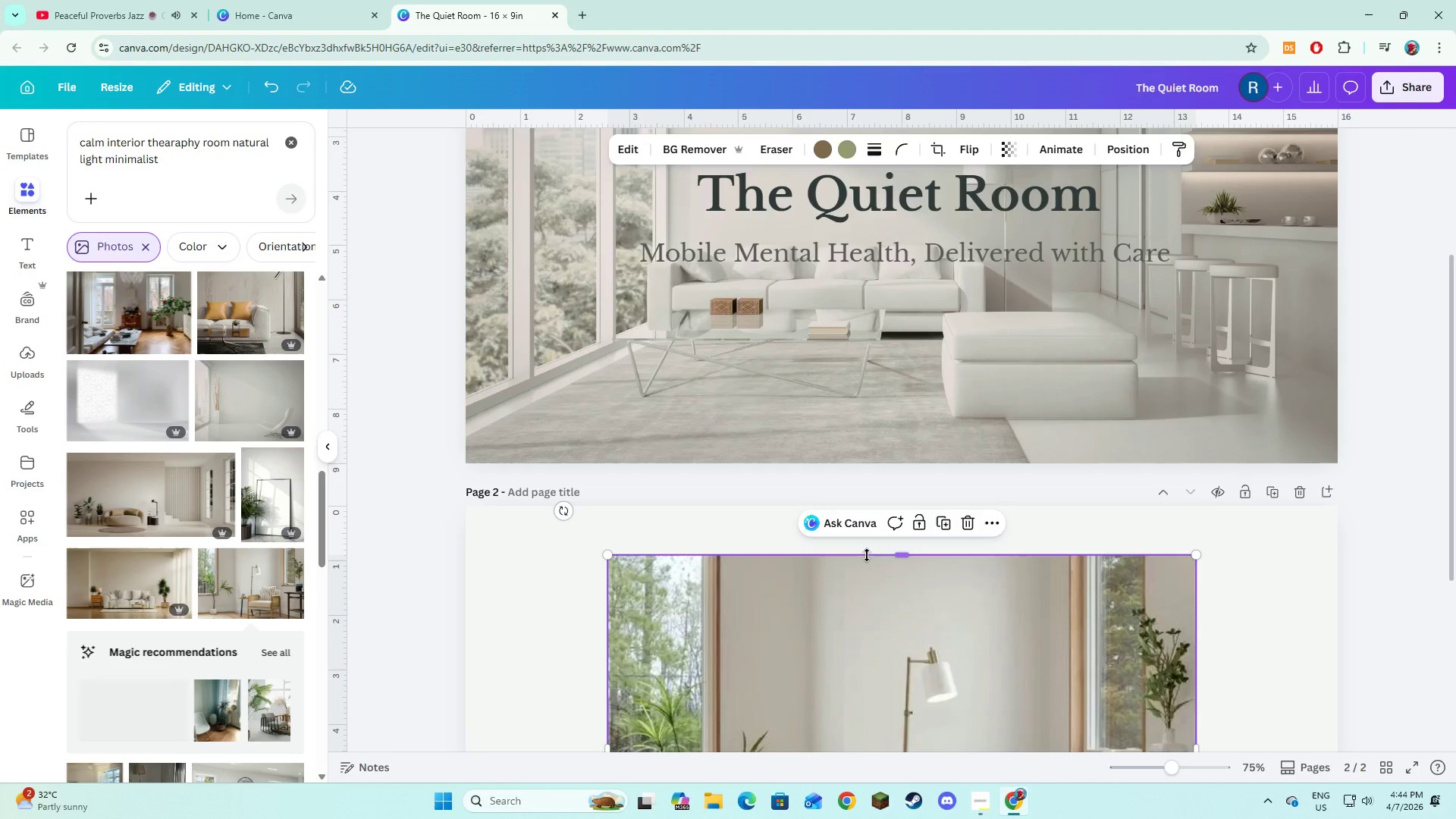 
scroll: coordinate [867, 555], scroll_direction: down, amount: 2.0
 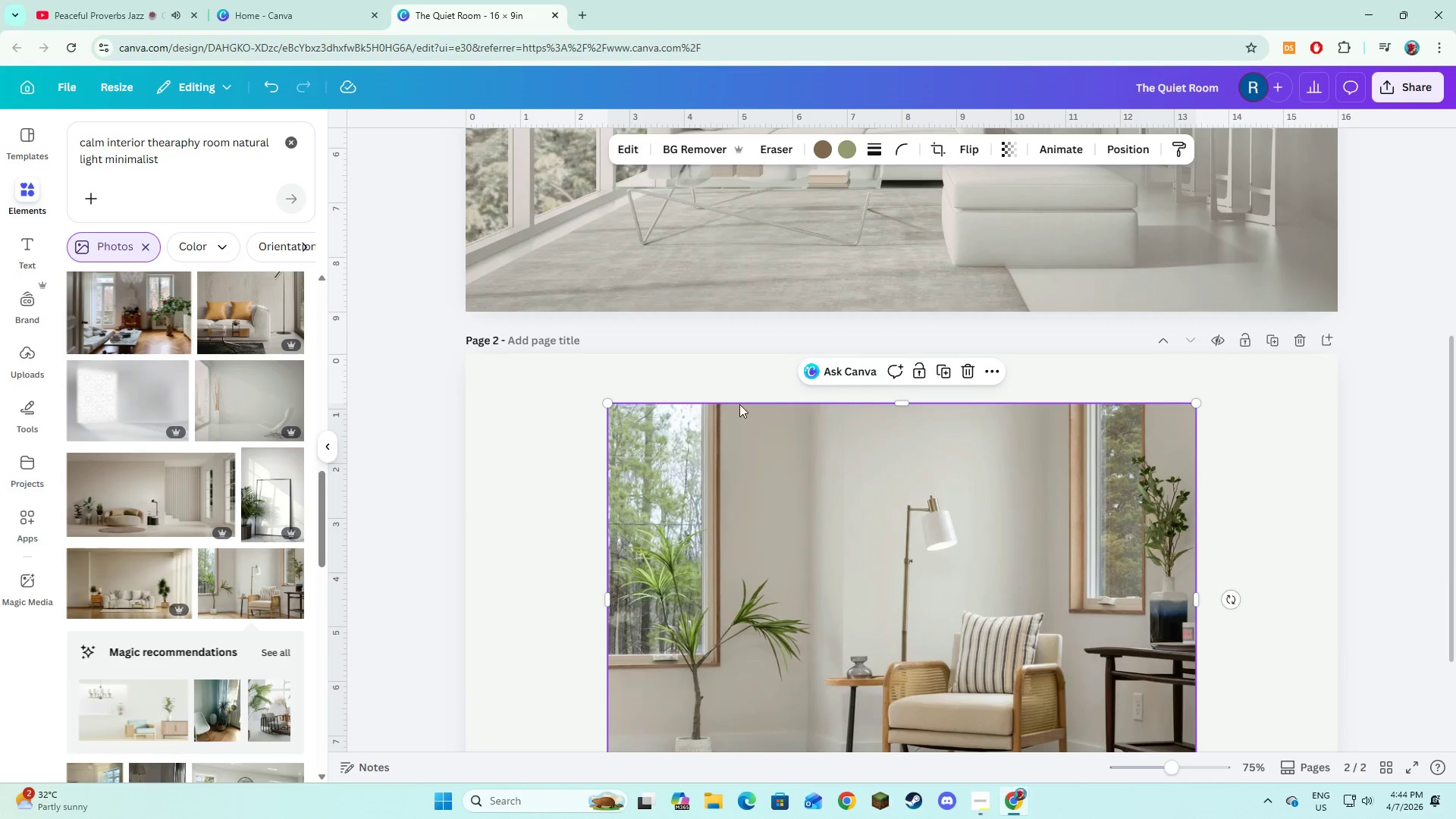 
left_click([748, 347])
 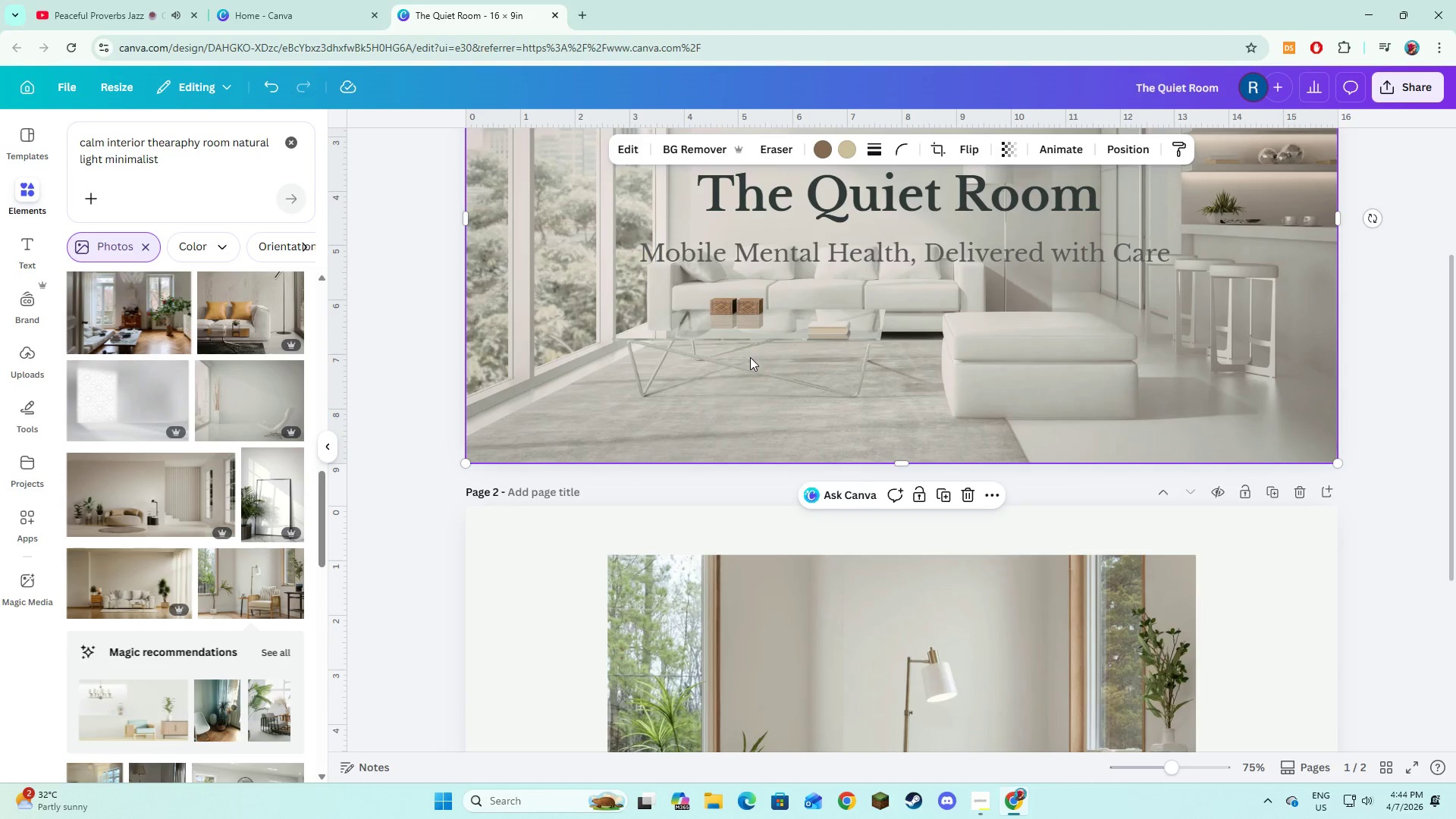 
scroll: coordinate [727, 375], scroll_direction: up, amount: 2.0
 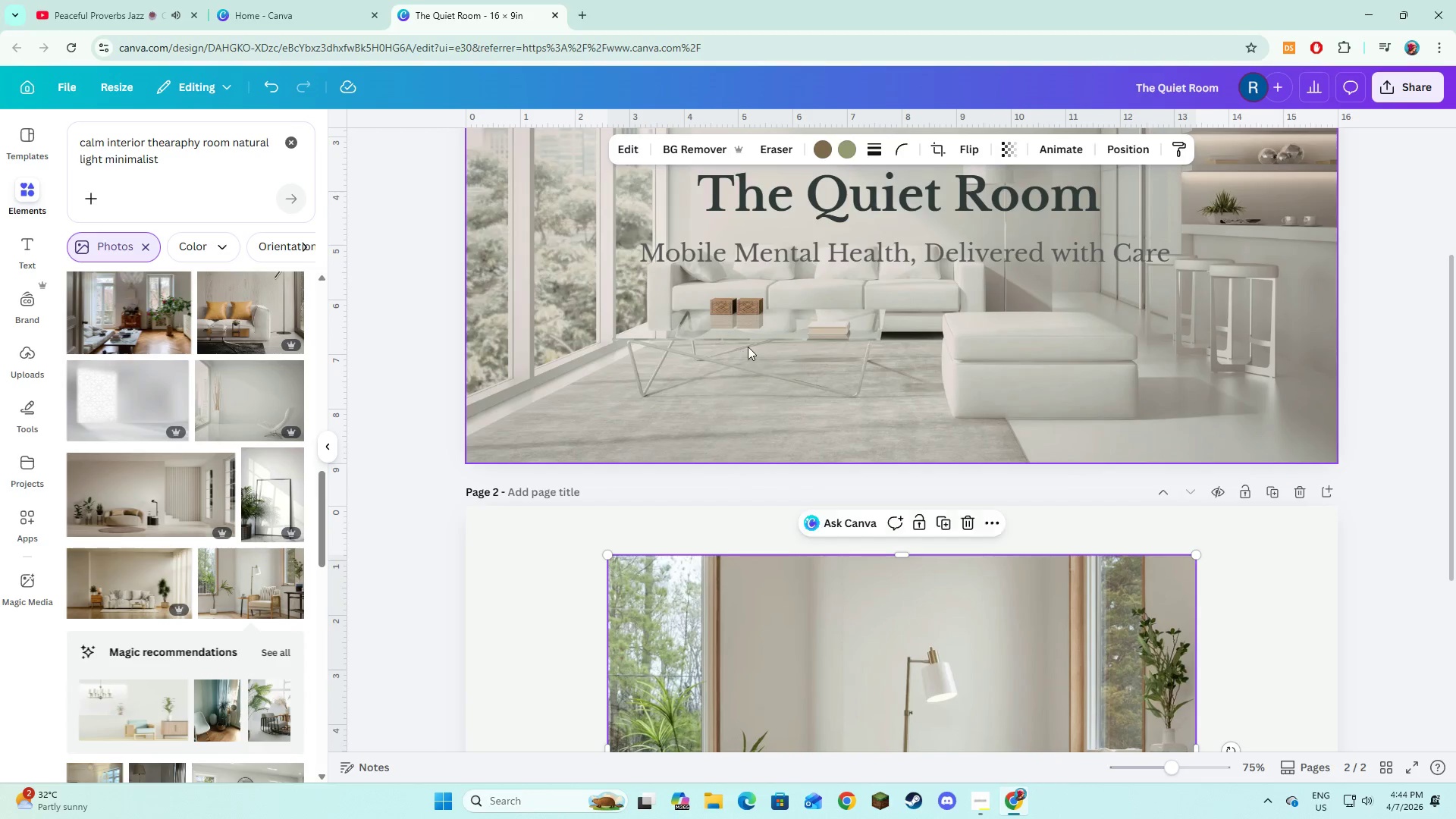 
key(Backspace)
 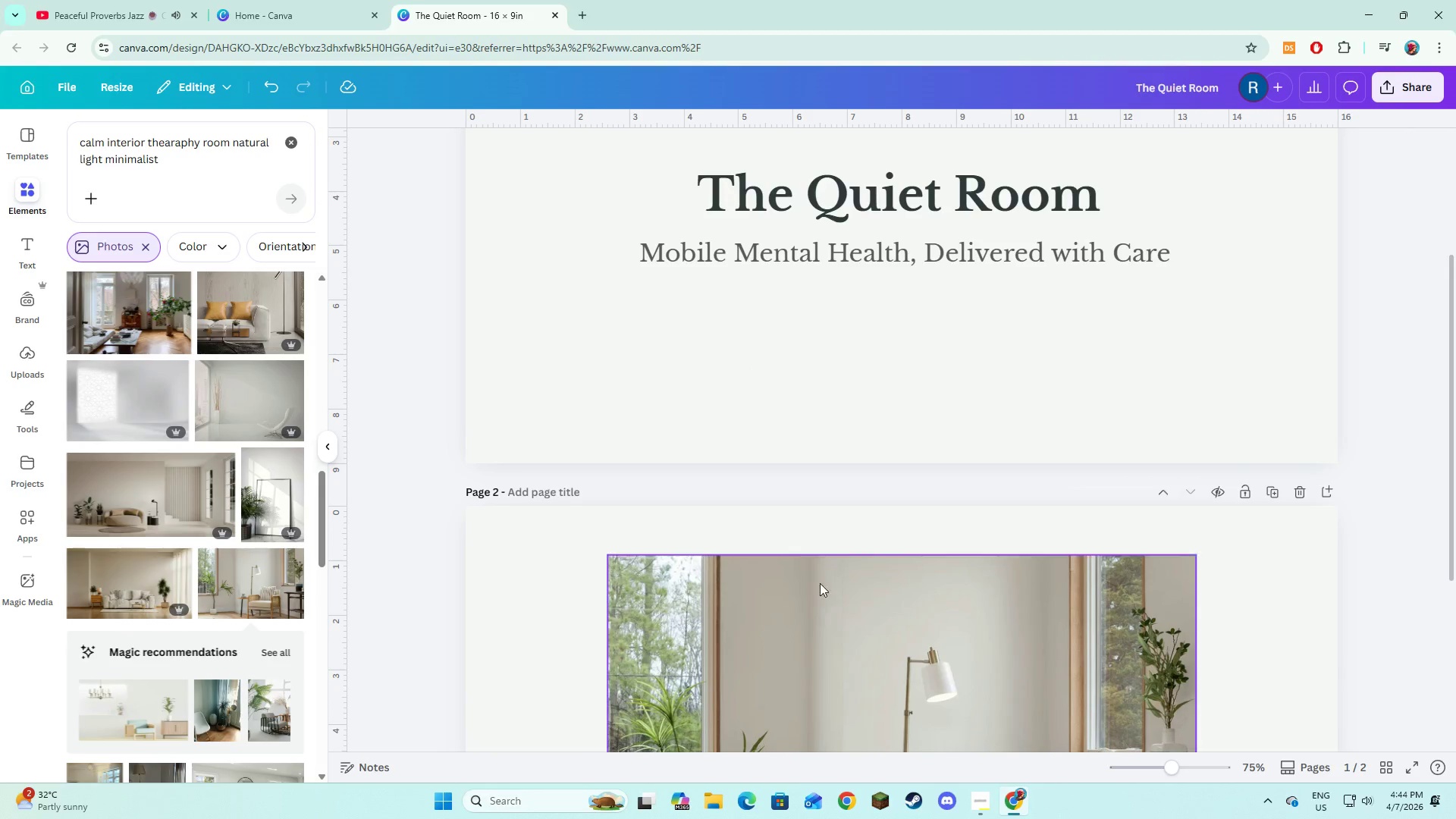 
left_click([822, 658])
 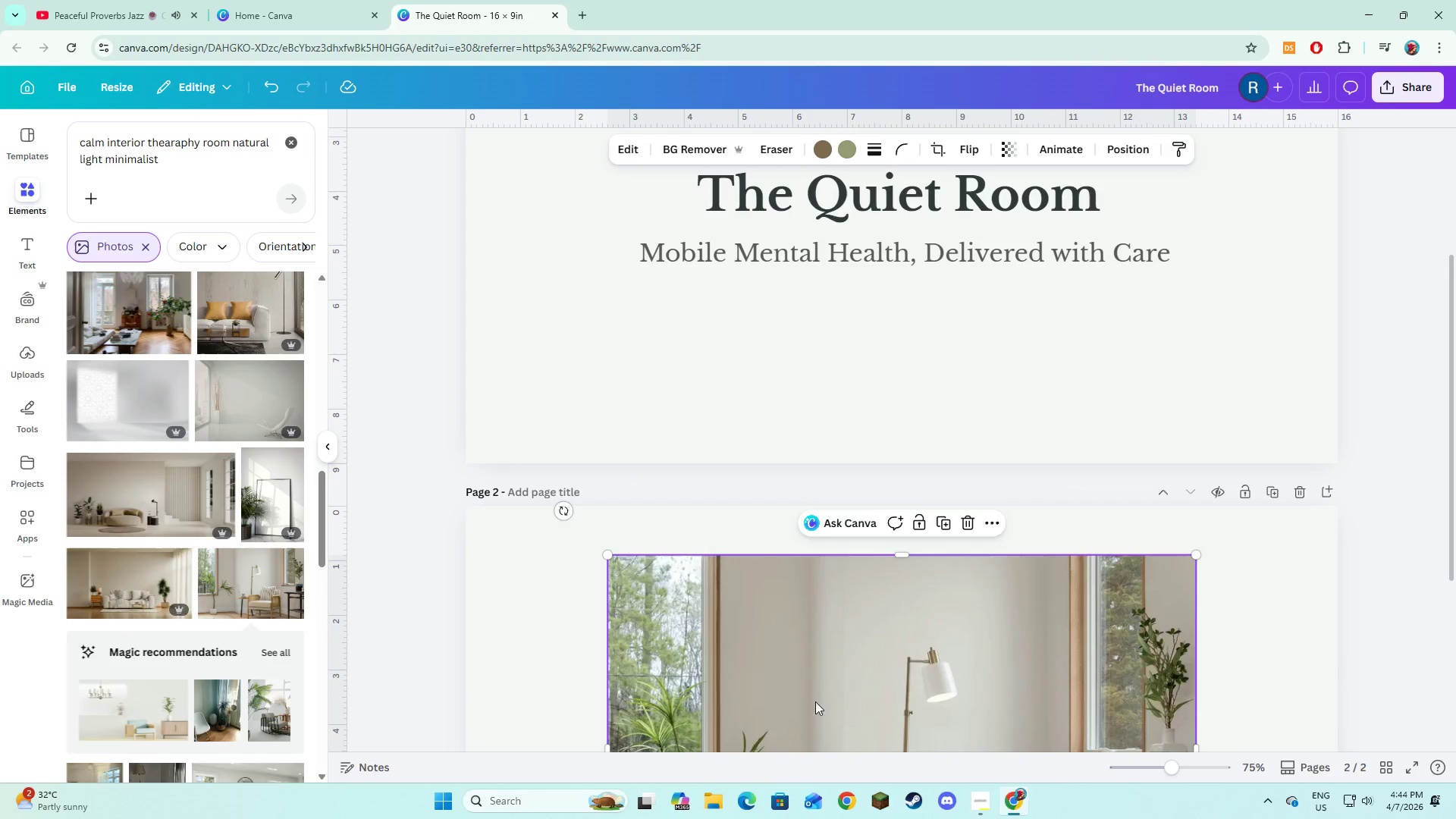 
left_click_drag(start_coordinate=[815, 701], to_coordinate=[687, 208])
 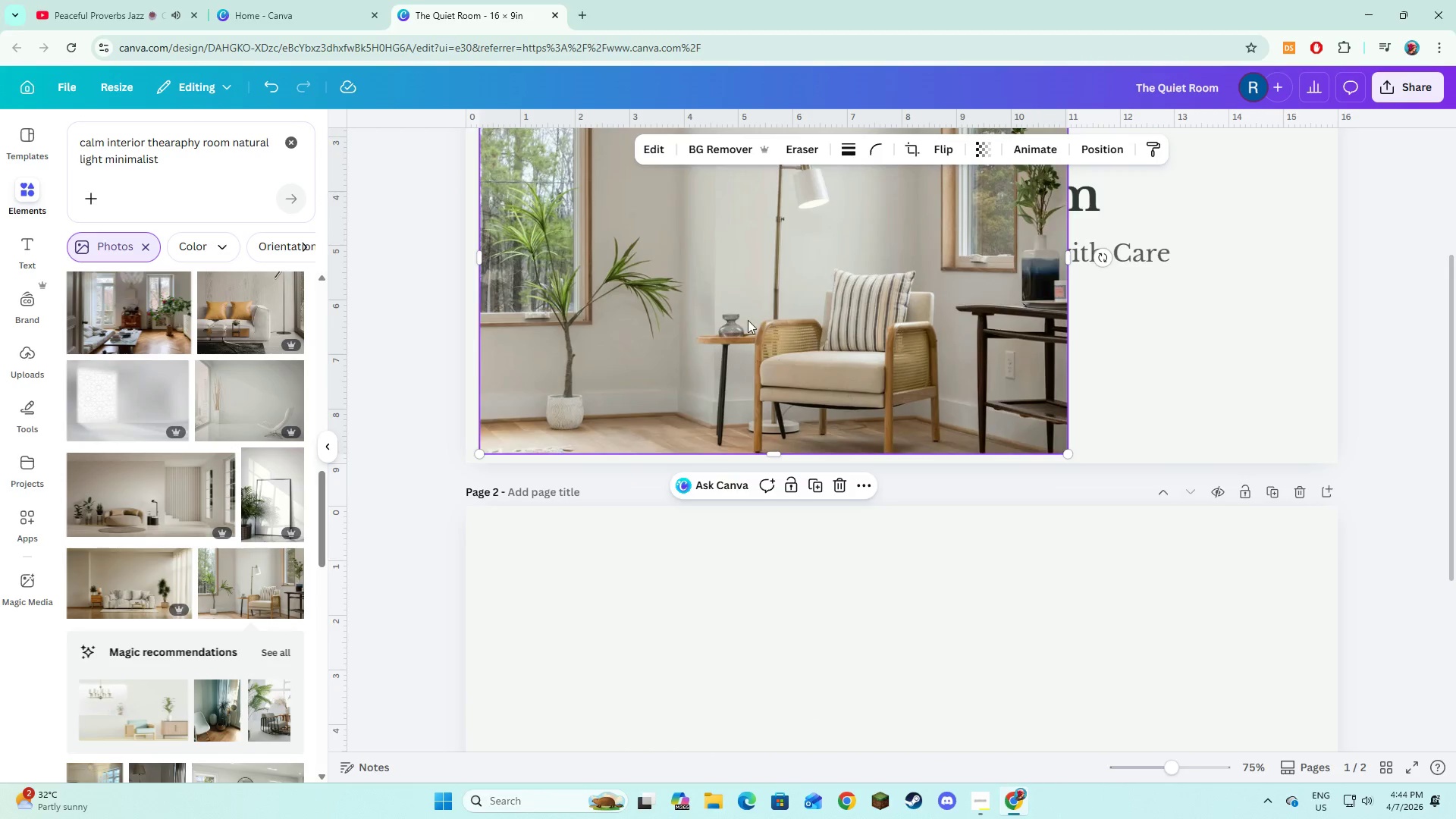 
left_click_drag(start_coordinate=[755, 466], to_coordinate=[737, 399])
 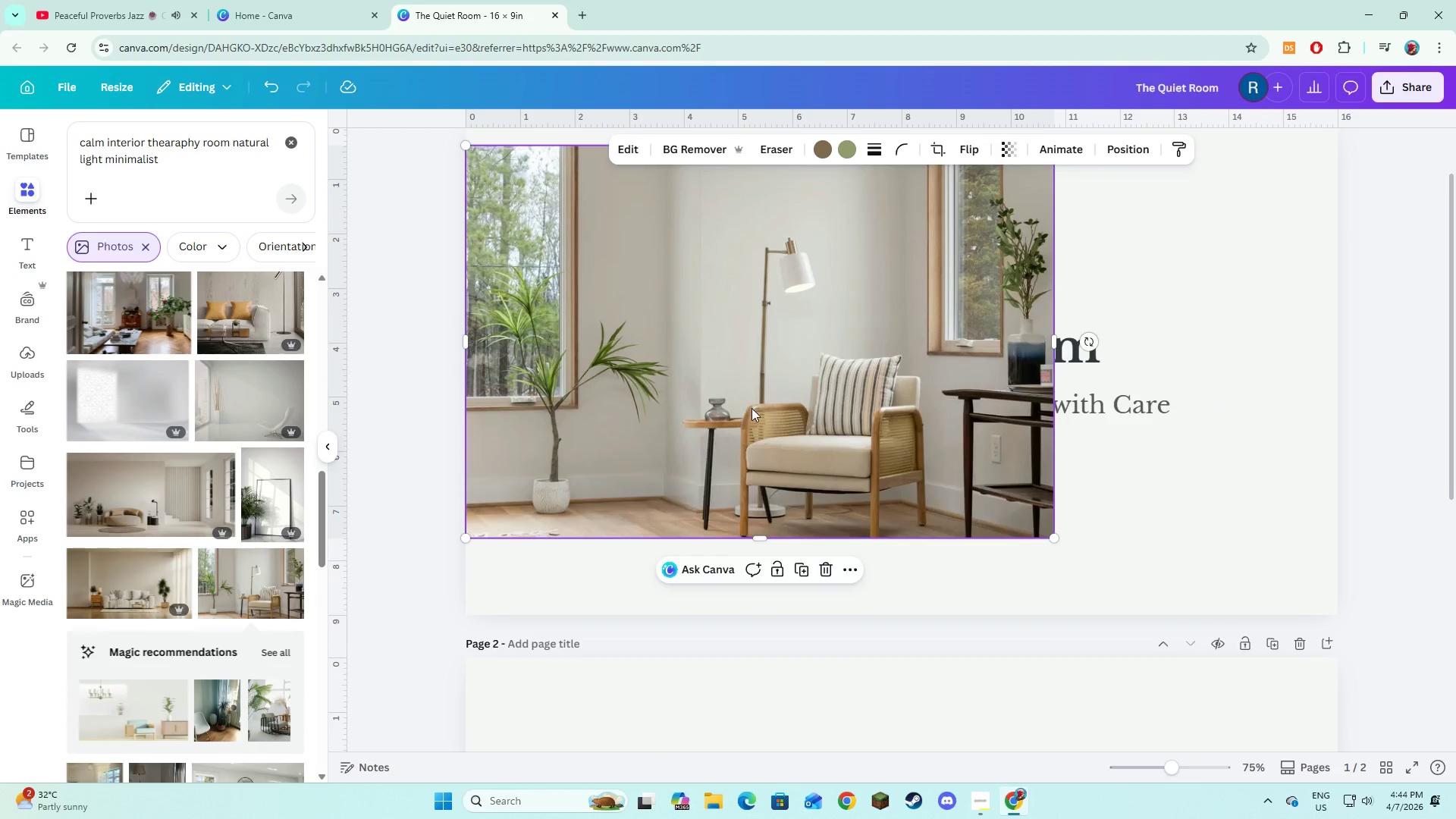 
scroll: coordinate [748, 320], scroll_direction: up, amount: 2.0
 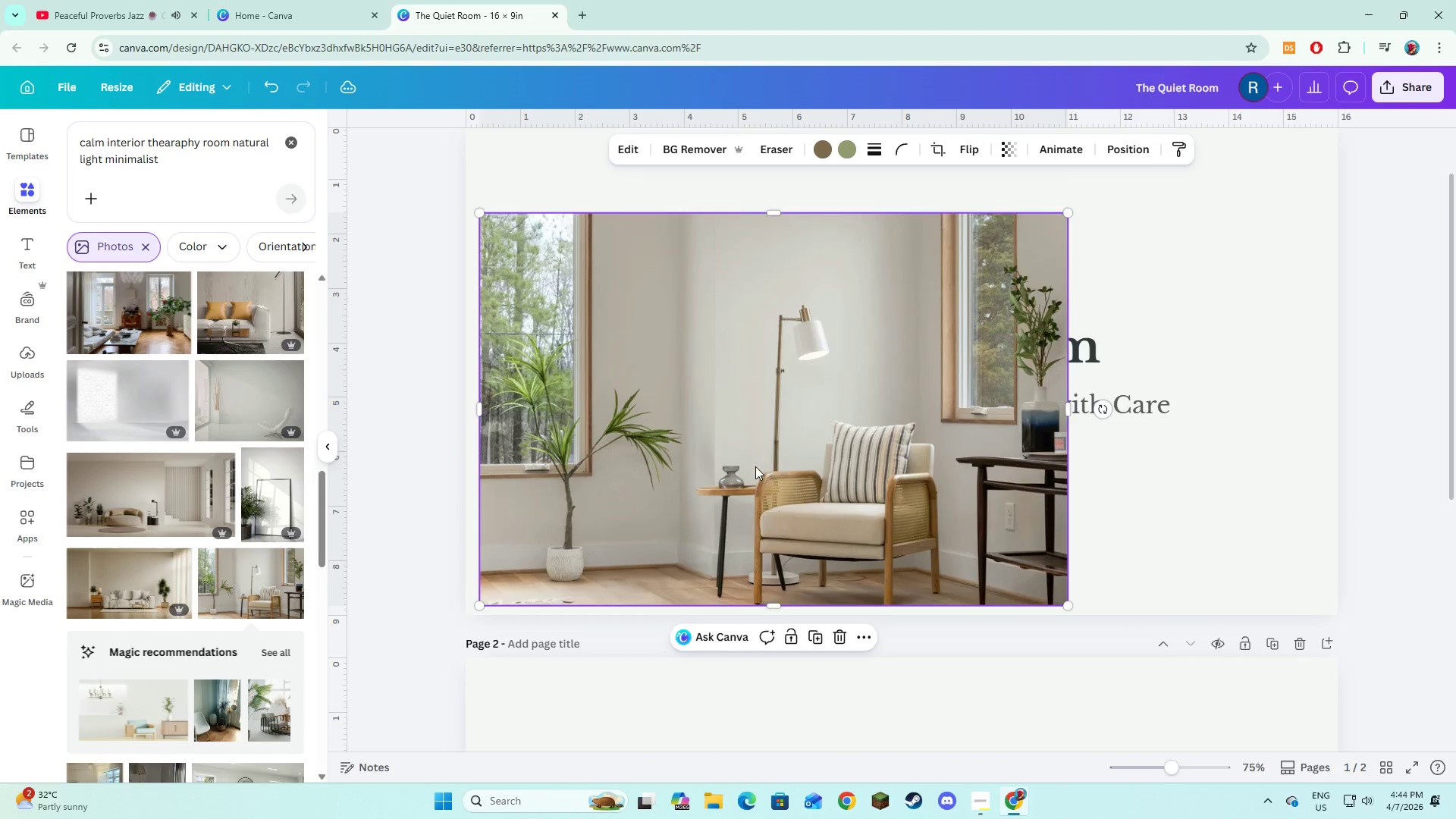 
left_click_drag(start_coordinate=[738, 471], to_coordinate=[740, 452])
 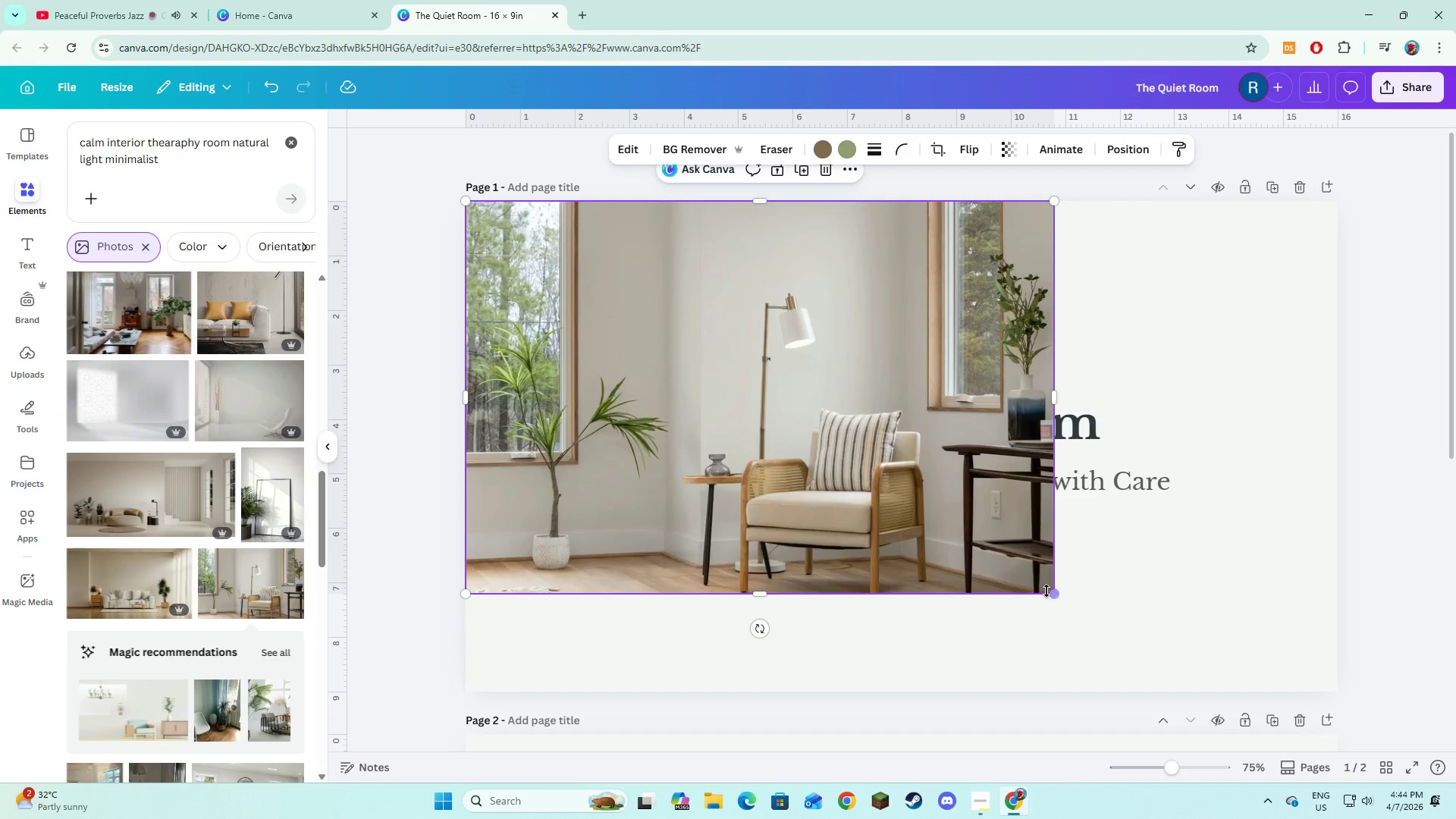 
scroll: coordinate [752, 408], scroll_direction: up, amount: 2.0
 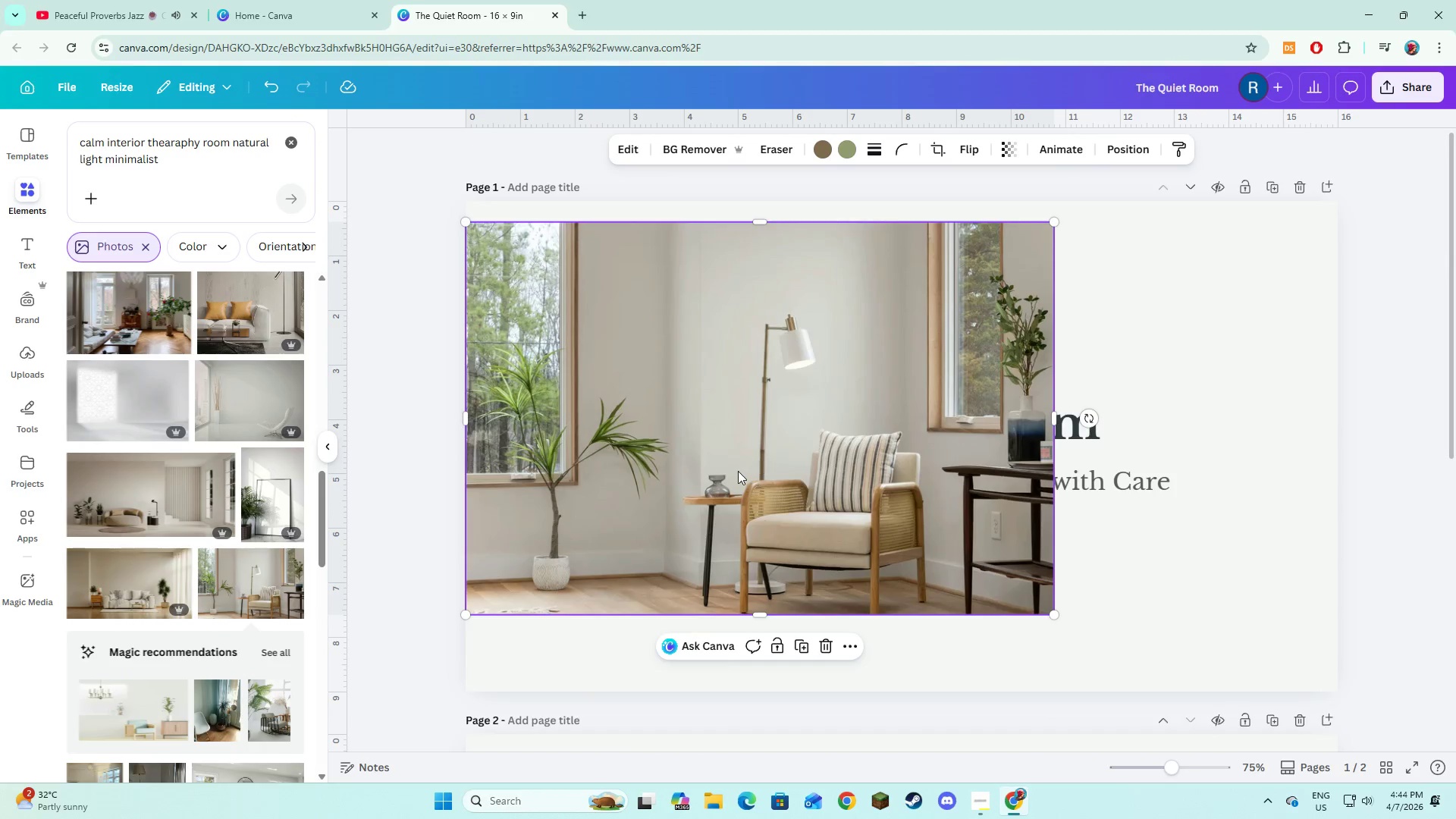 
left_click_drag(start_coordinate=[1046, 591], to_coordinate=[1050, 592])
 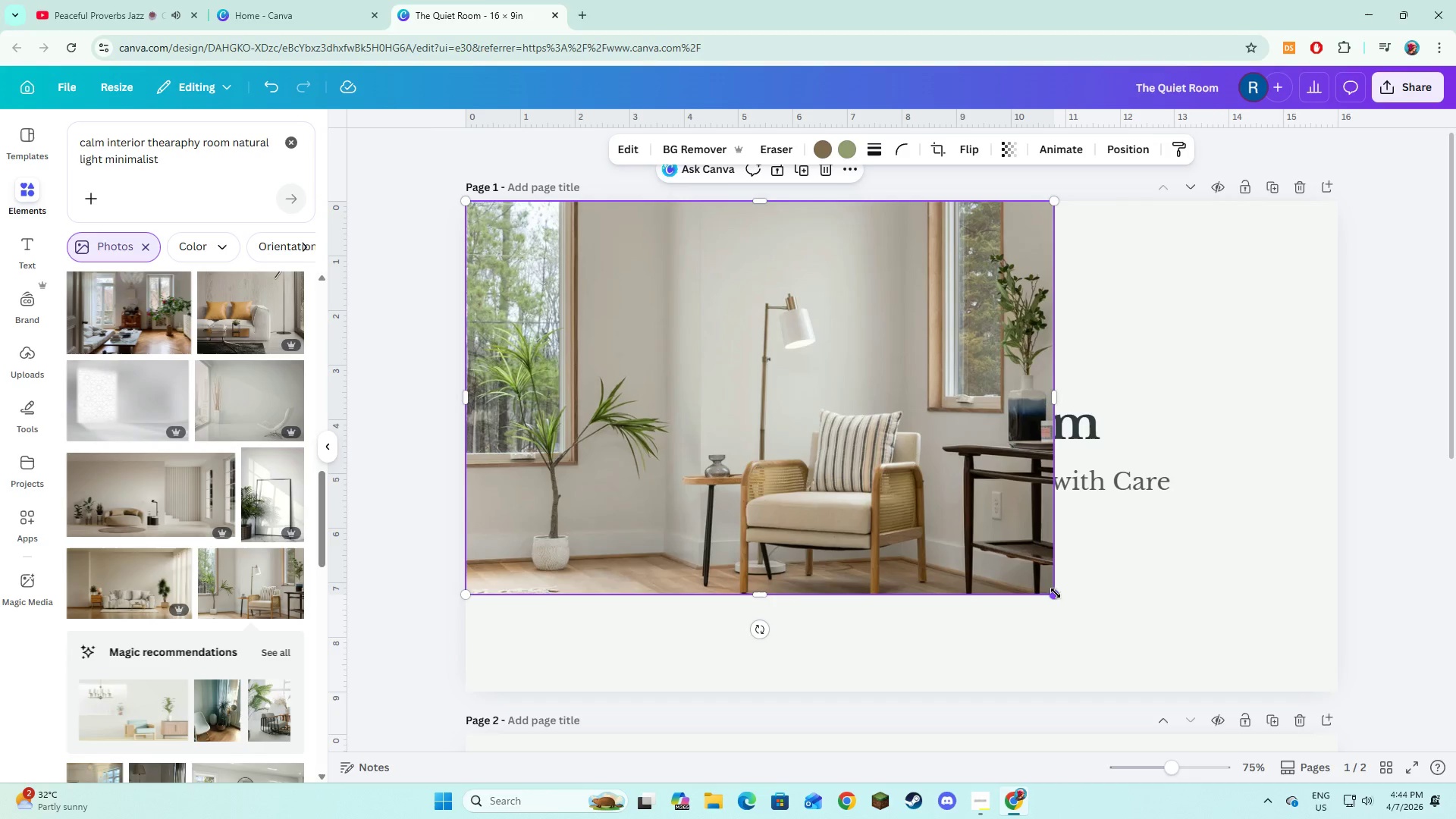 
left_click_drag(start_coordinate=[1056, 593], to_coordinate=[1387, 704])
 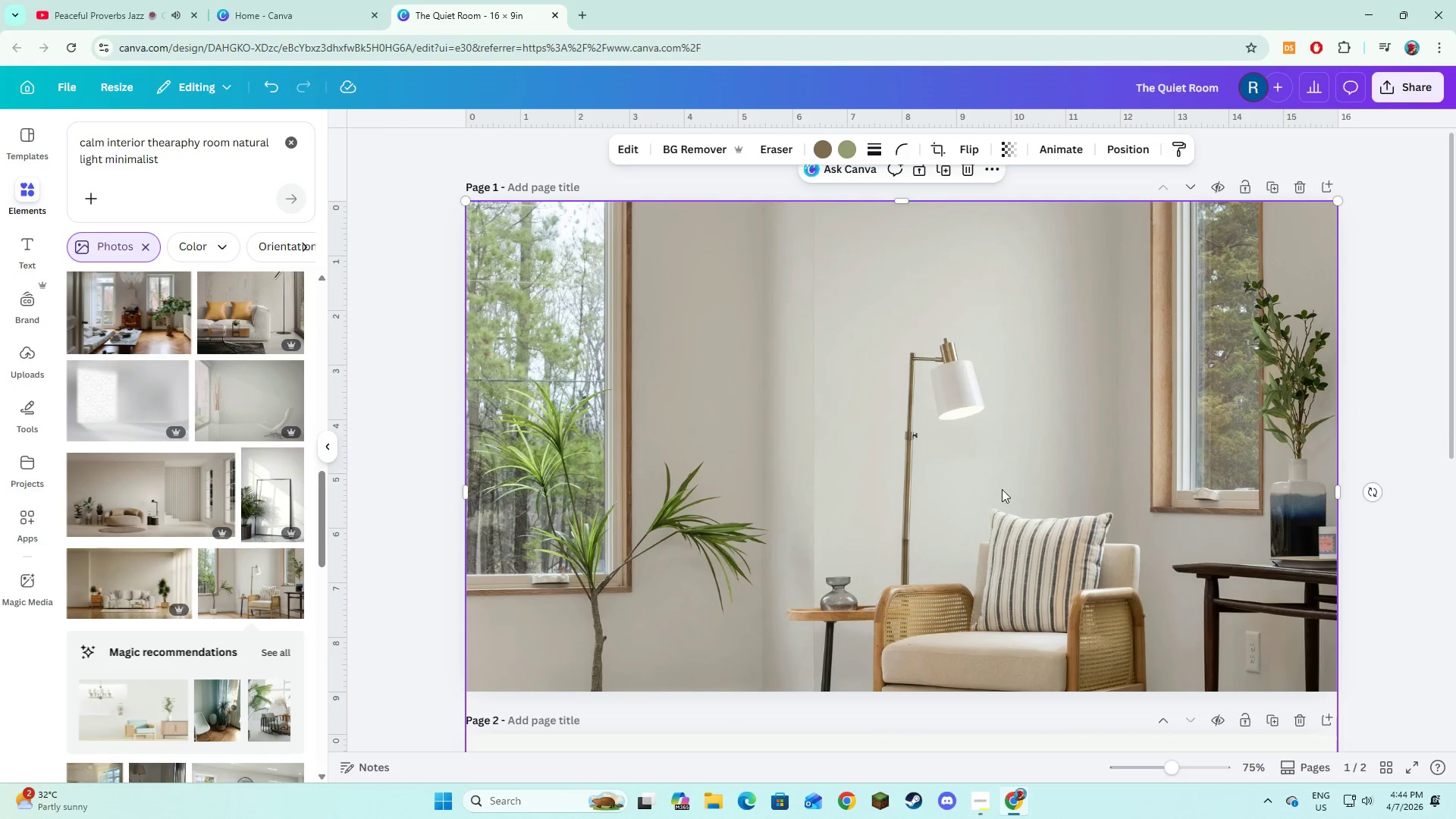 
left_click_drag(start_coordinate=[1002, 489], to_coordinate=[1005, 397])
 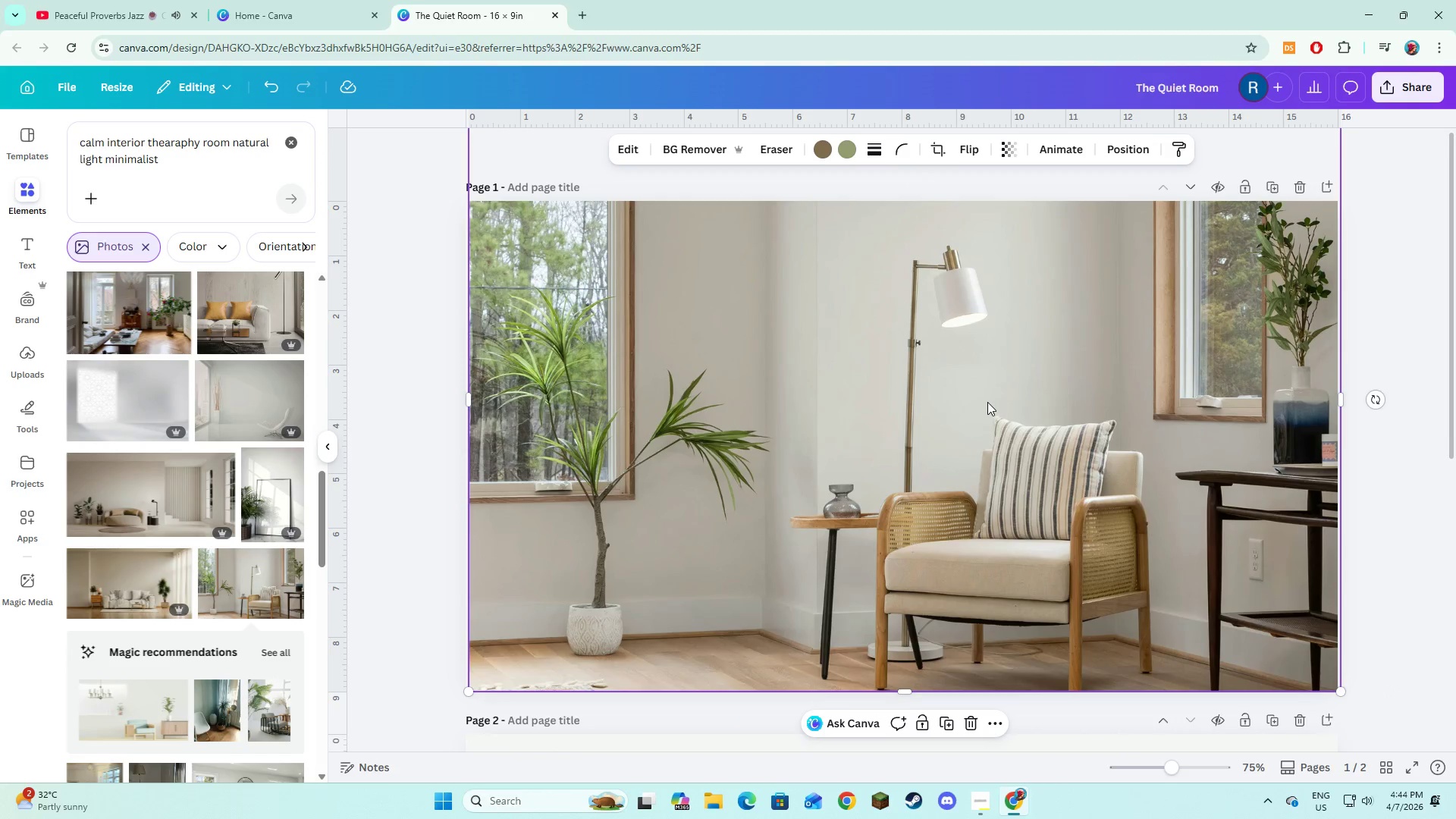 
scroll: coordinate [799, 482], scroll_direction: up, amount: 10.0
 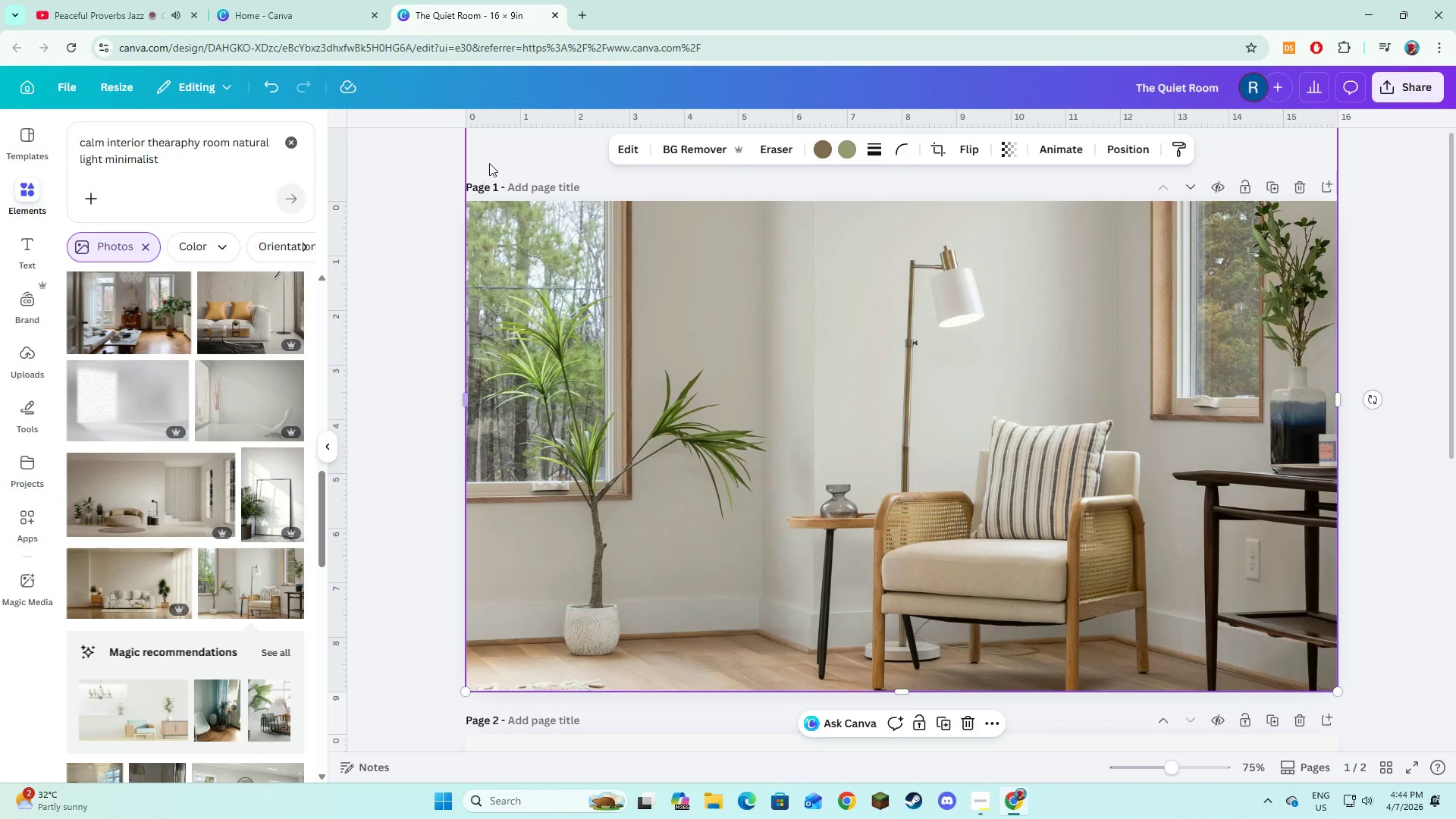 
left_click([501, 157])
 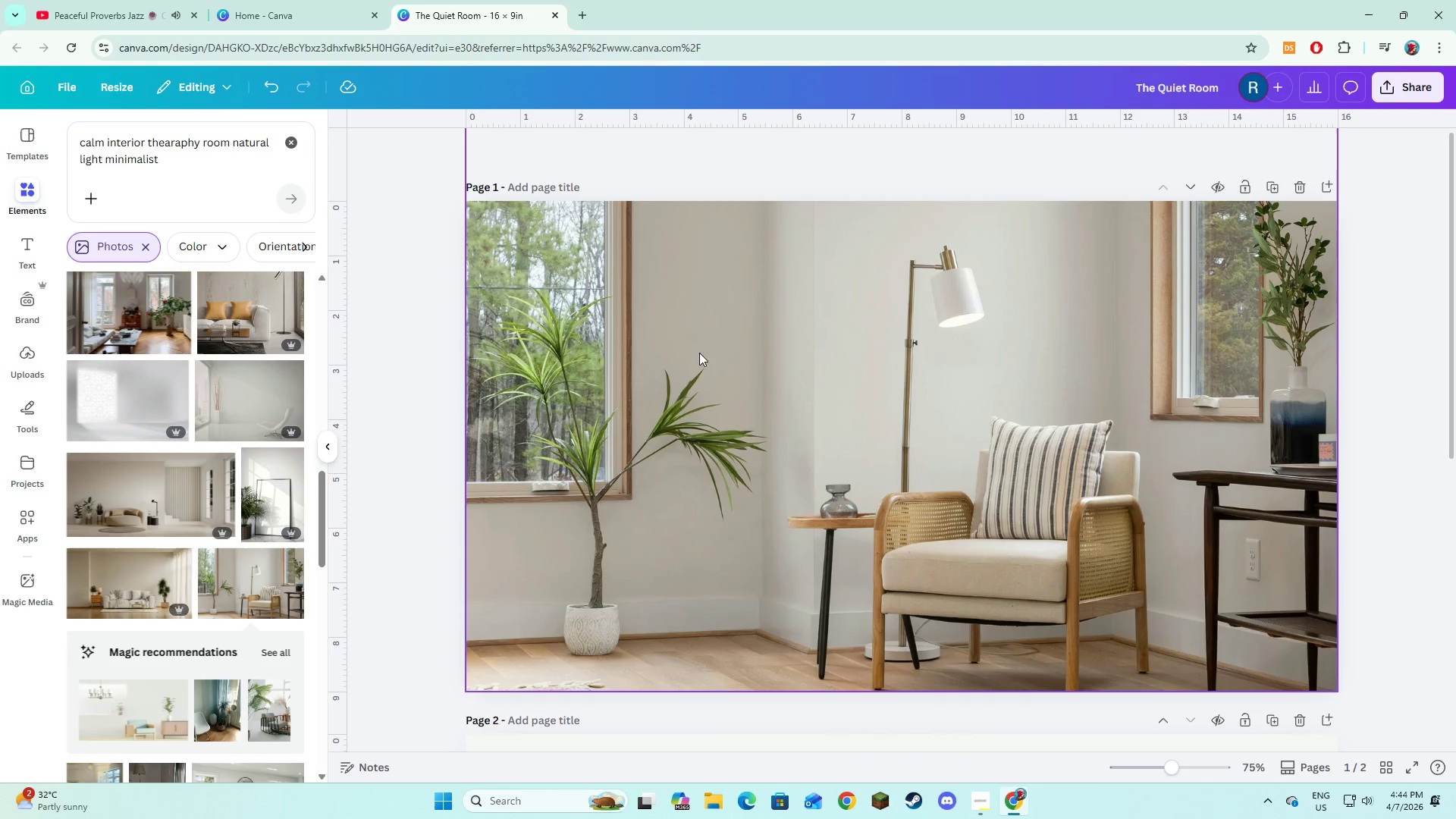 
left_click([704, 417])
 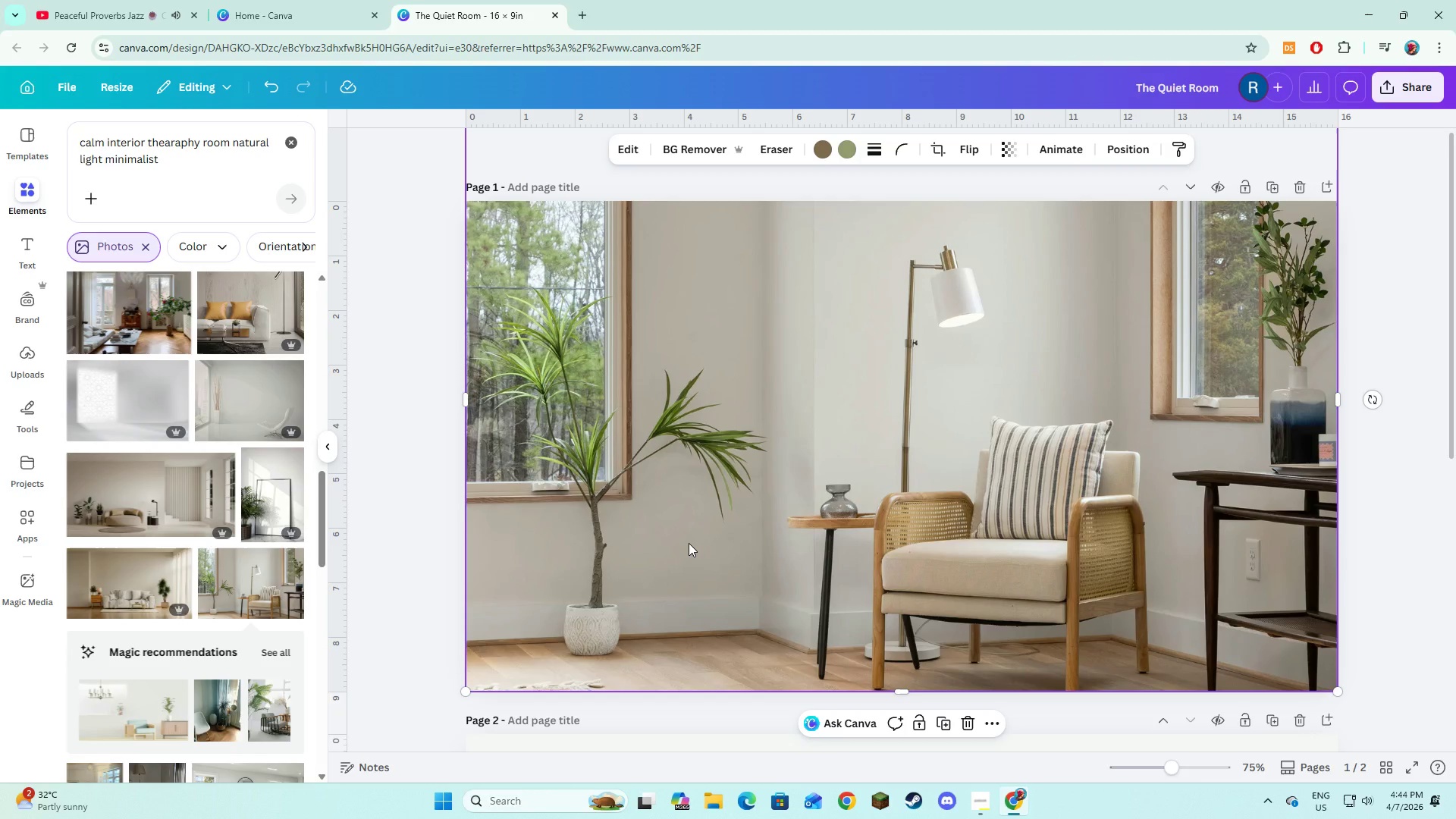 
scroll: coordinate [689, 543], scroll_direction: up, amount: 5.0
 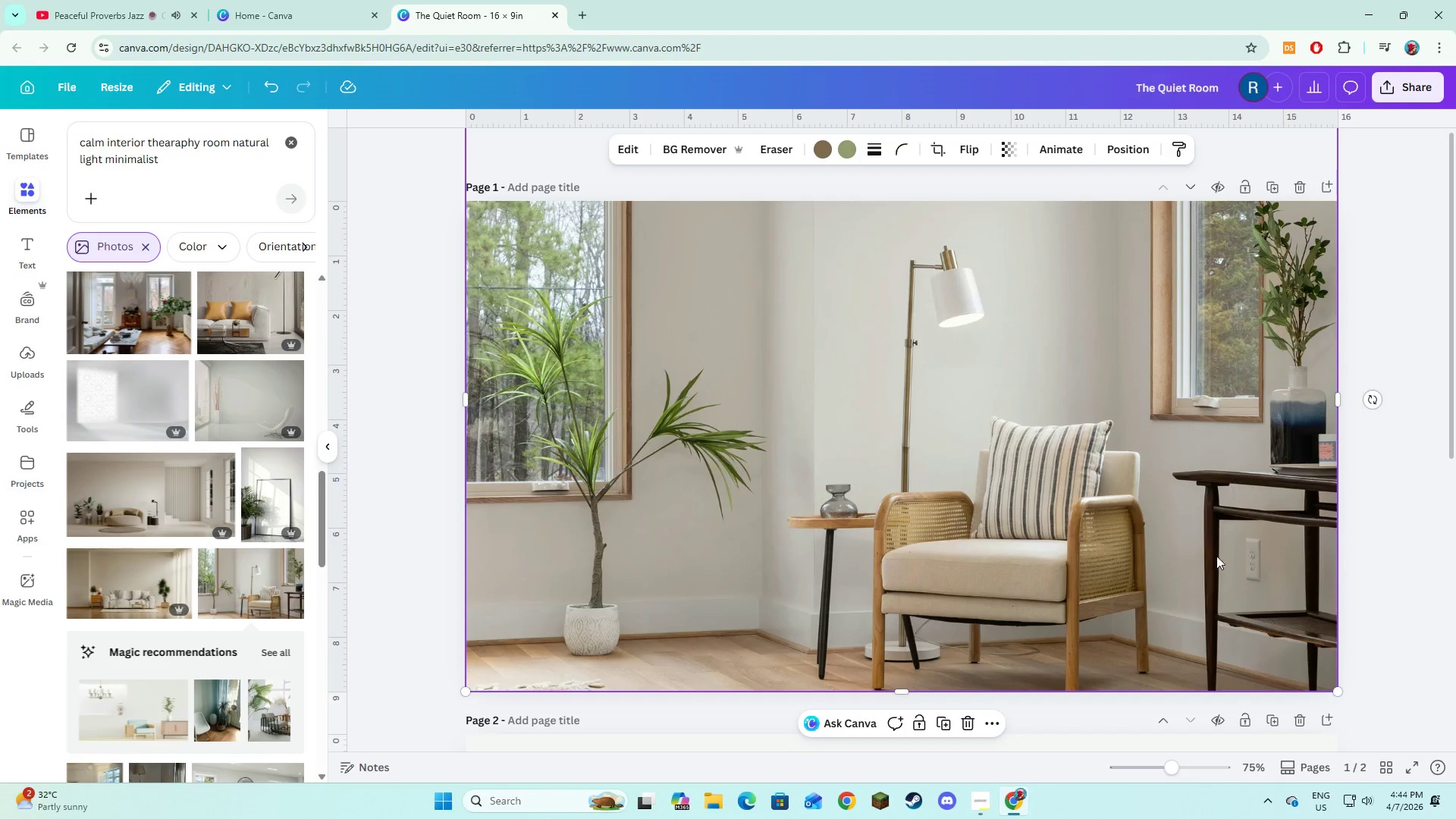 
left_click_drag(start_coordinate=[1146, 495], to_coordinate=[1163, 622])
 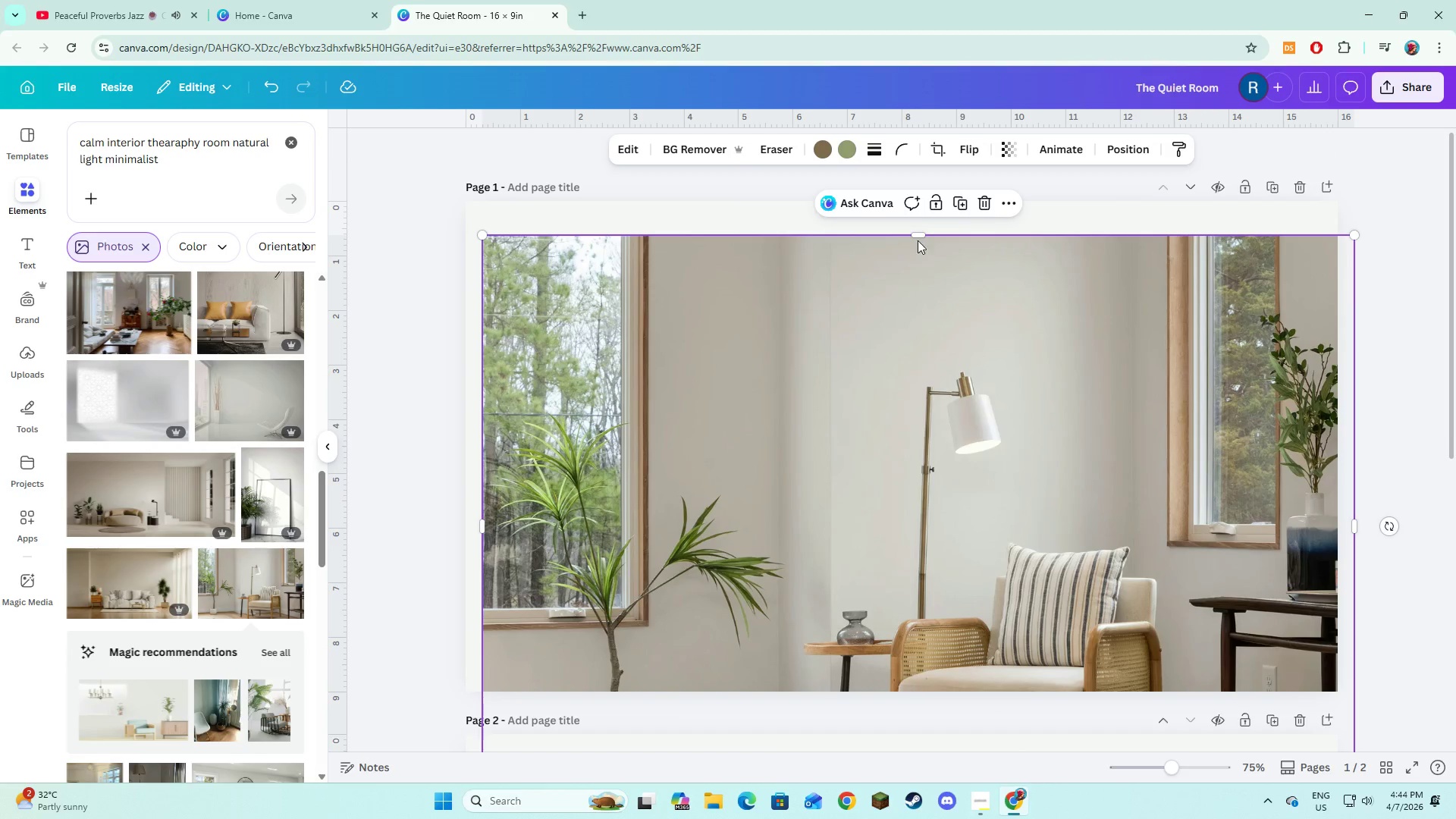 
left_click_drag(start_coordinate=[918, 231], to_coordinate=[914, 359])
 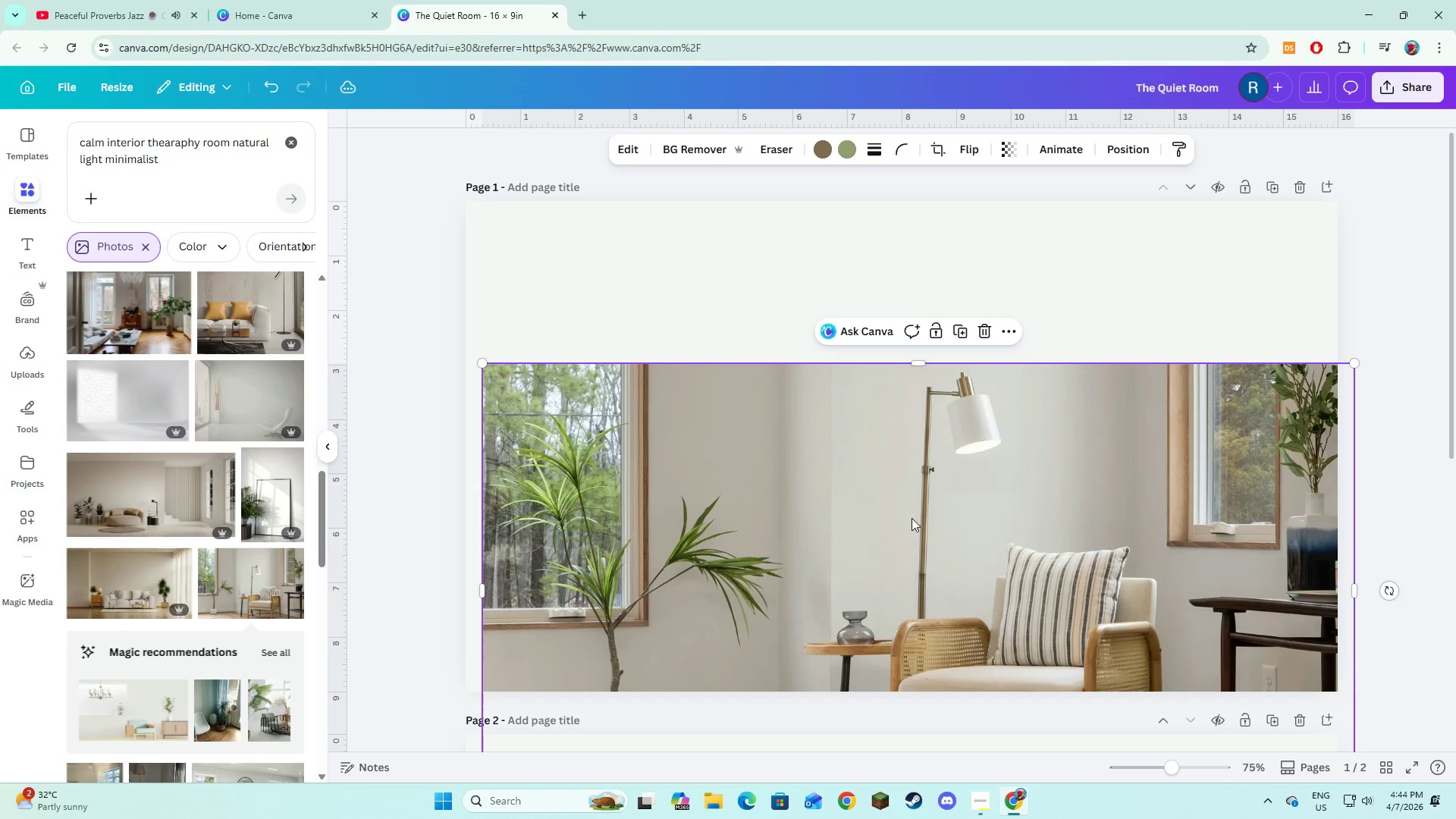 
left_click_drag(start_coordinate=[912, 518], to_coordinate=[896, 356])
 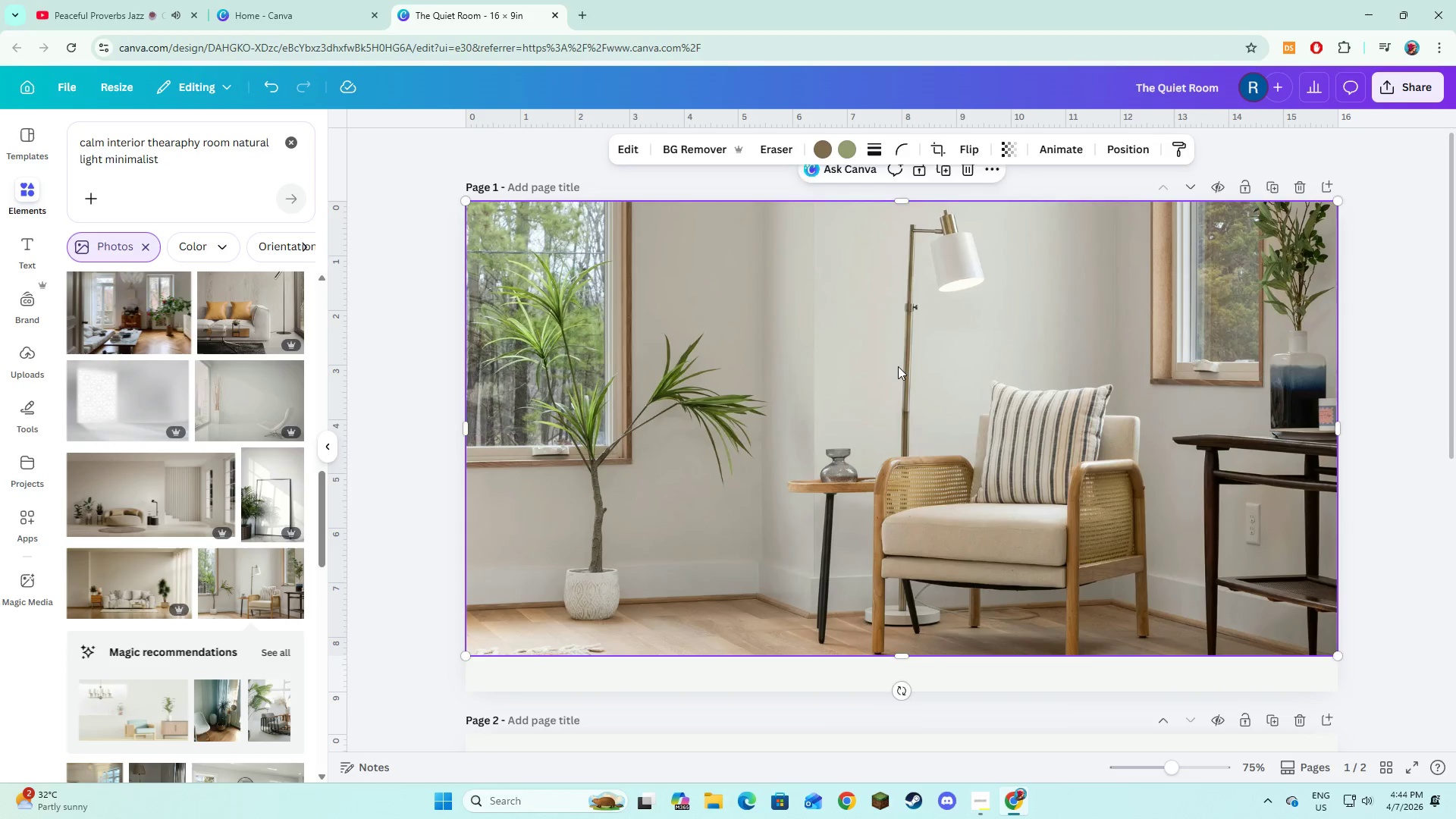 
left_click_drag(start_coordinate=[898, 362], to_coordinate=[901, 400])
 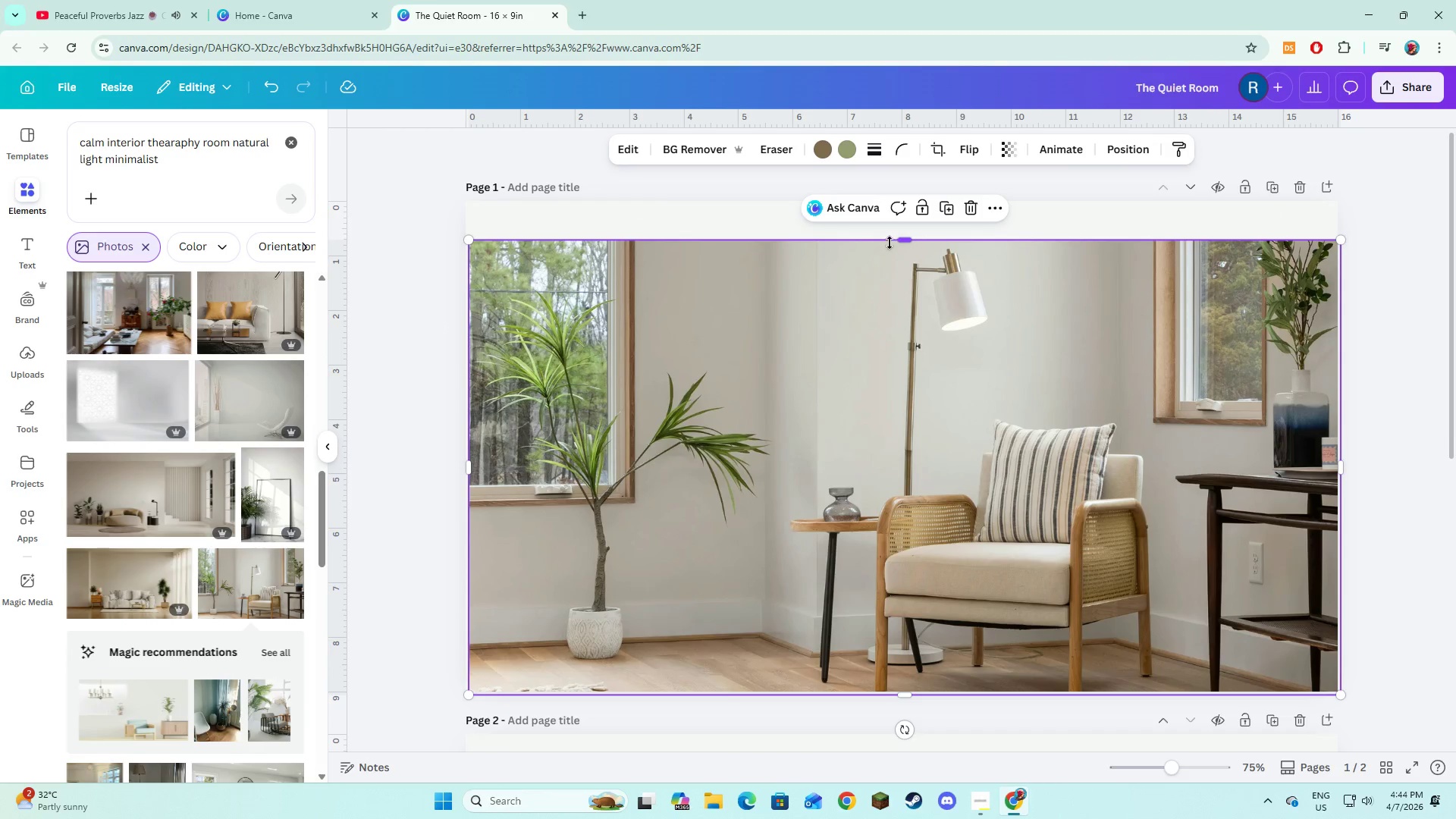 
left_click_drag(start_coordinate=[896, 240], to_coordinate=[898, 199])
 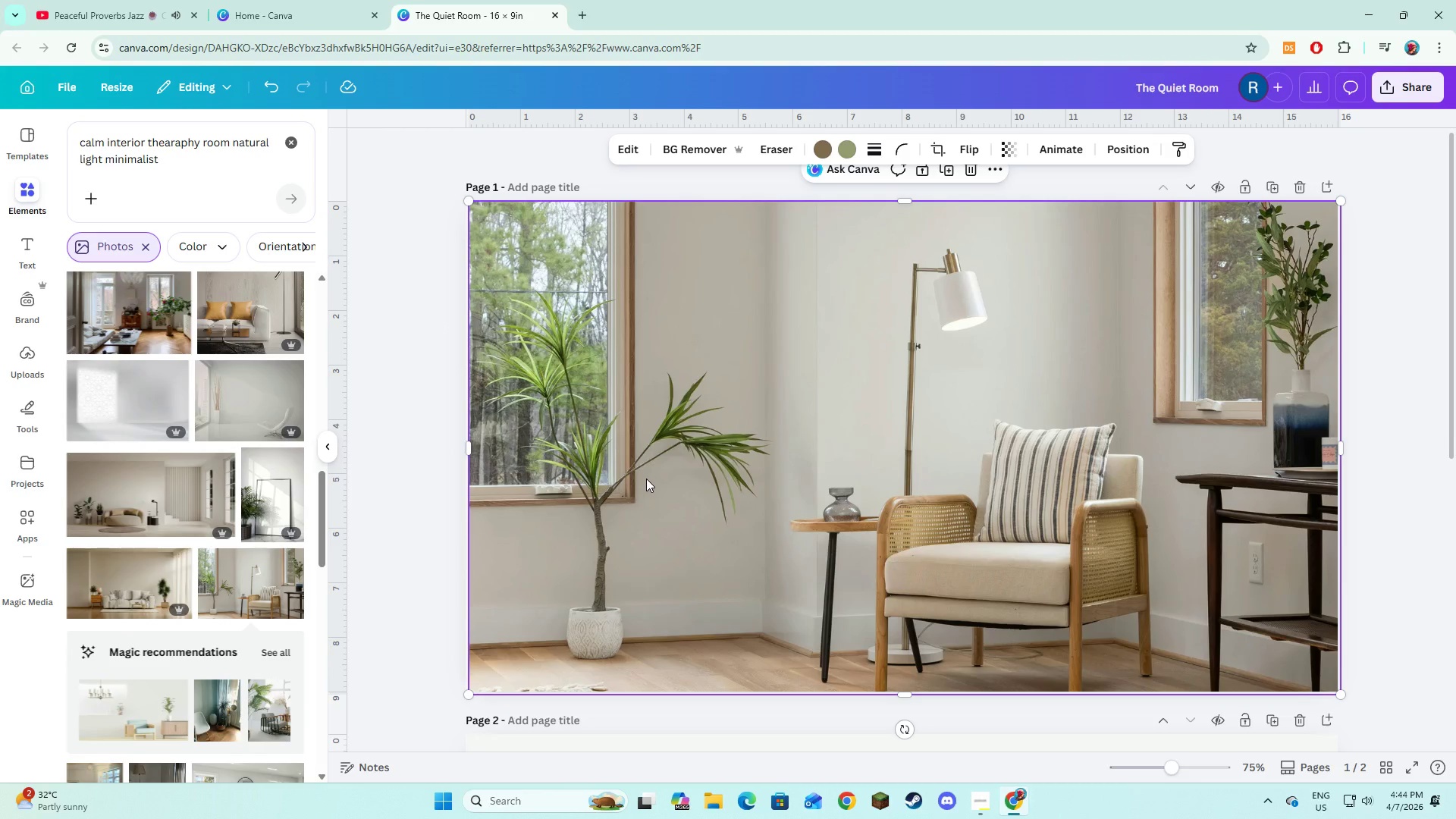 
right_click([647, 478])
 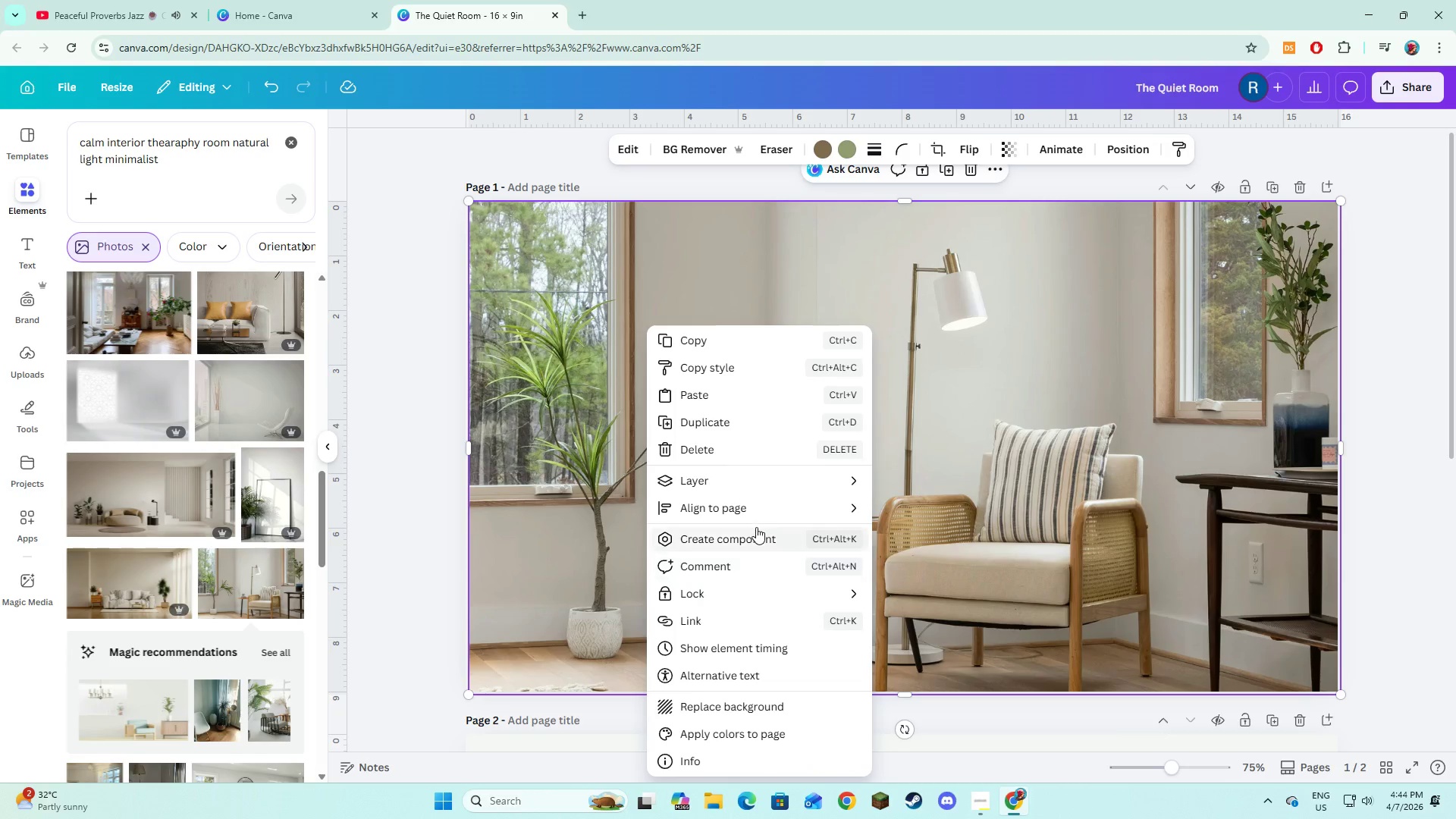 
left_click([757, 484])
 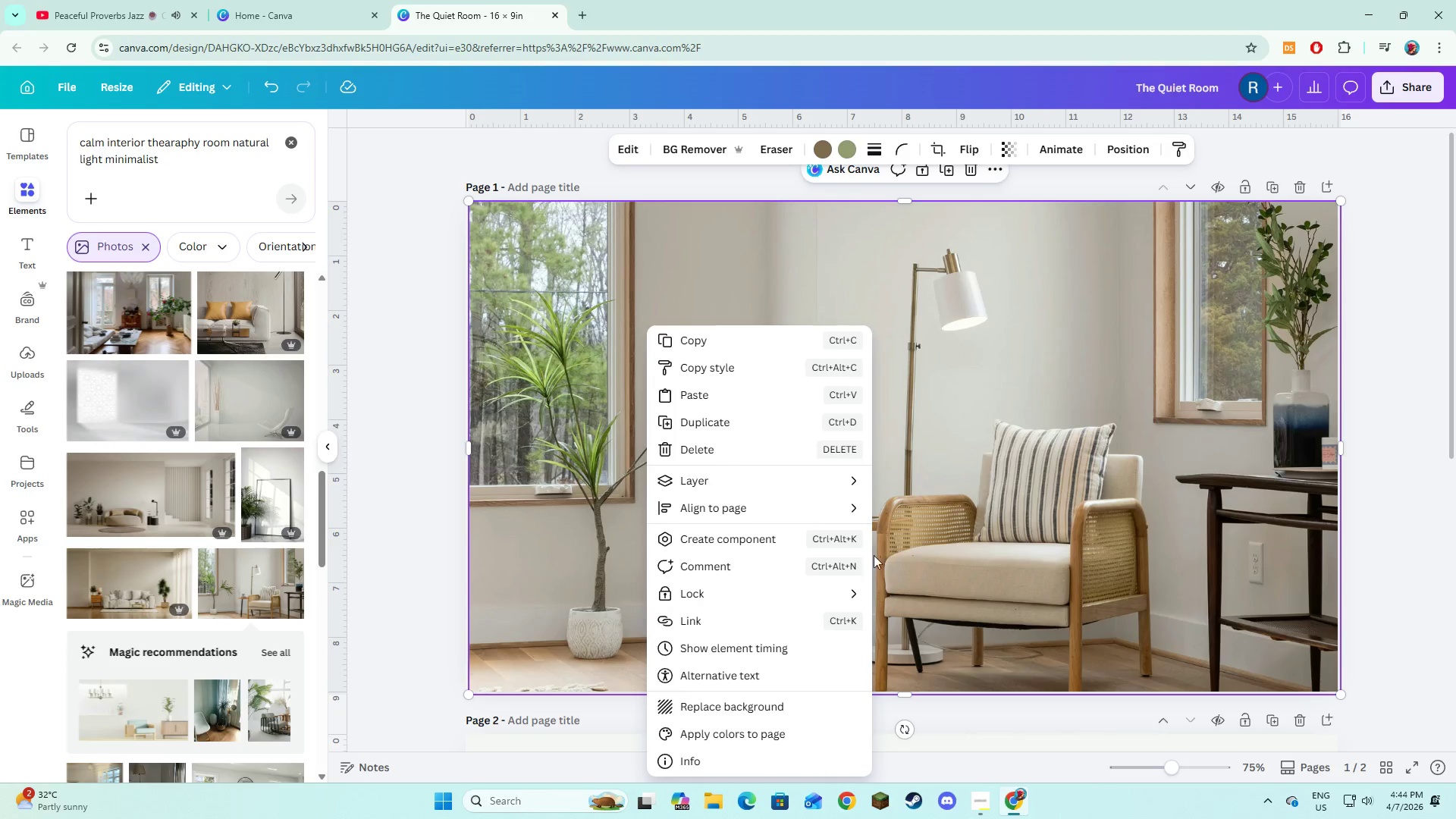 
mouse_move([823, 486])
 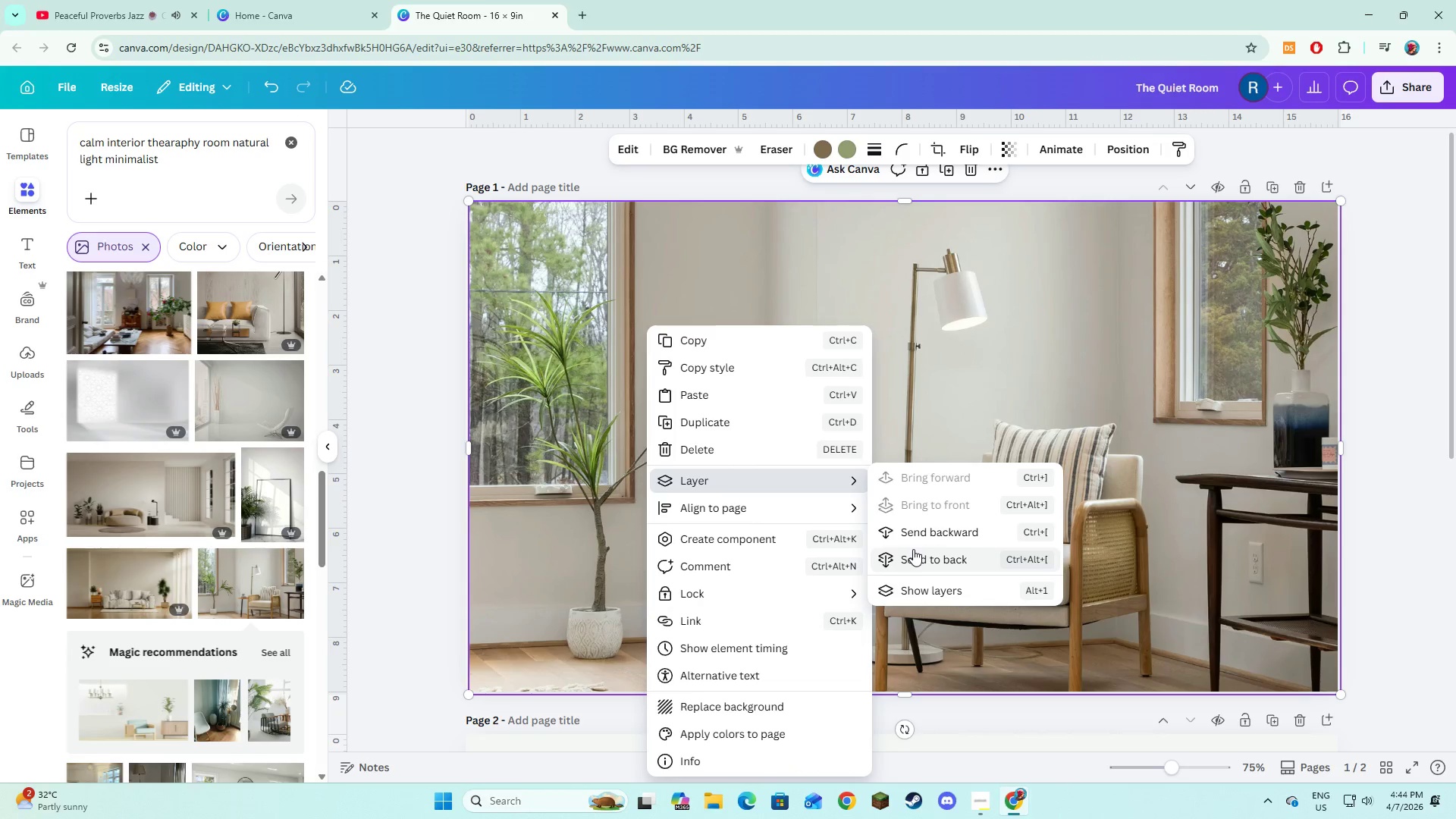 
left_click([916, 557])
 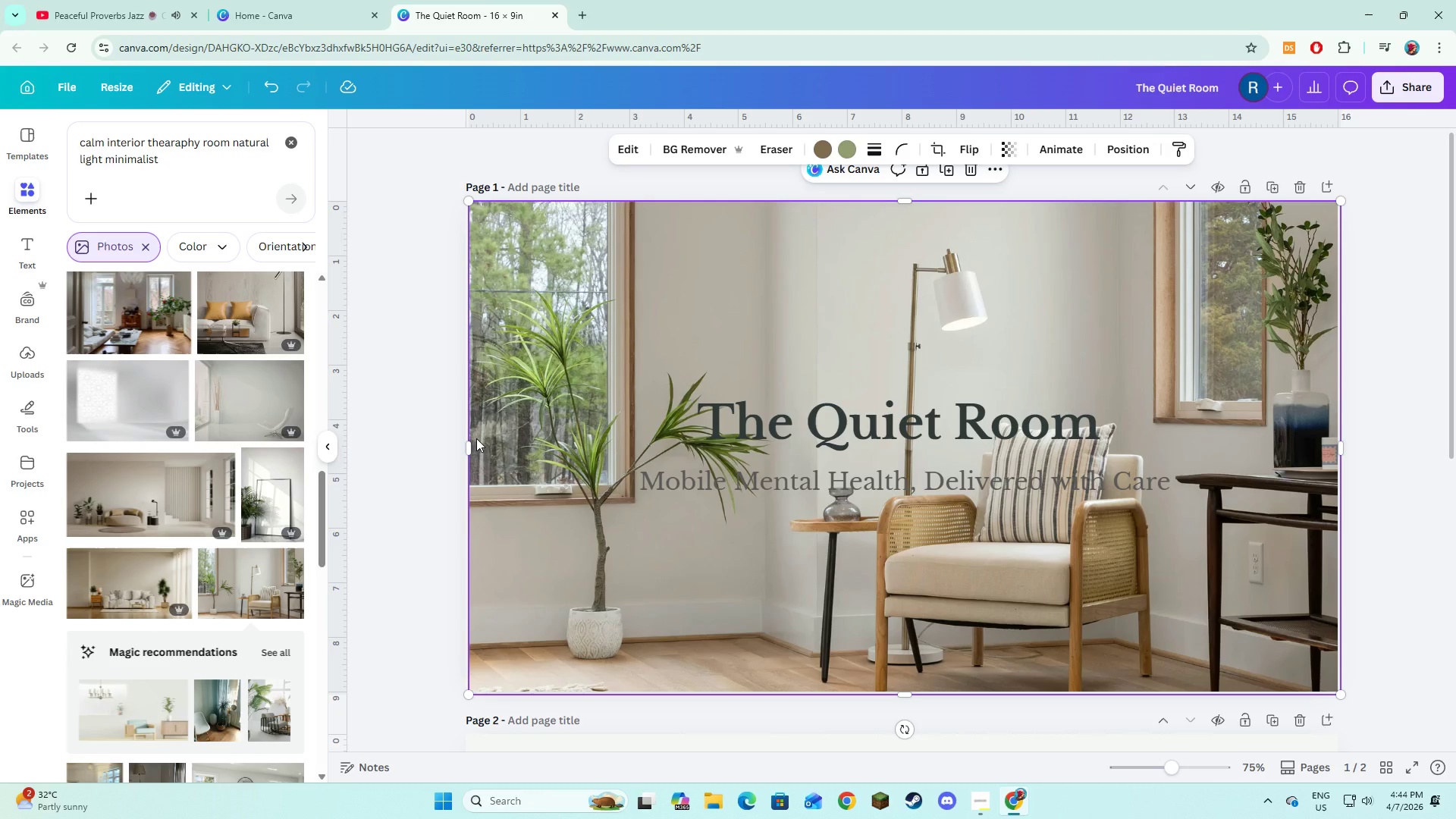 
wait(5.02)
 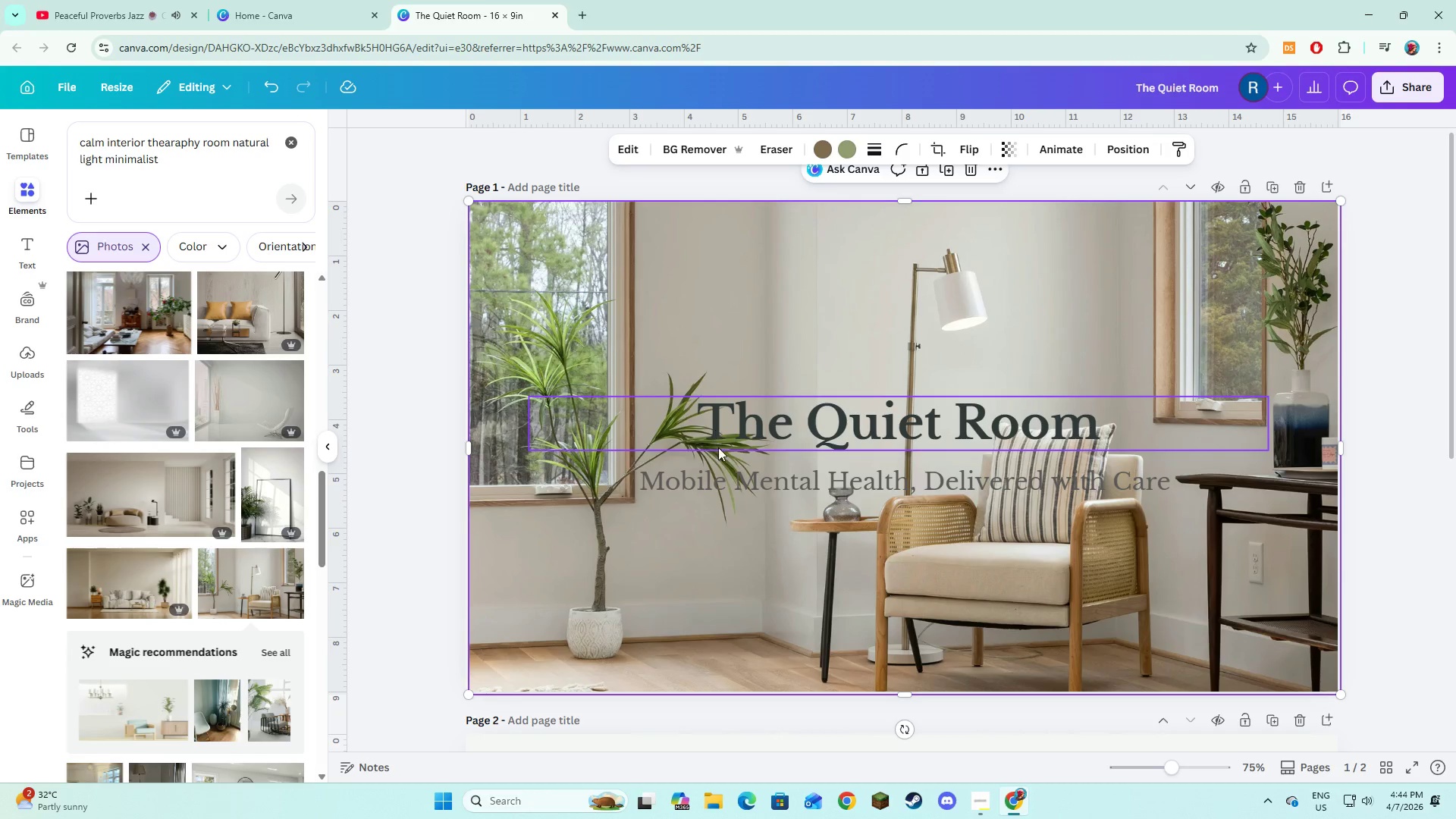 
left_click([413, 543])
 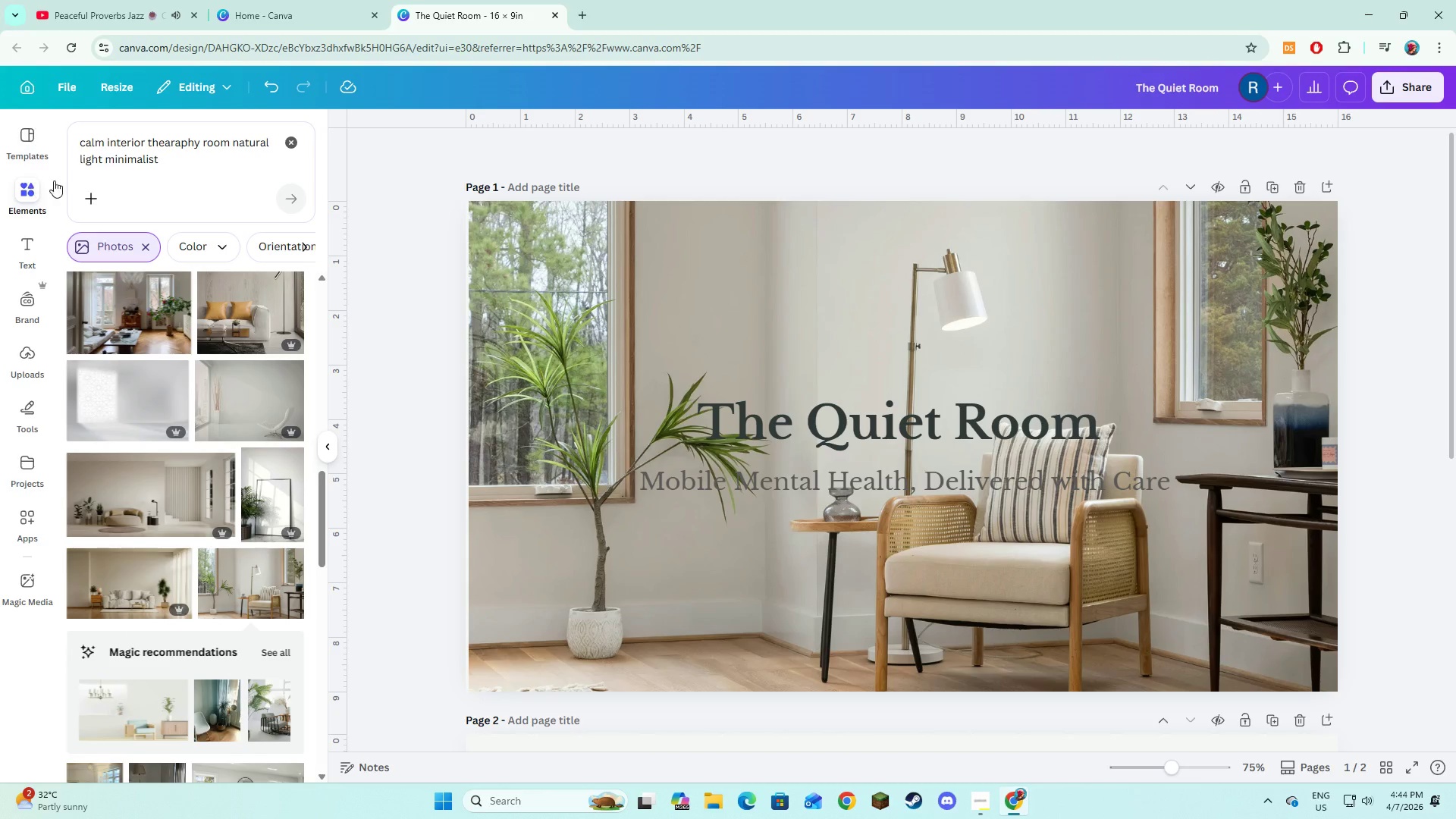 
left_click([296, 147])
 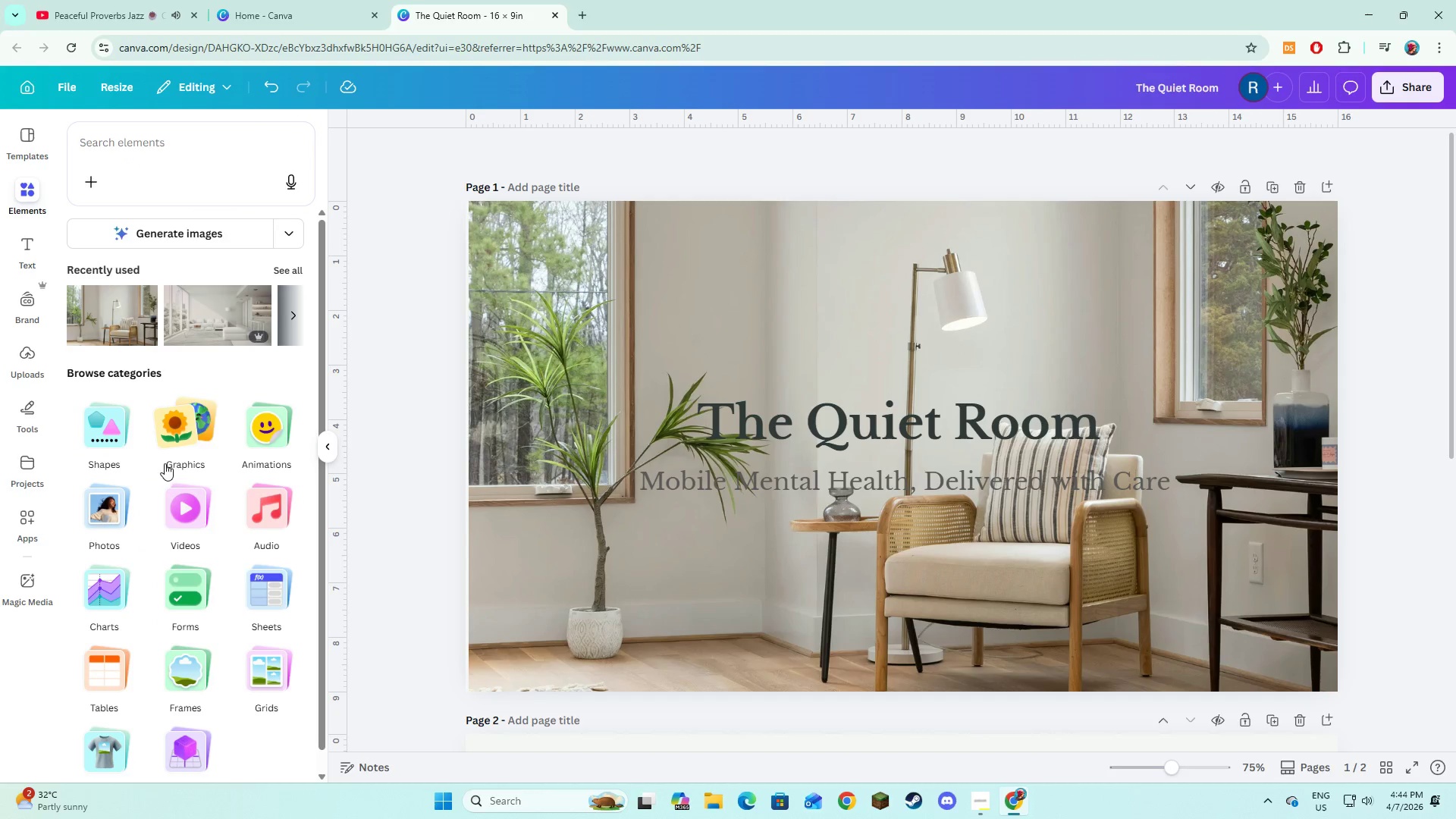 
left_click([115, 443])
 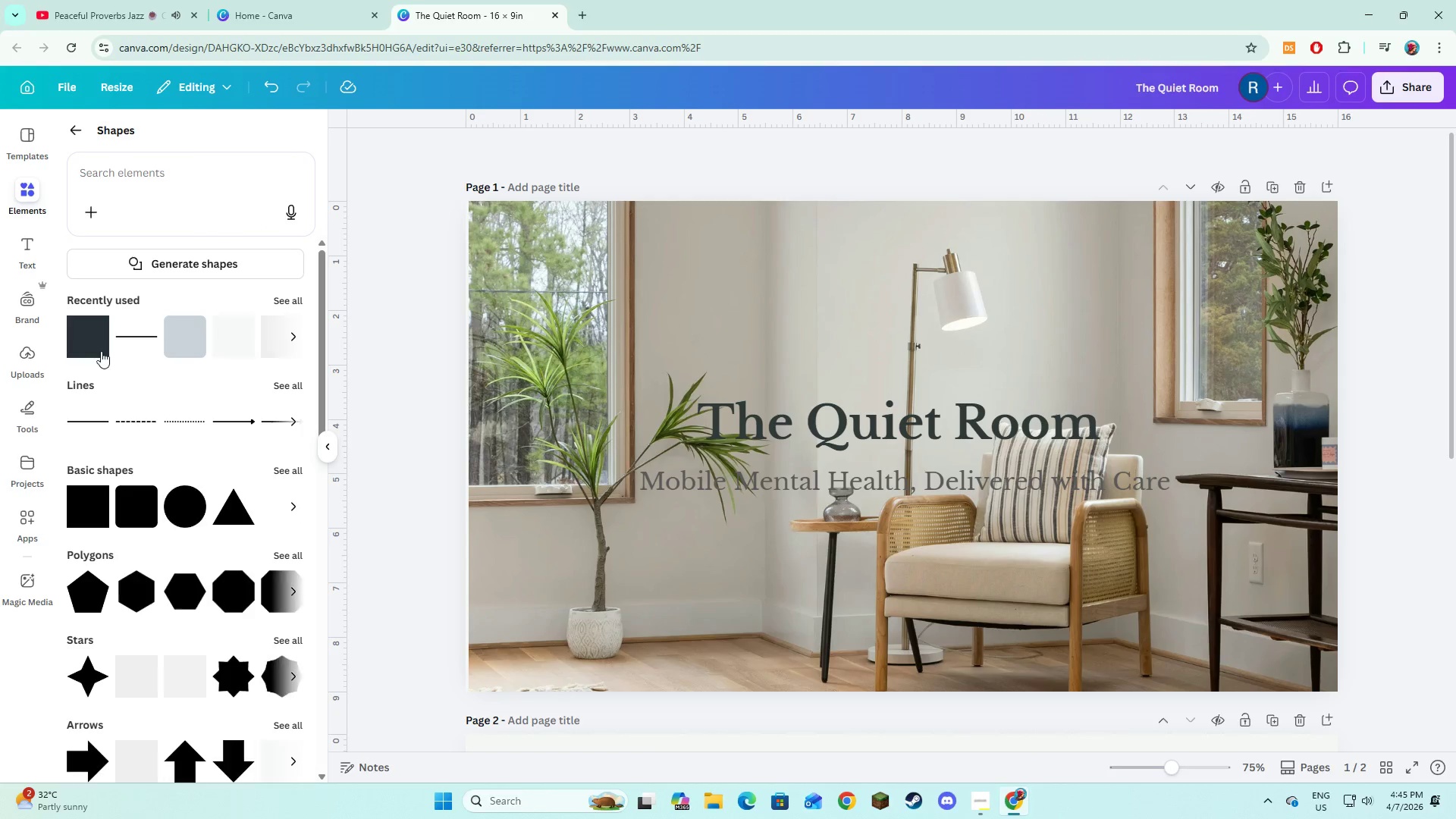 
left_click([86, 341])
 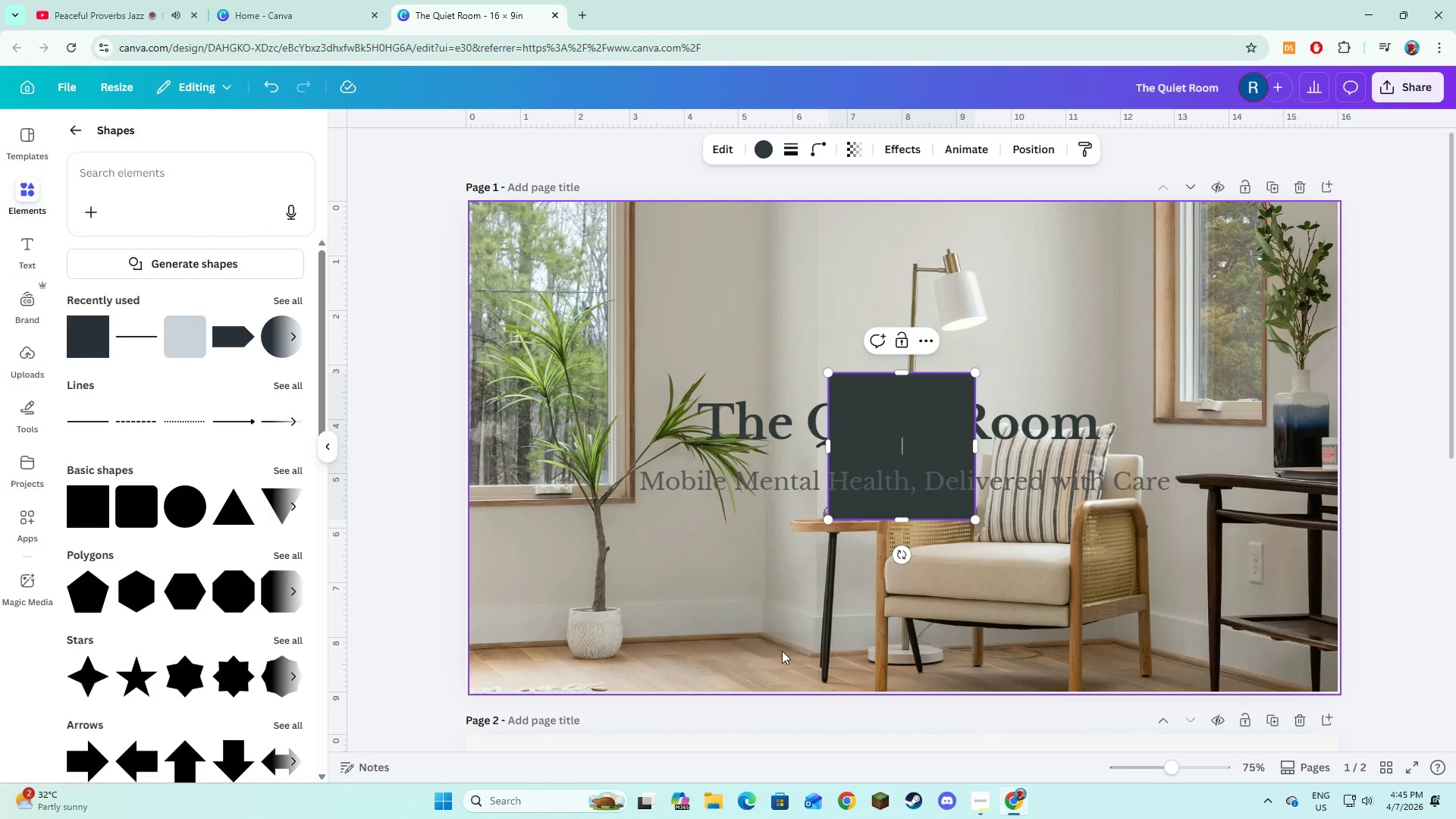 
left_click([715, 622])
 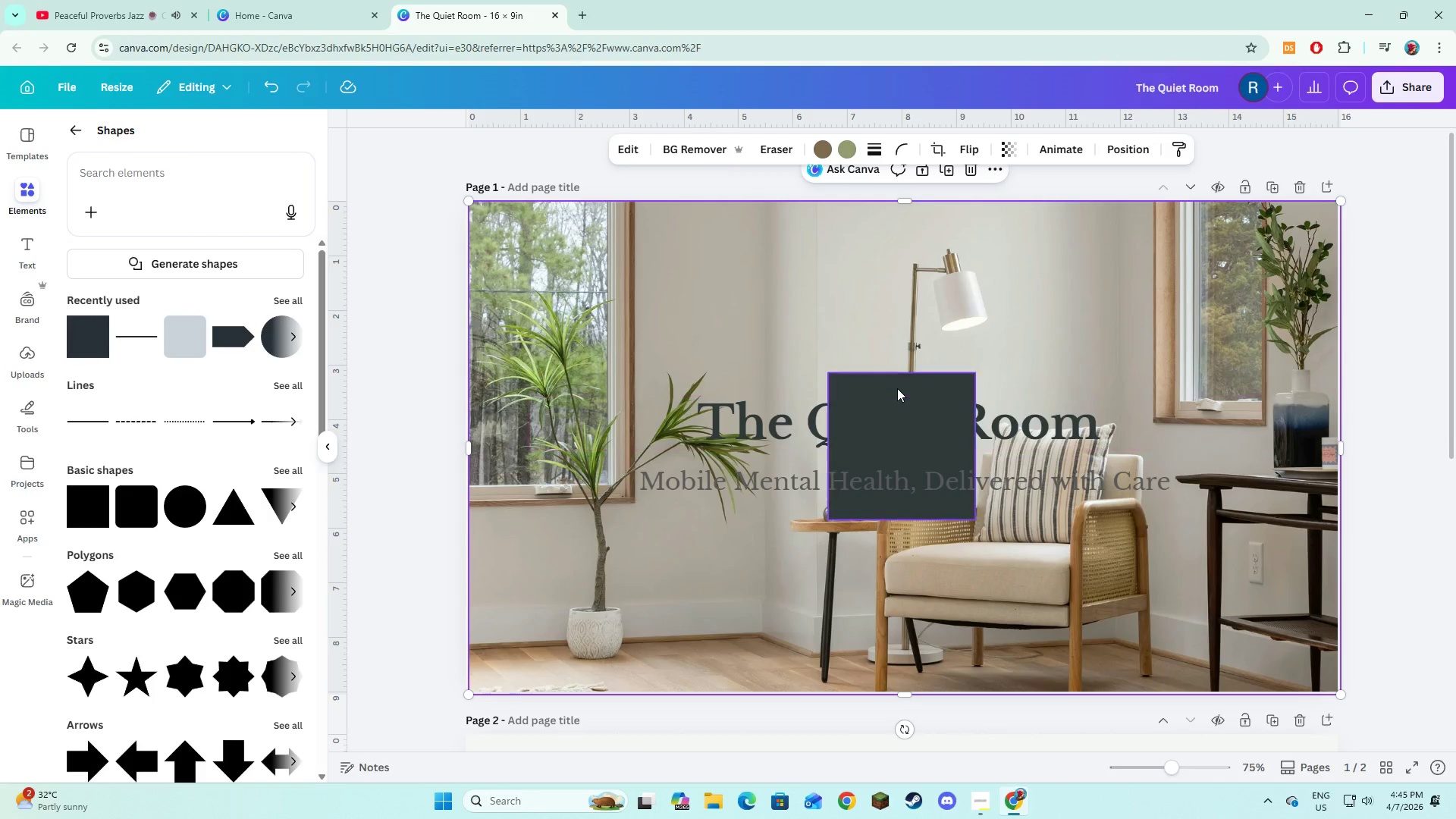 
left_click_drag(start_coordinate=[897, 388], to_coordinate=[540, 217])
 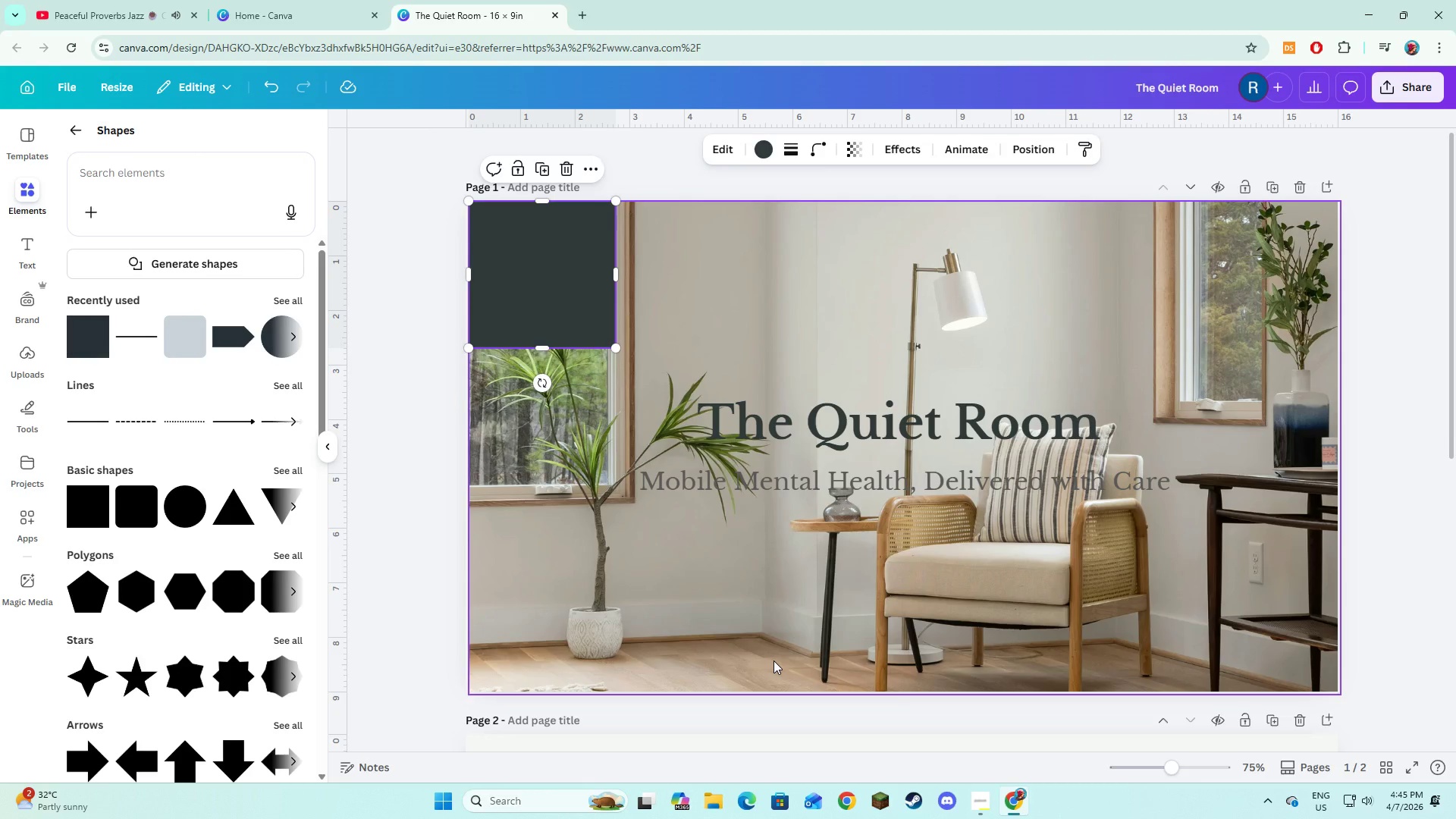 
left_click([774, 661])
 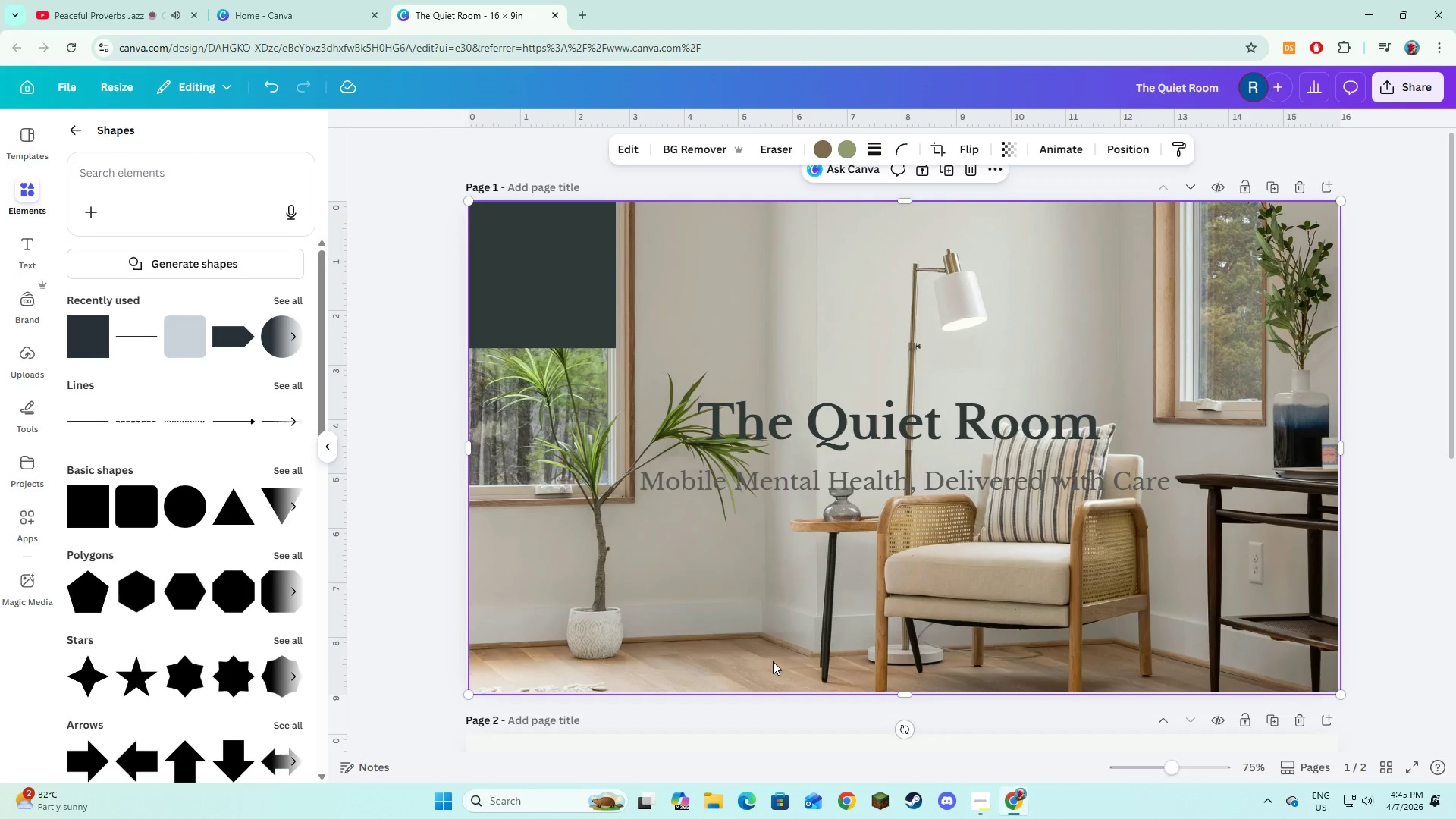 
left_click_drag(start_coordinate=[774, 661], to_coordinate=[770, 661])
 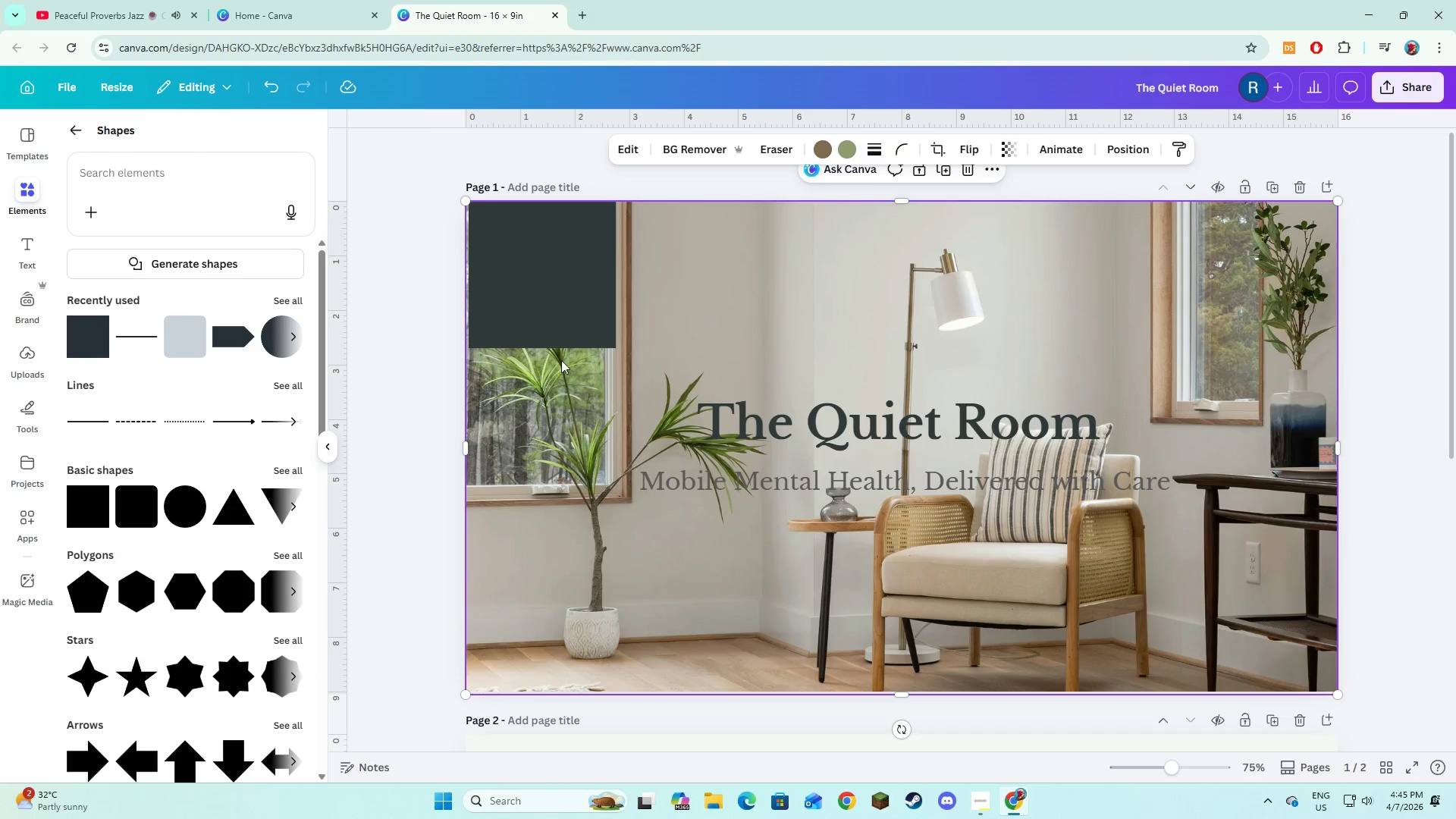 
left_click([554, 318])
 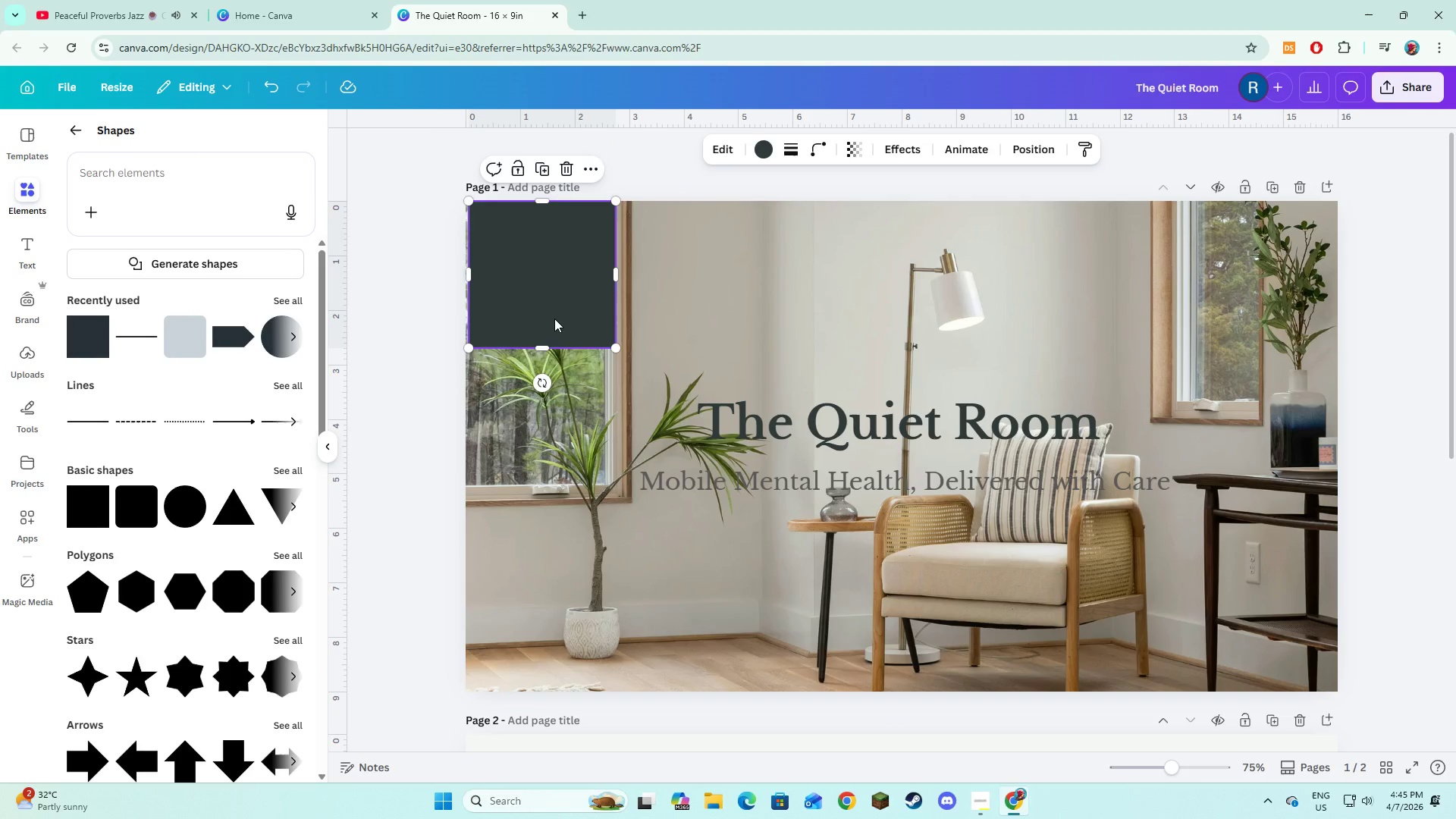 
left_click_drag(start_coordinate=[554, 318], to_coordinate=[551, 321])
 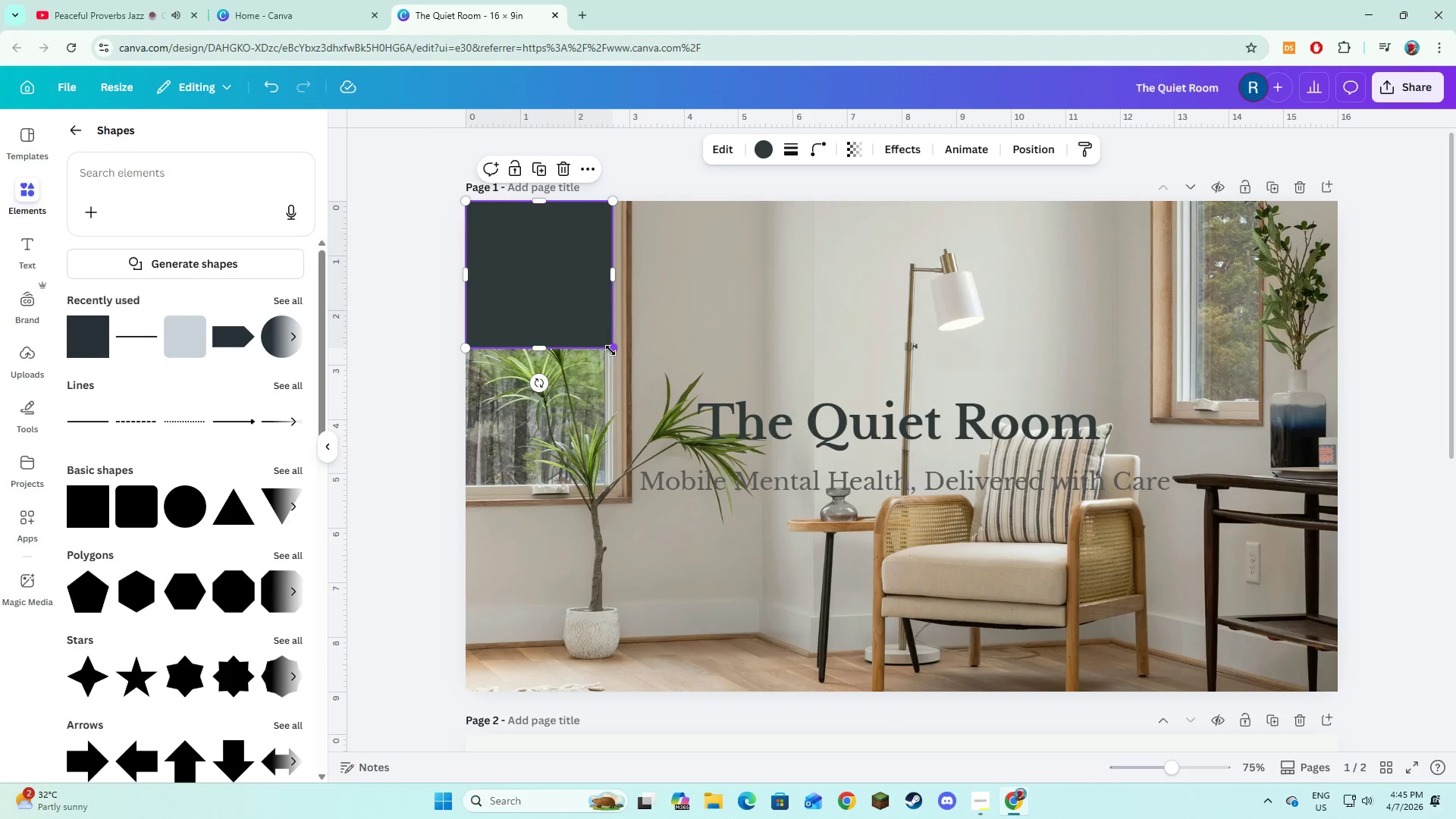 
left_click_drag(start_coordinate=[610, 350], to_coordinate=[1335, 692])
 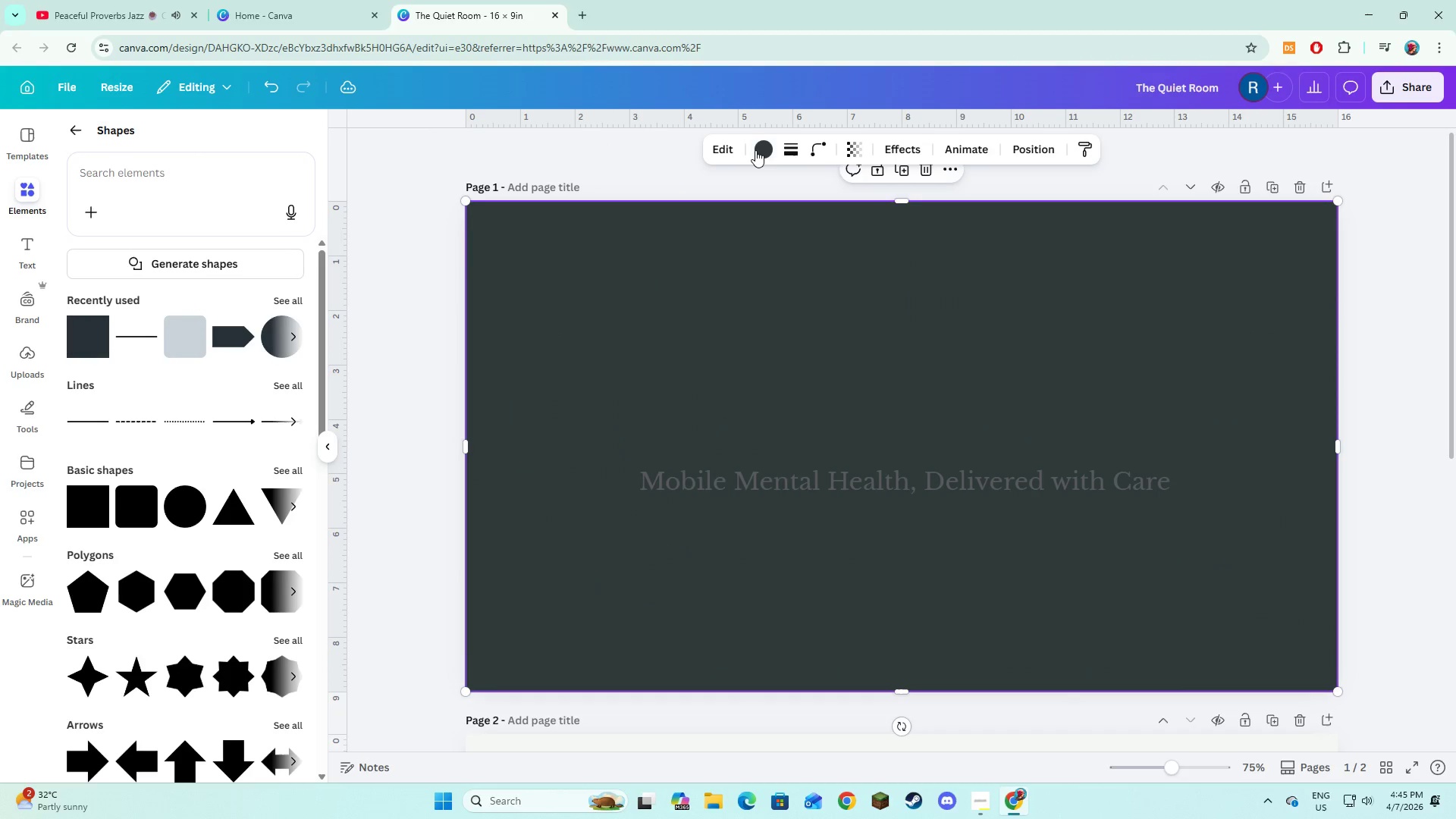 
left_click([755, 150])
 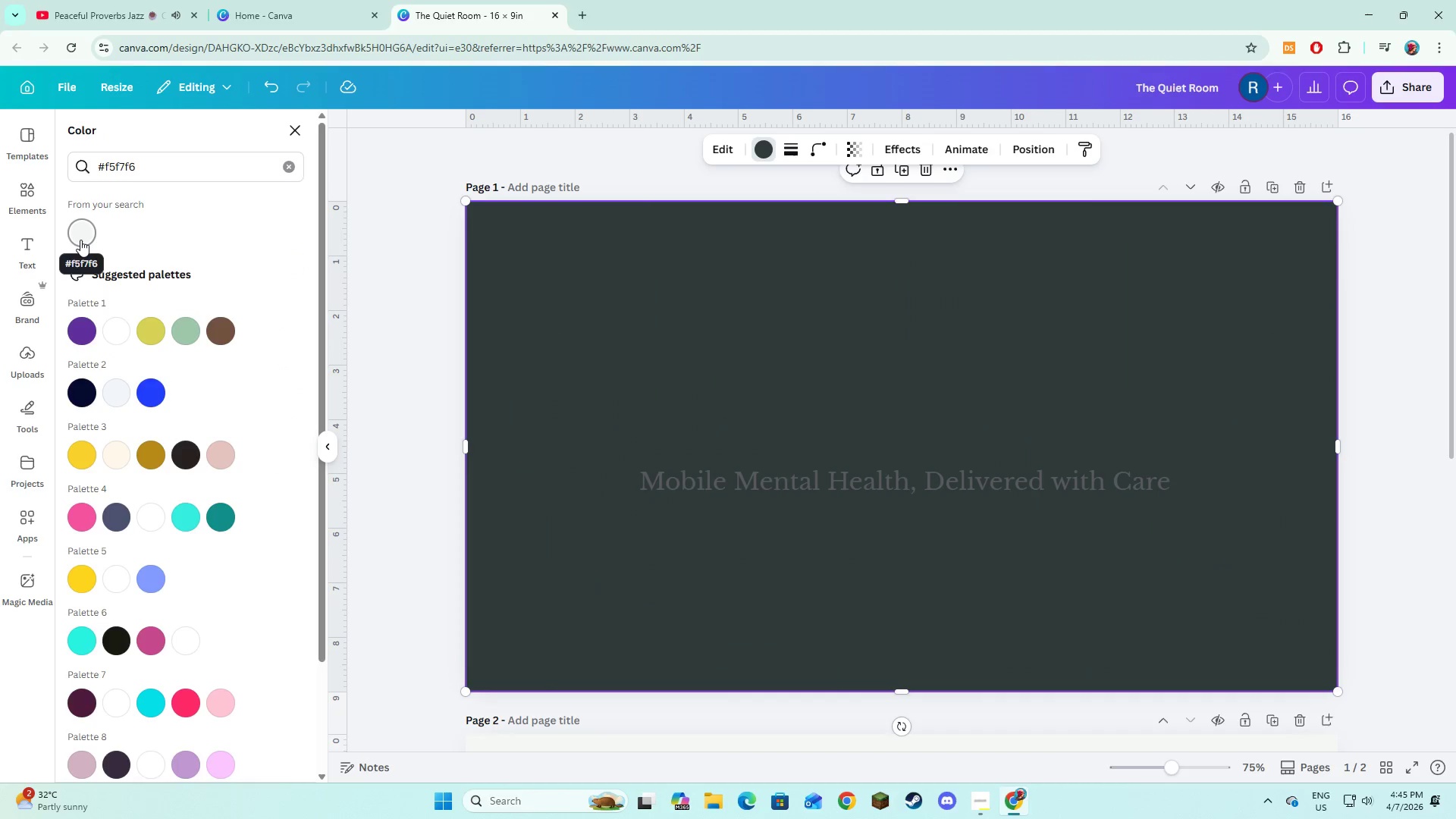 
left_click([80, 240])
 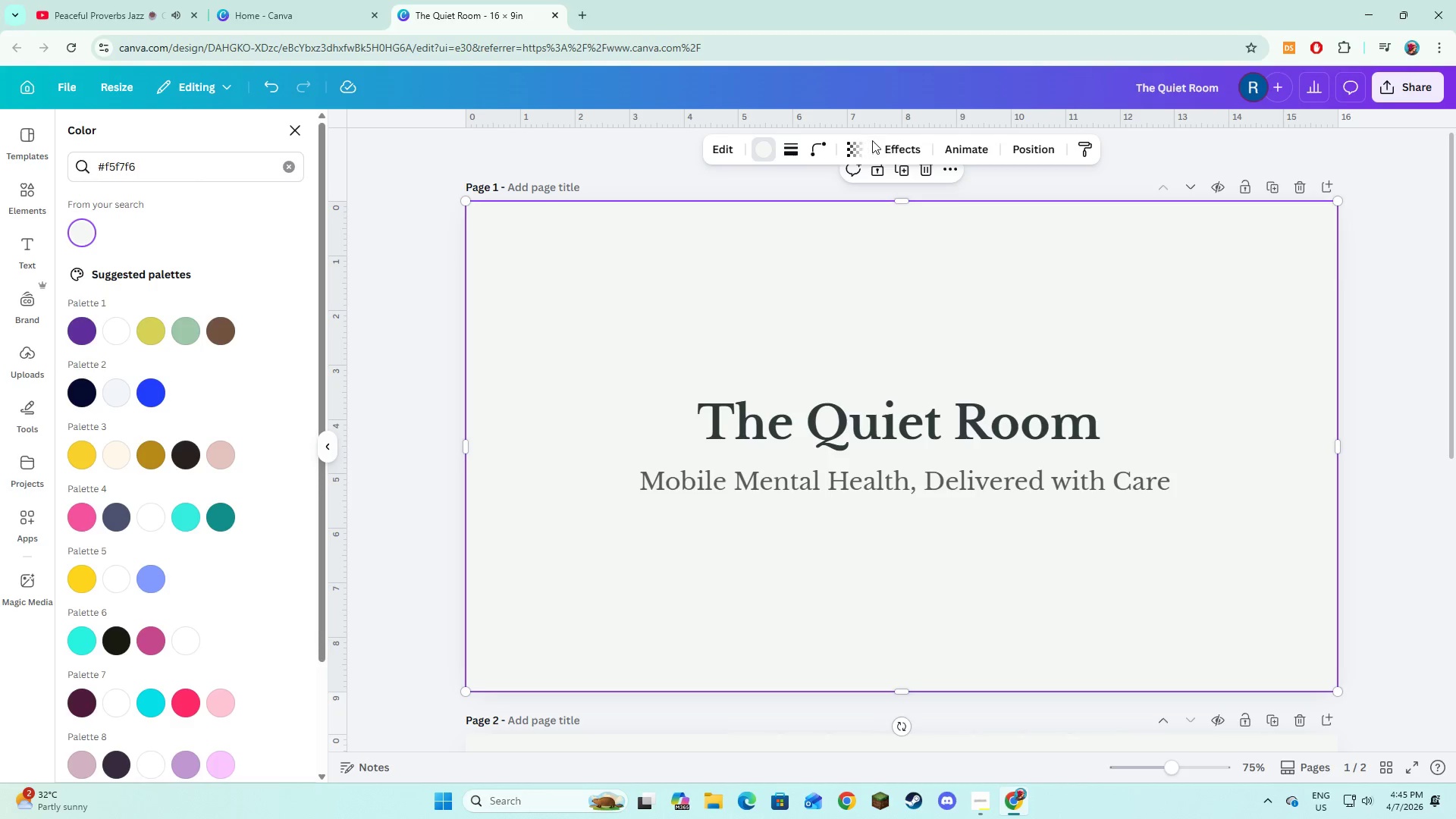 
left_click([858, 148])
 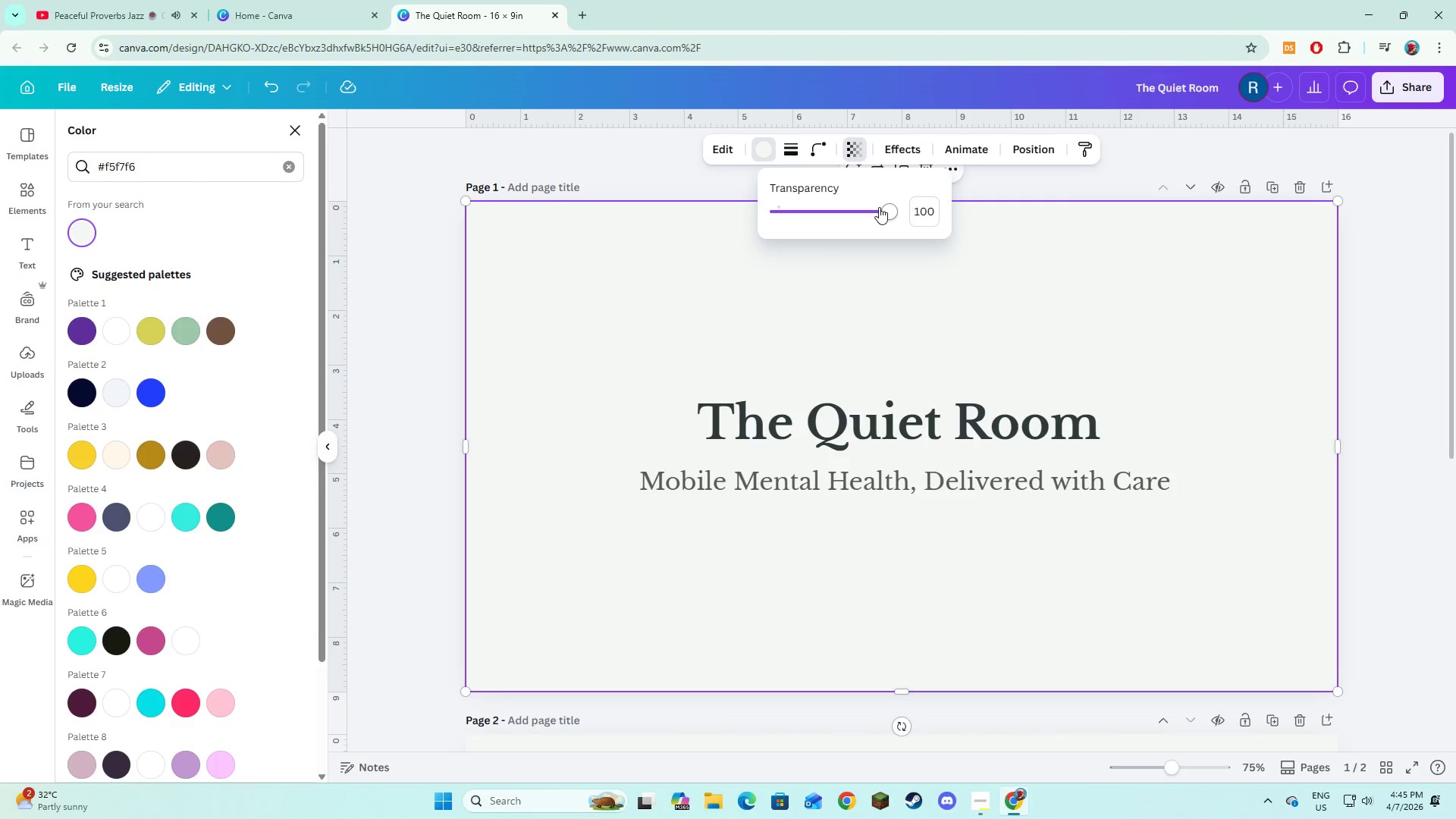 
left_click_drag(start_coordinate=[879, 207], to_coordinate=[819, 212])
 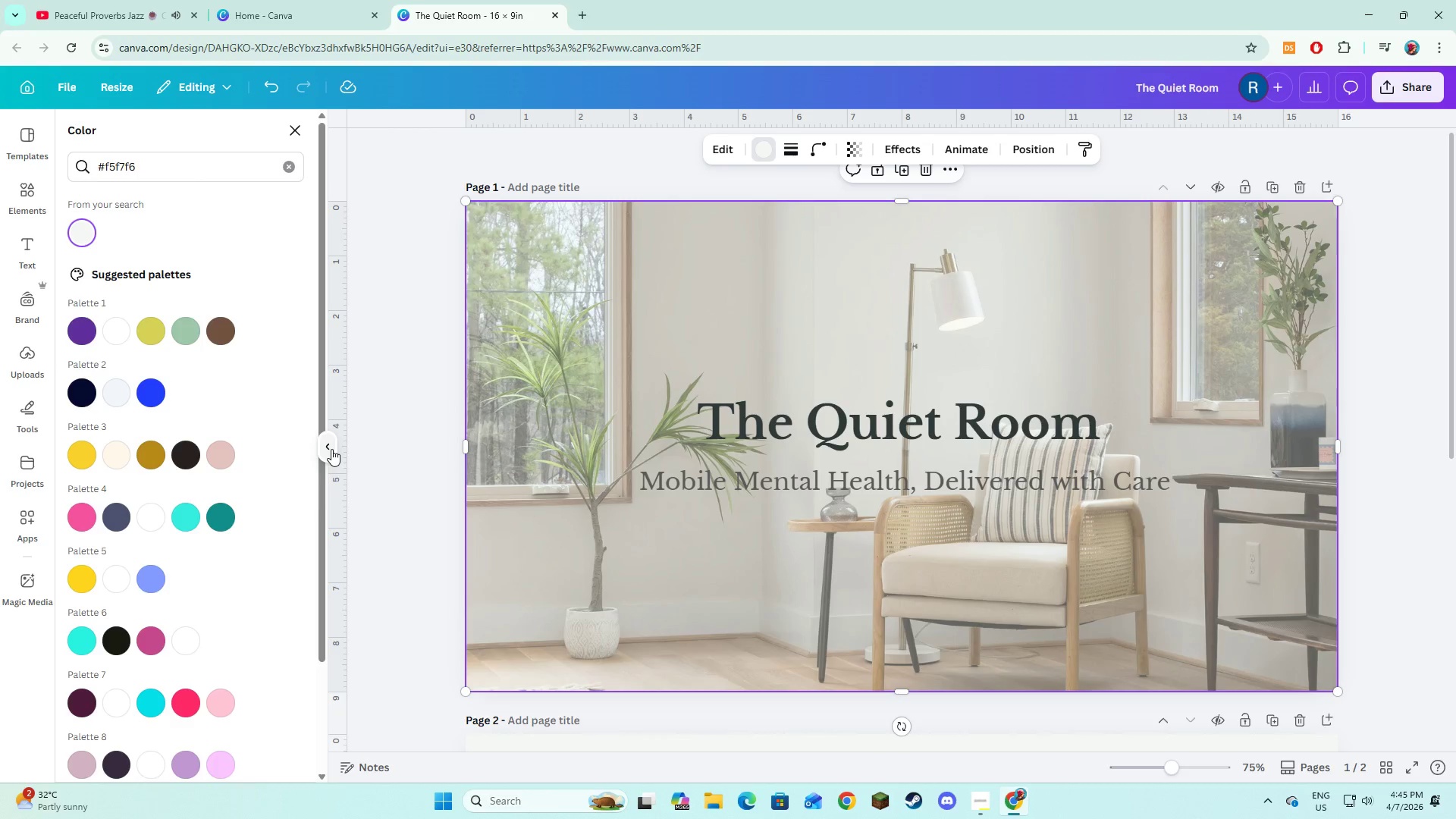 
double_click([330, 450])
 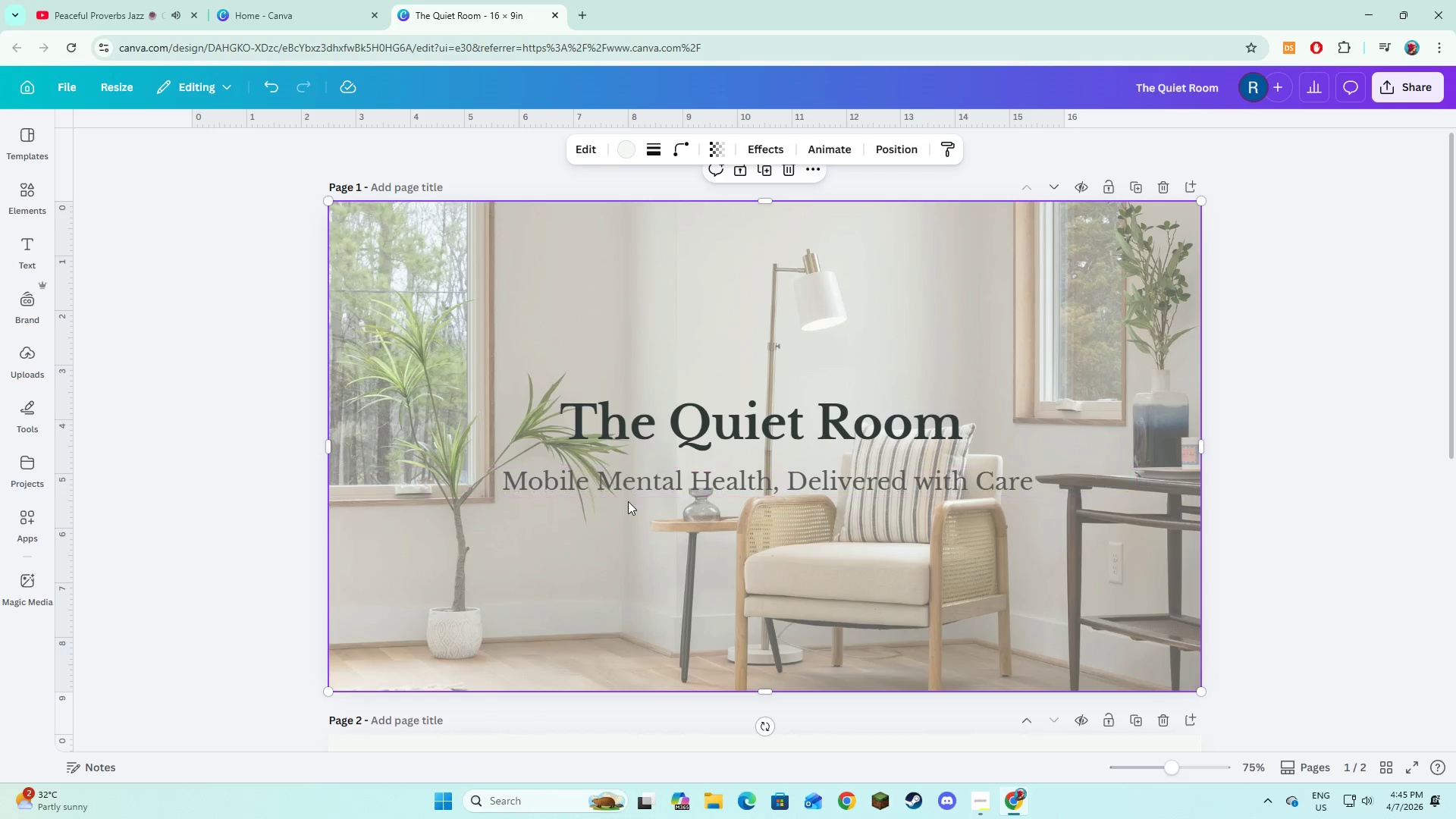 
scroll: coordinate [614, 539], scroll_direction: none, amount: 0.0
 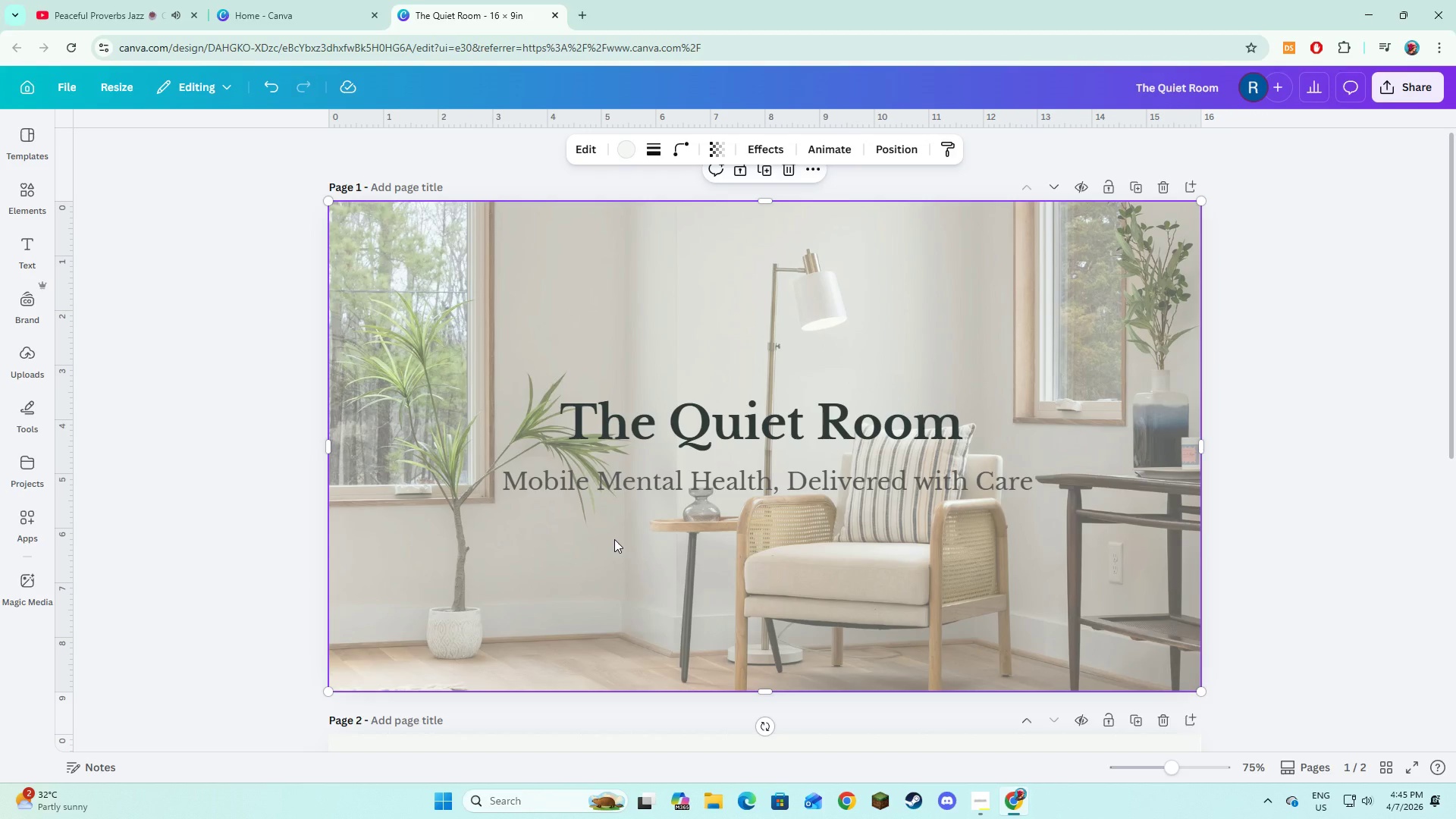 
left_click([614, 539])
 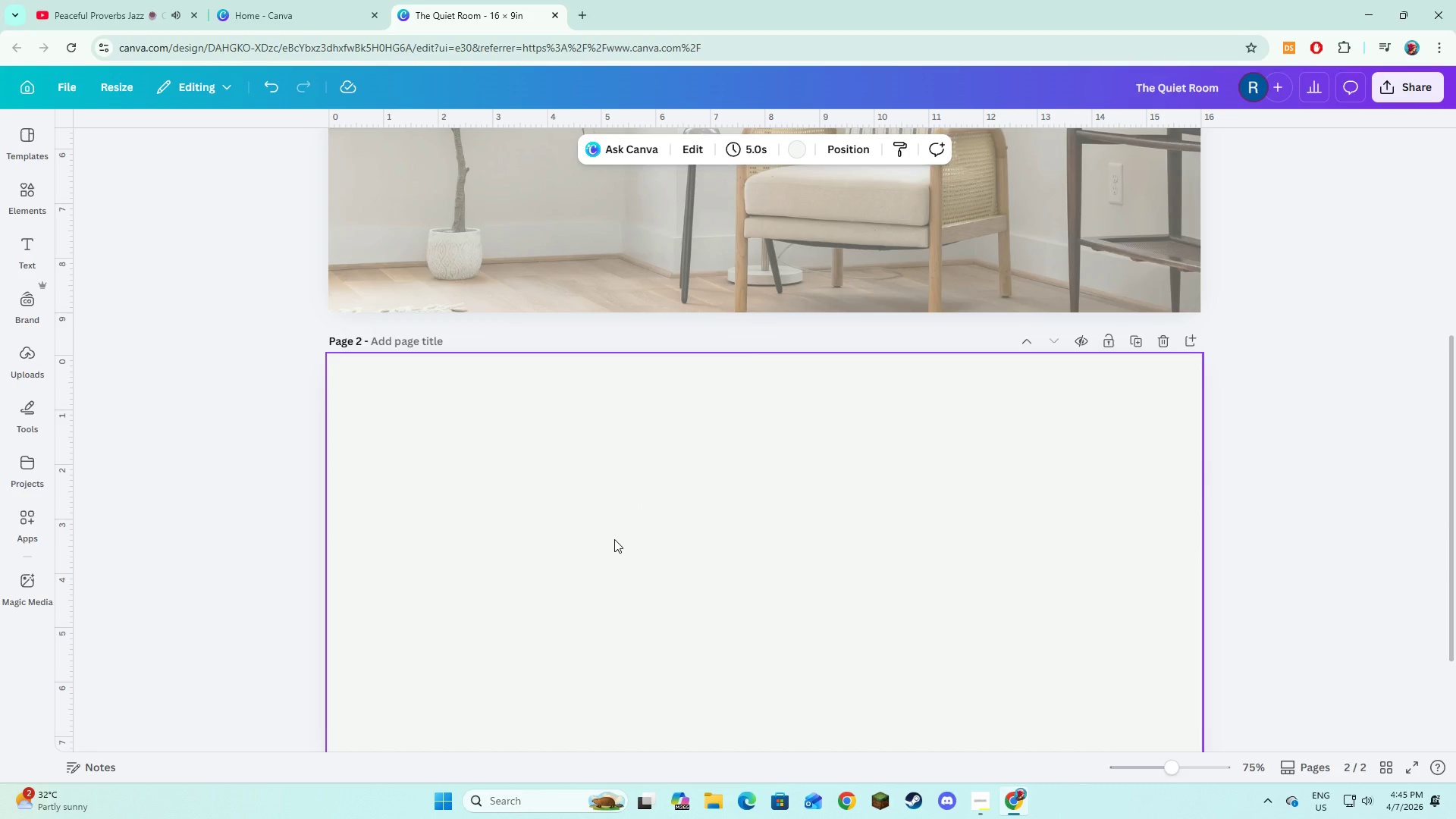 
scroll: coordinate [614, 539], scroll_direction: down, amount: 5.0
 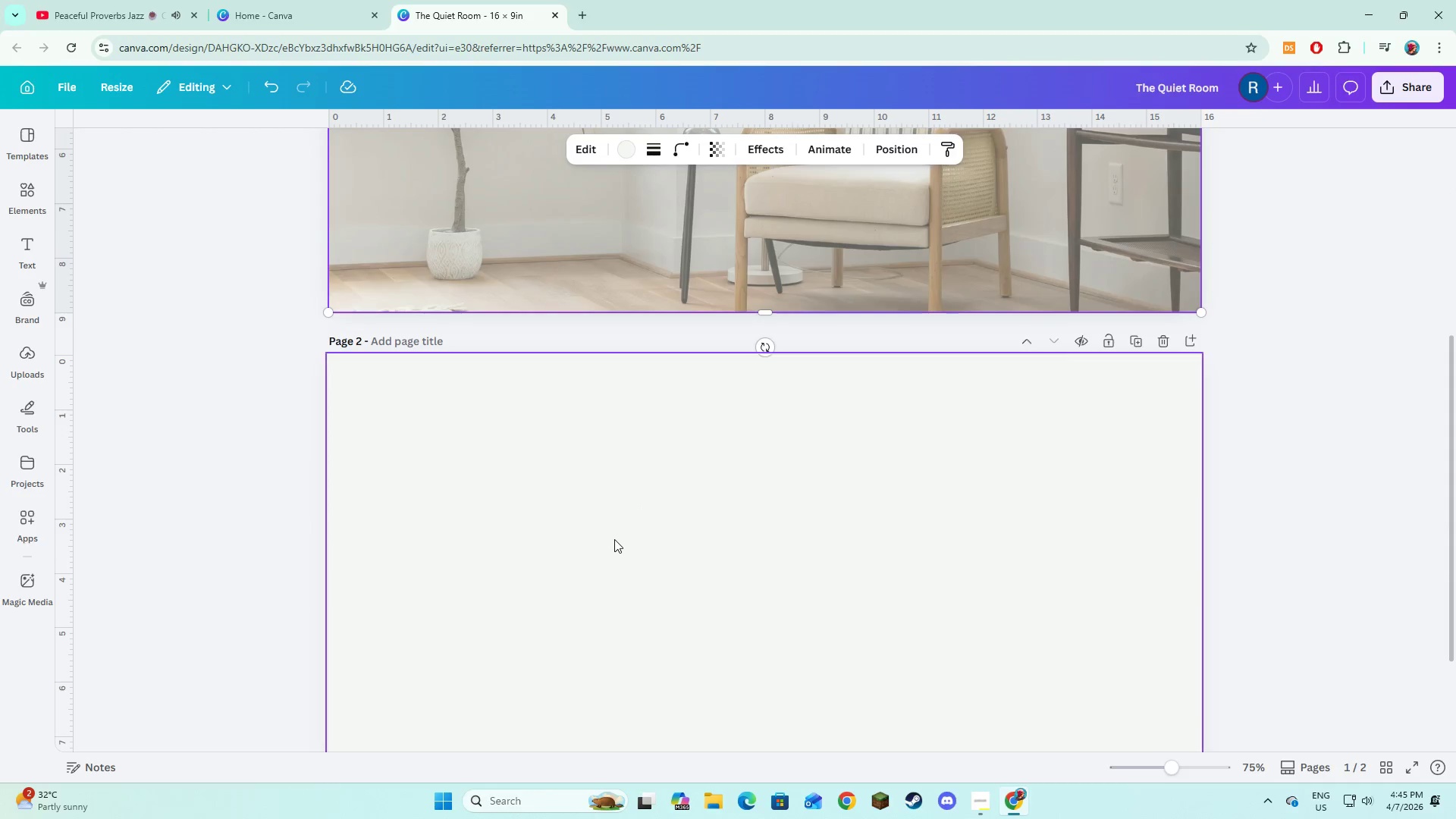 
scroll: coordinate [614, 539], scroll_direction: up, amount: 2.0
 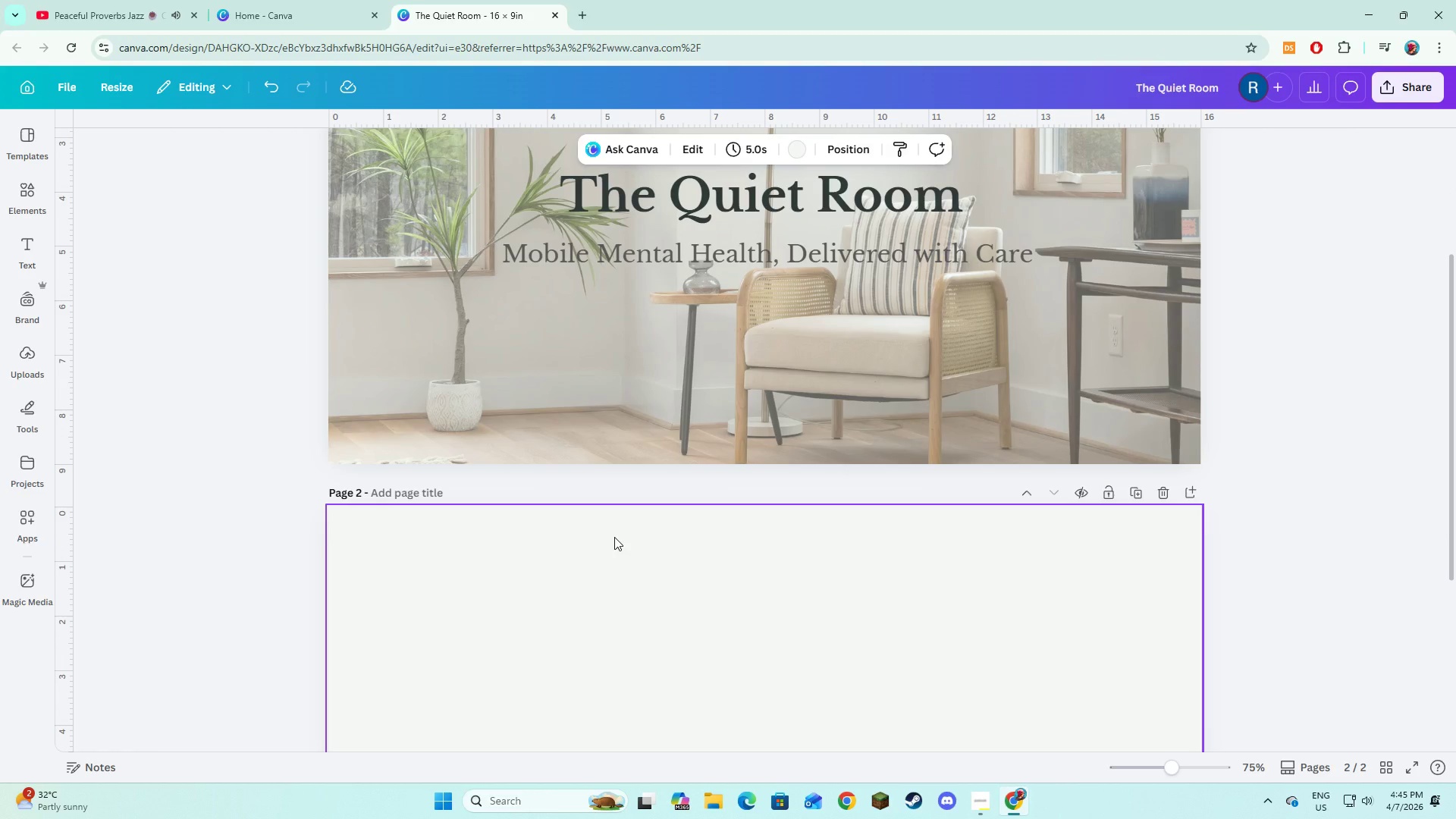 
wait(10.97)
 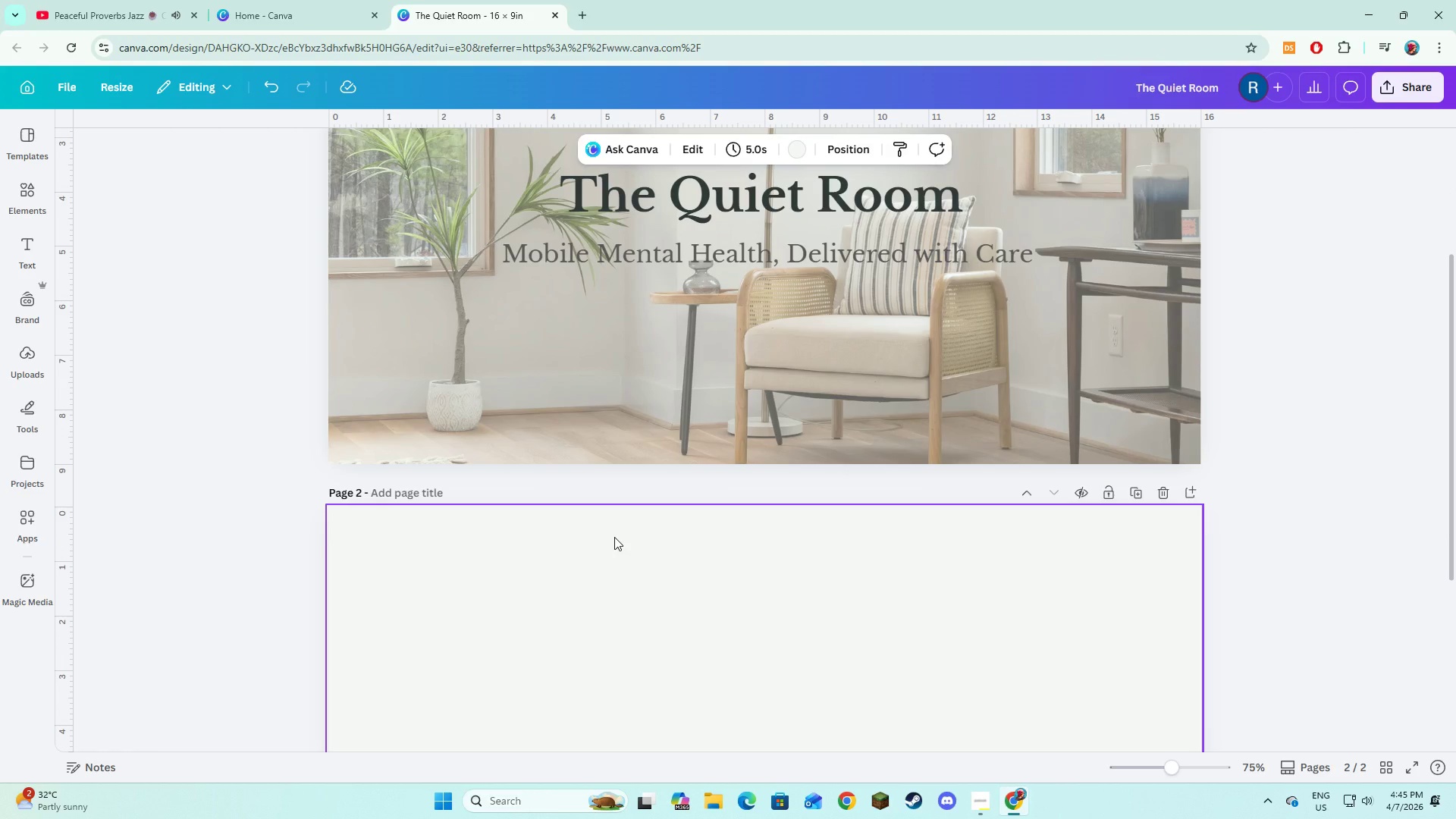 
scroll: coordinate [629, 515], scroll_direction: down, amount: 5.0
 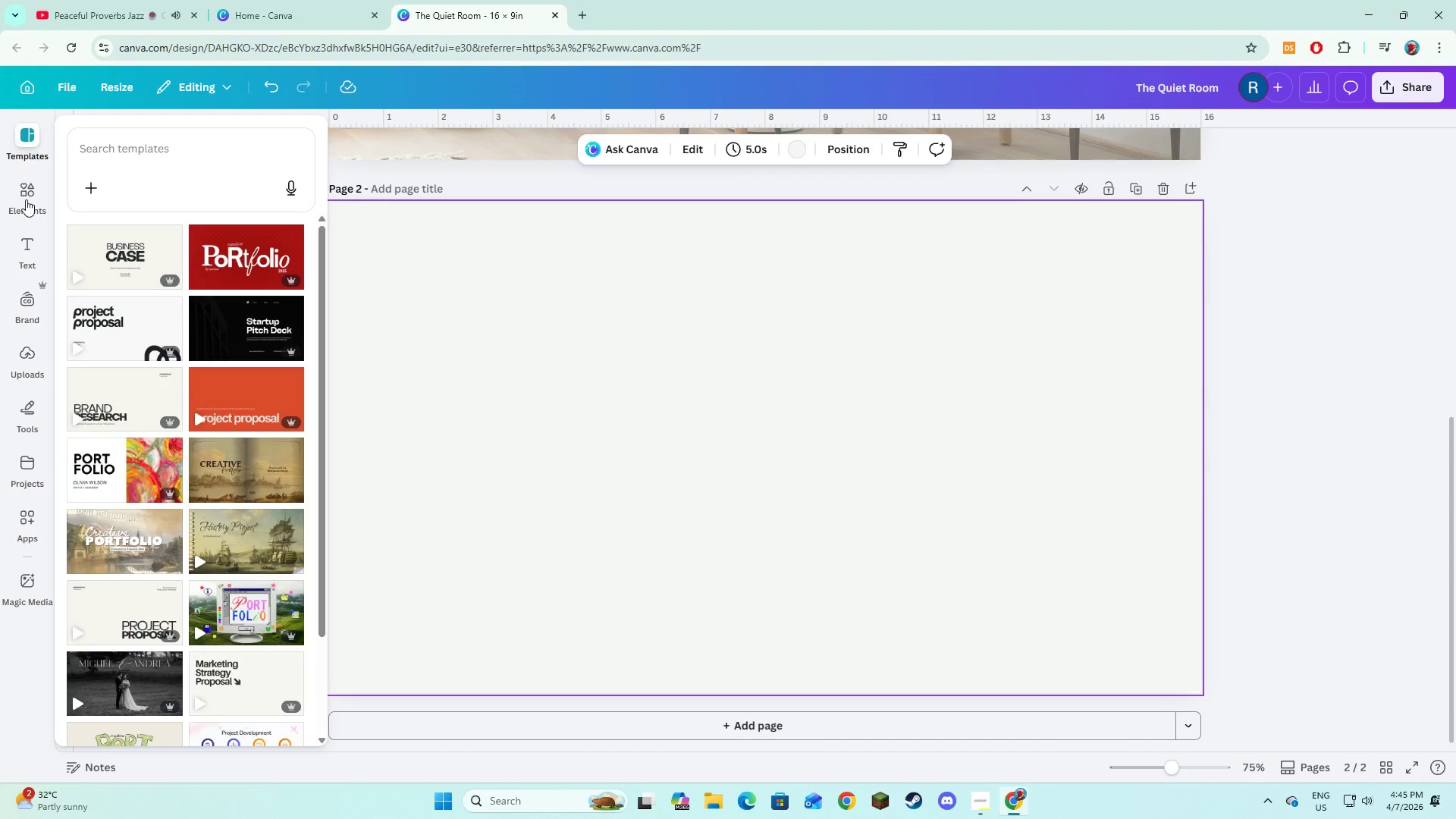 
left_click([26, 199])
 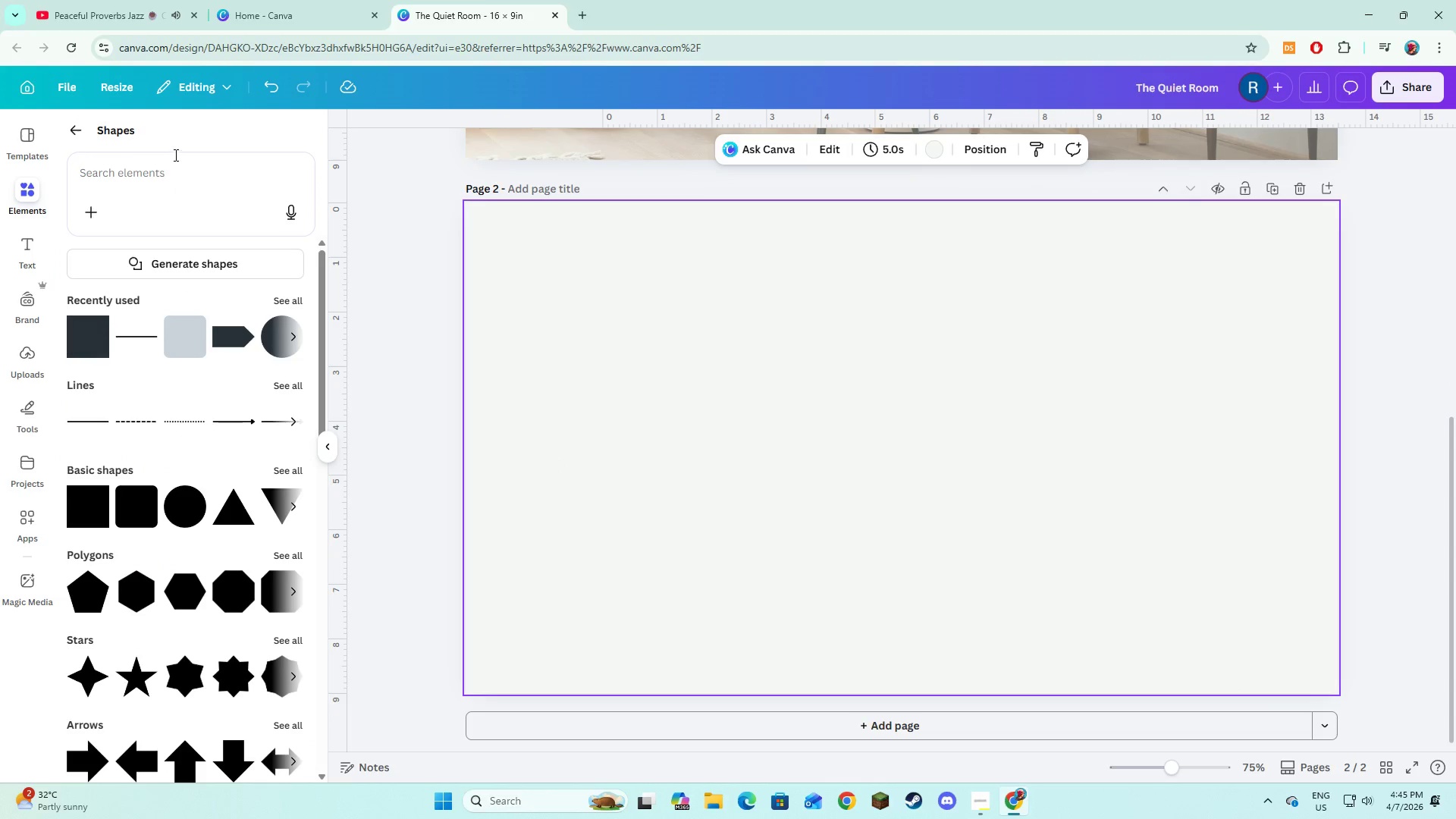 
left_click([86, 129])
 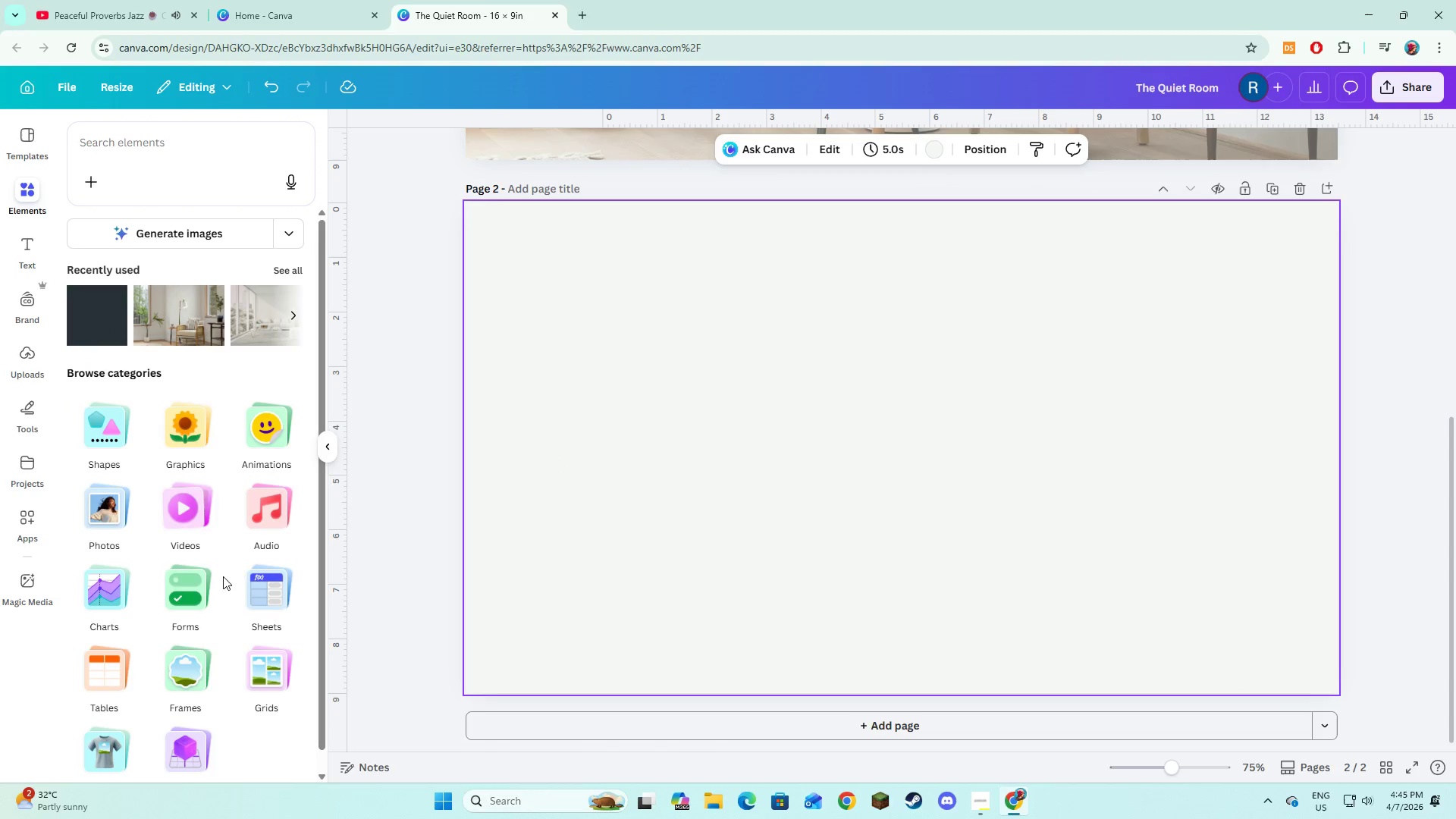 
left_click([212, 659])
 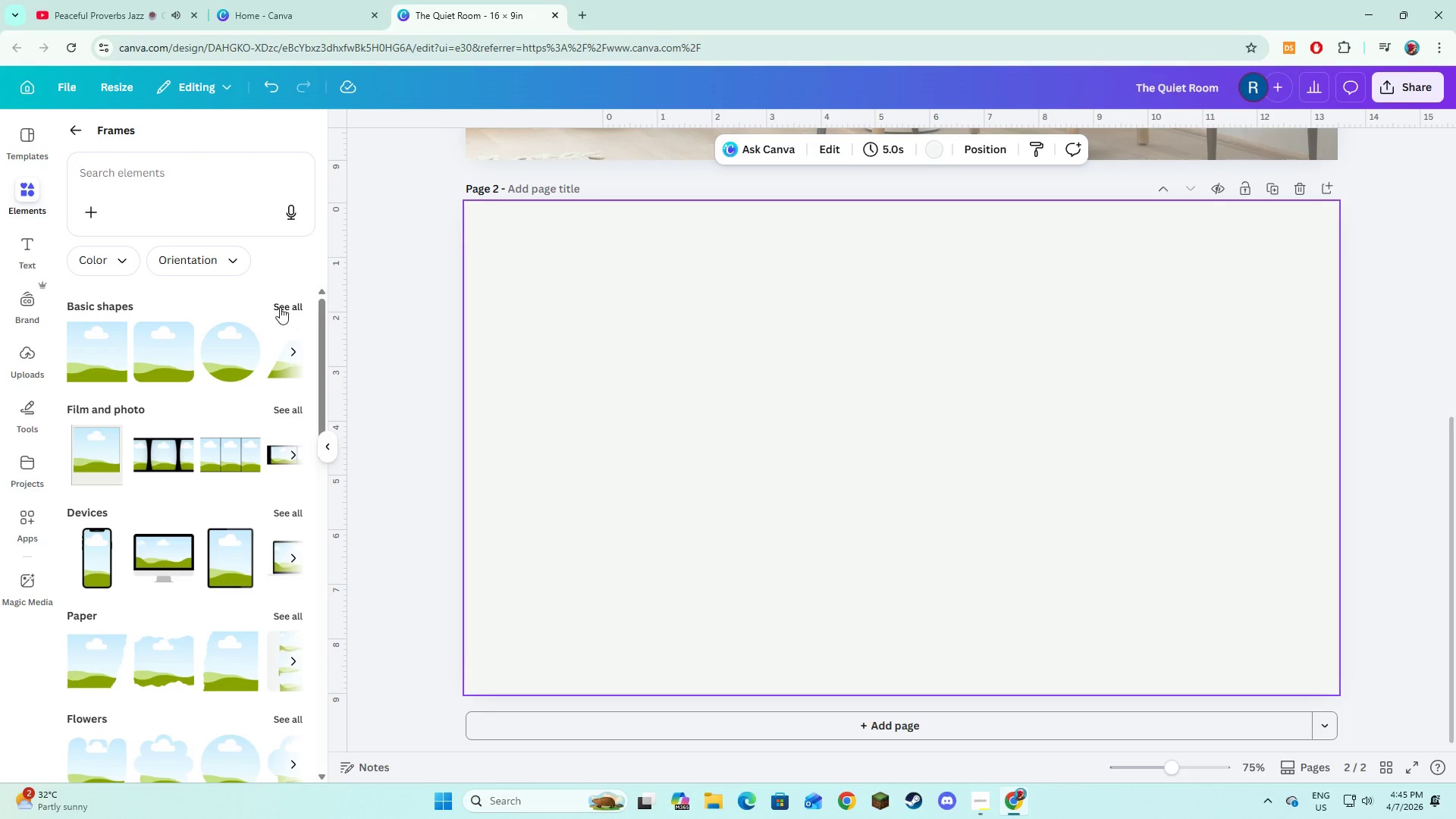 
left_click([283, 310])
 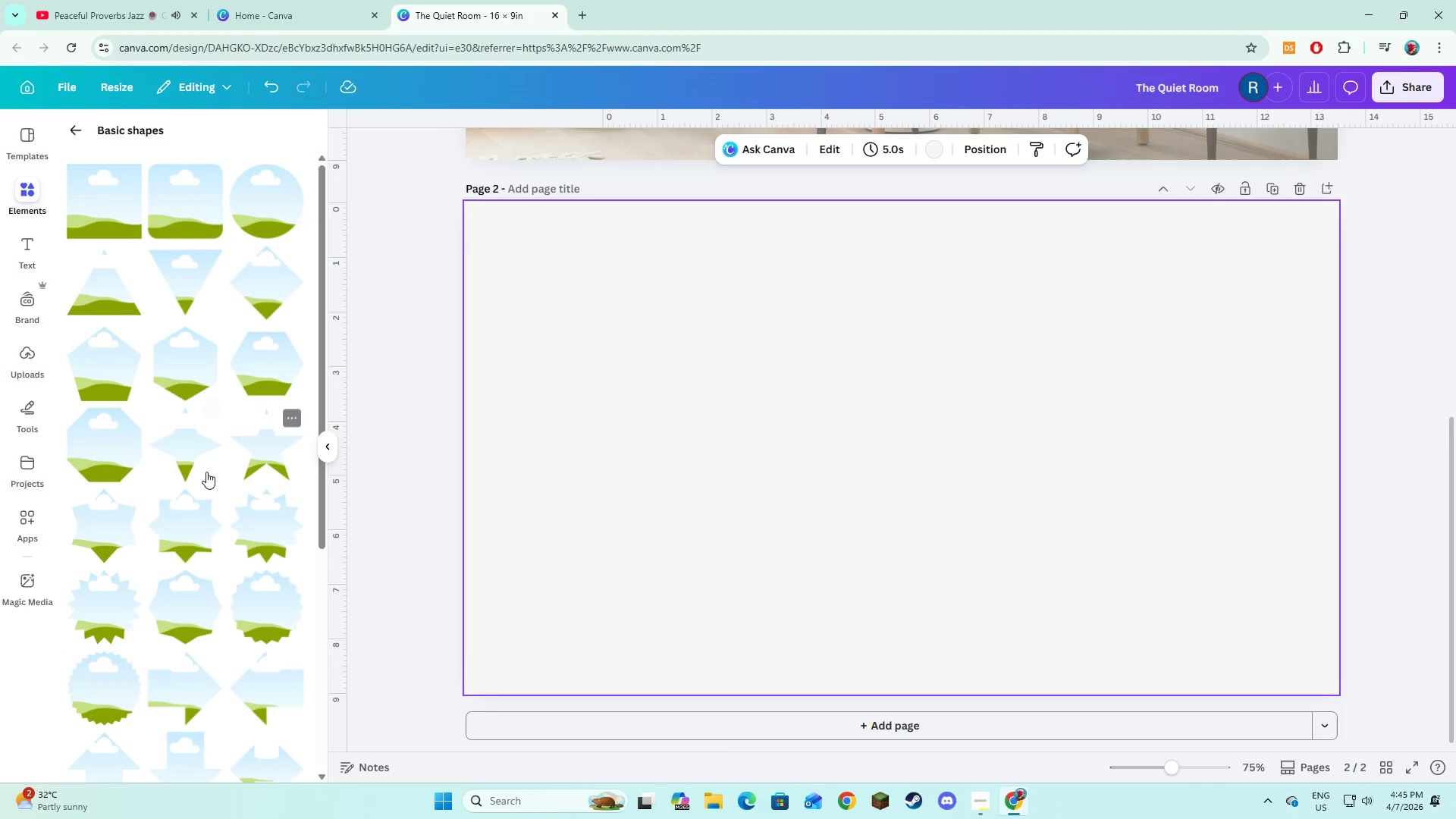 
scroll: coordinate [218, 617], scroll_direction: down, amount: 6.0
 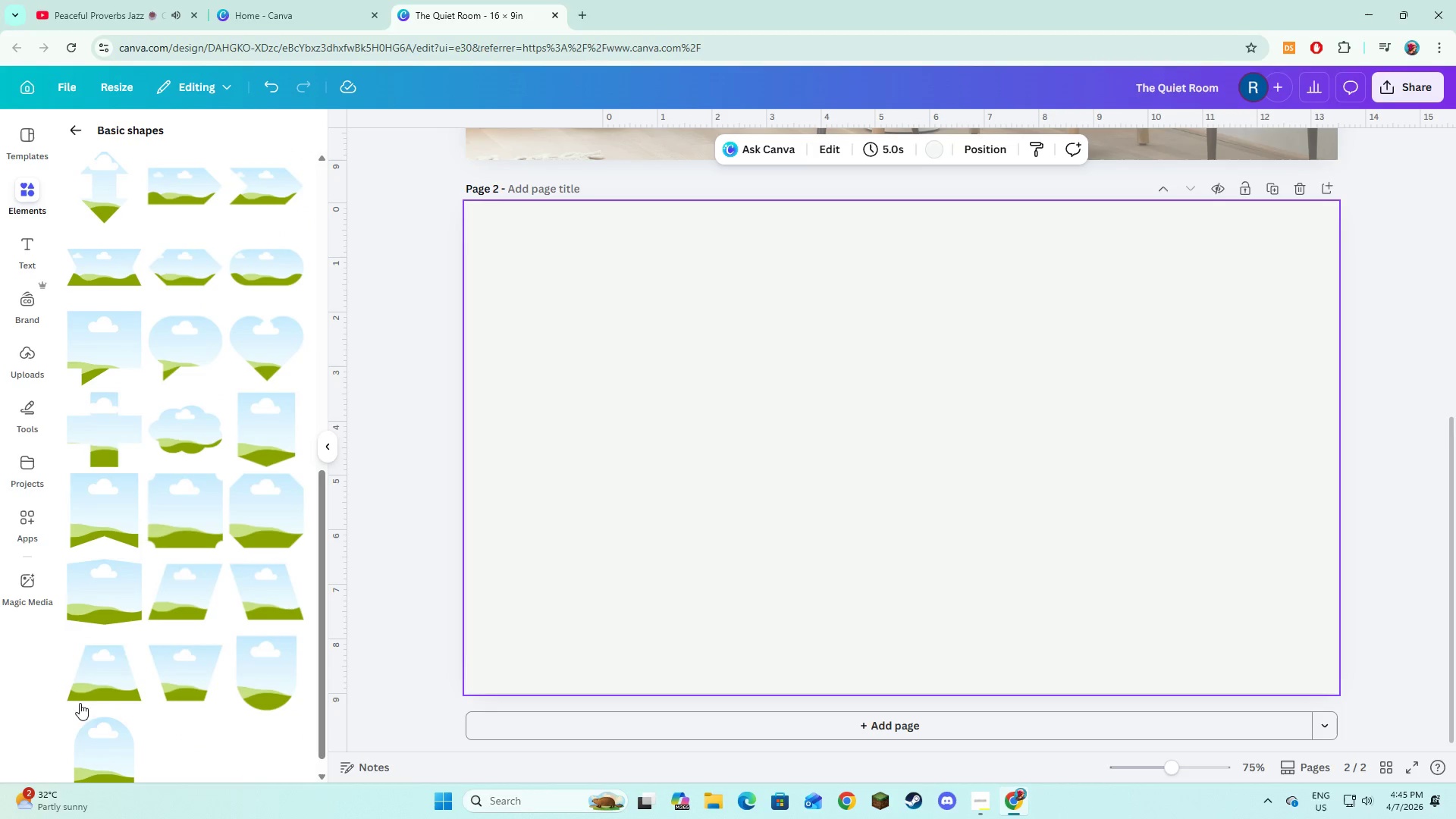 
left_click([89, 699])
 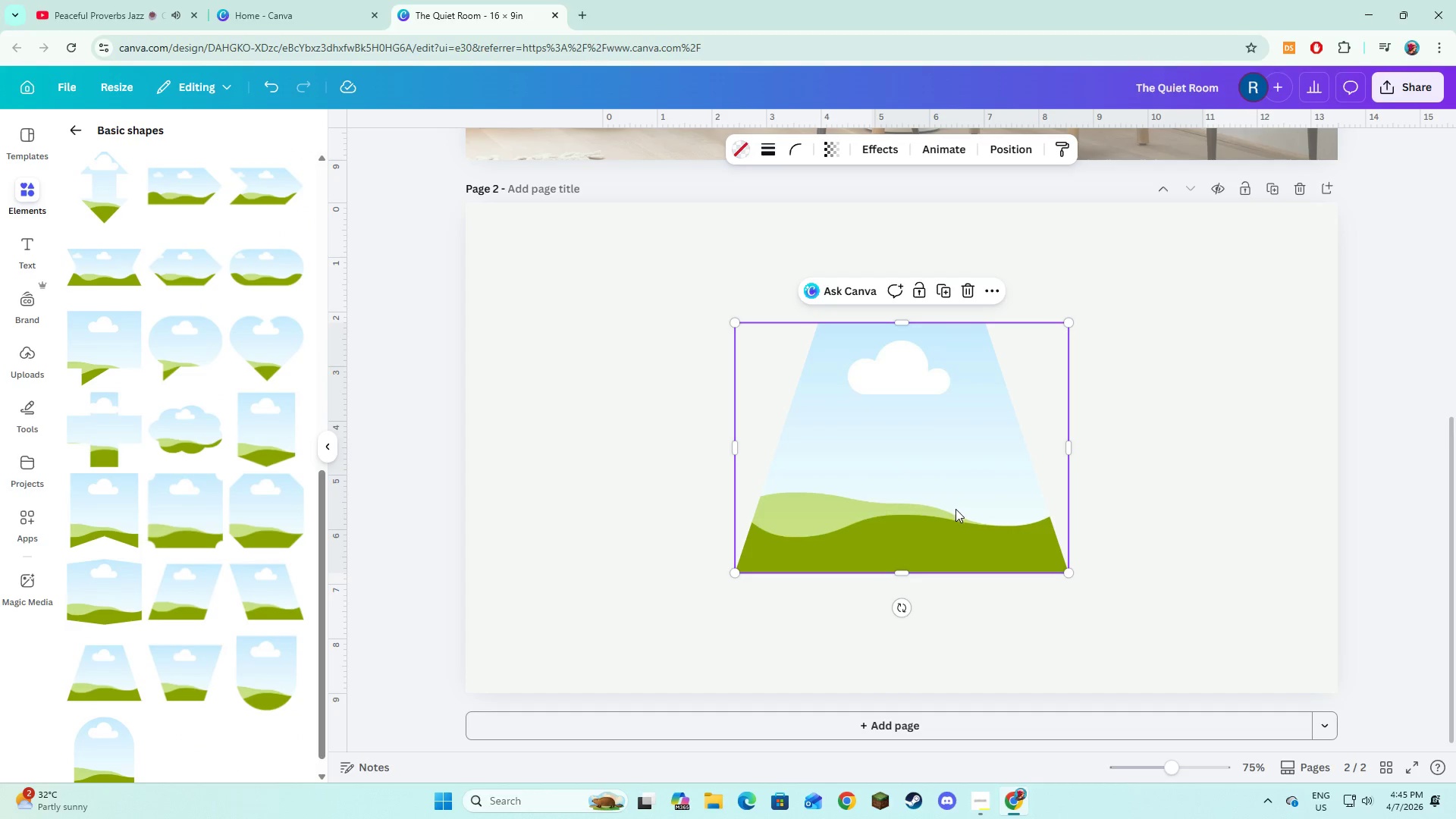 
left_click_drag(start_coordinate=[887, 487], to_coordinate=[1253, 368])
 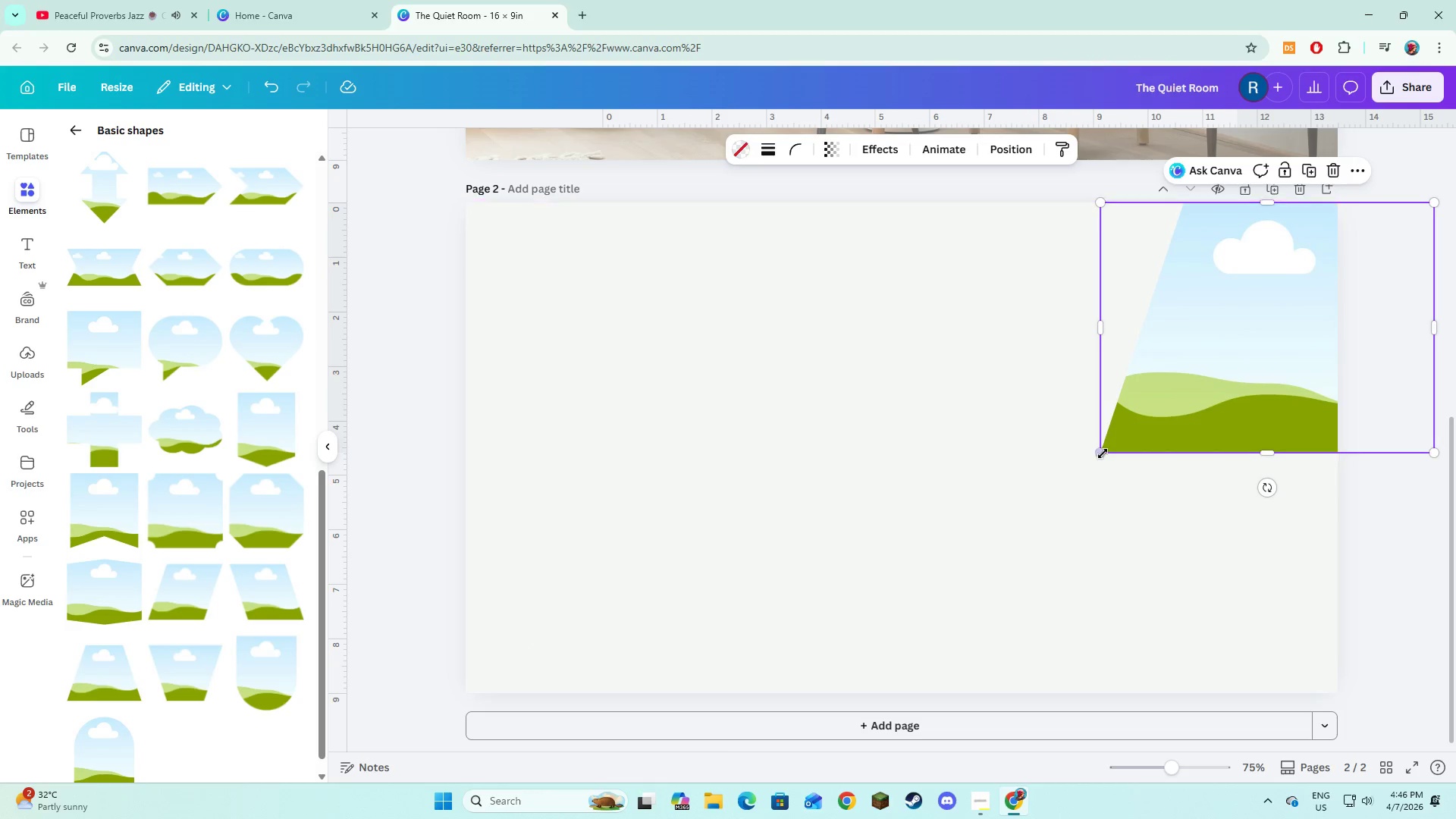 
left_click_drag(start_coordinate=[1103, 453], to_coordinate=[877, 818])
 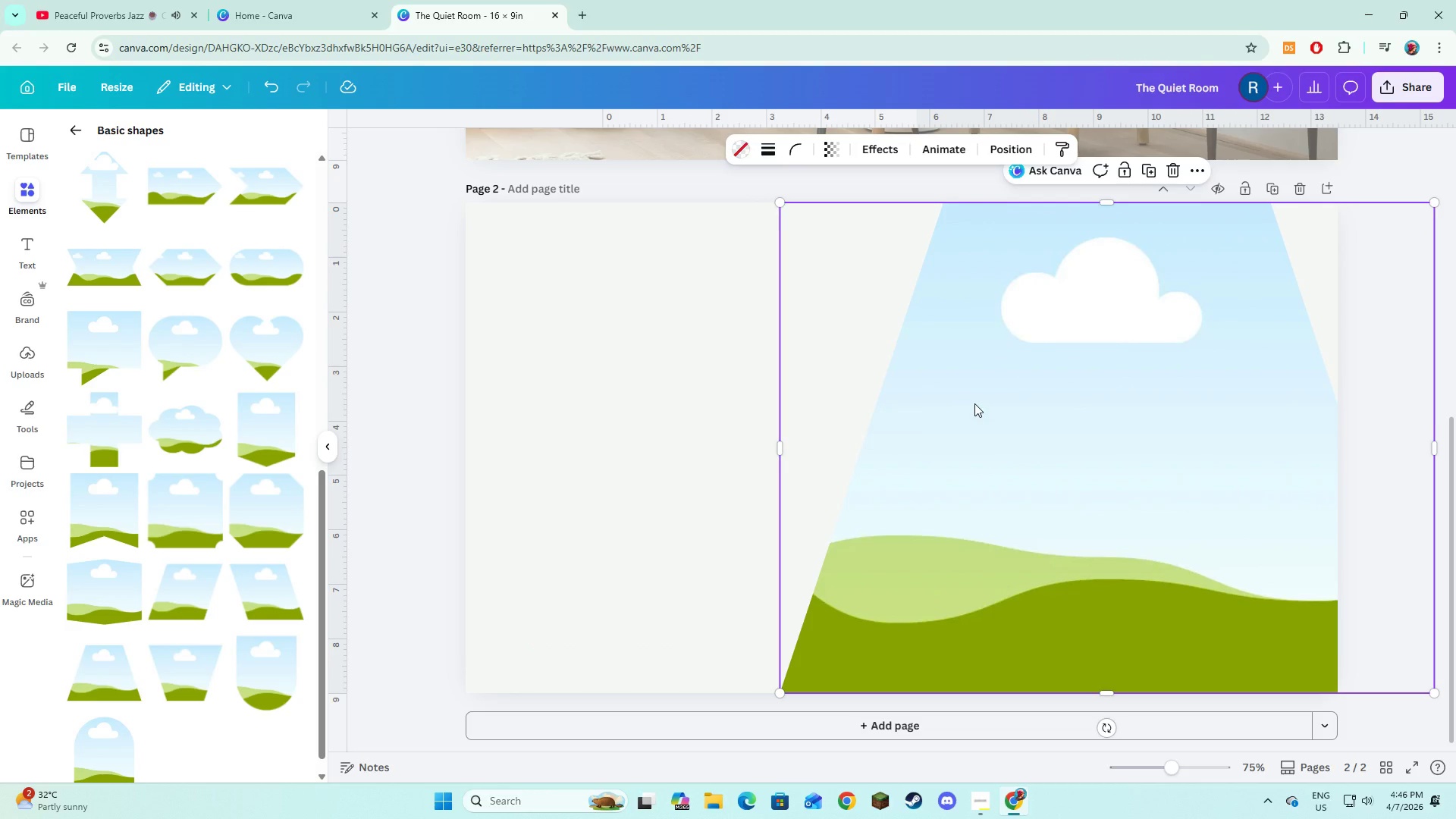 
left_click_drag(start_coordinate=[974, 403], to_coordinate=[1044, 405])
 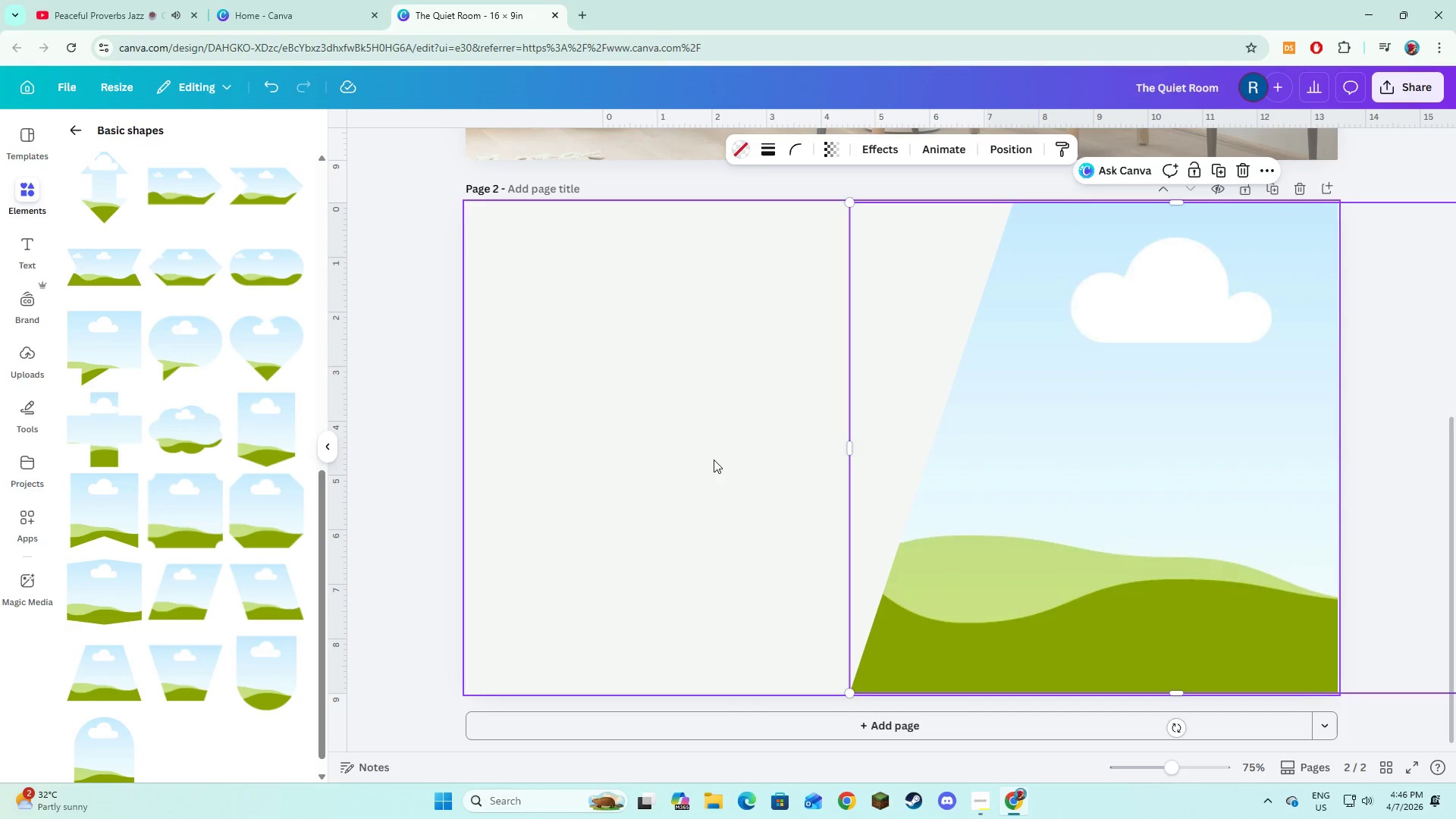 
left_click([704, 463])
 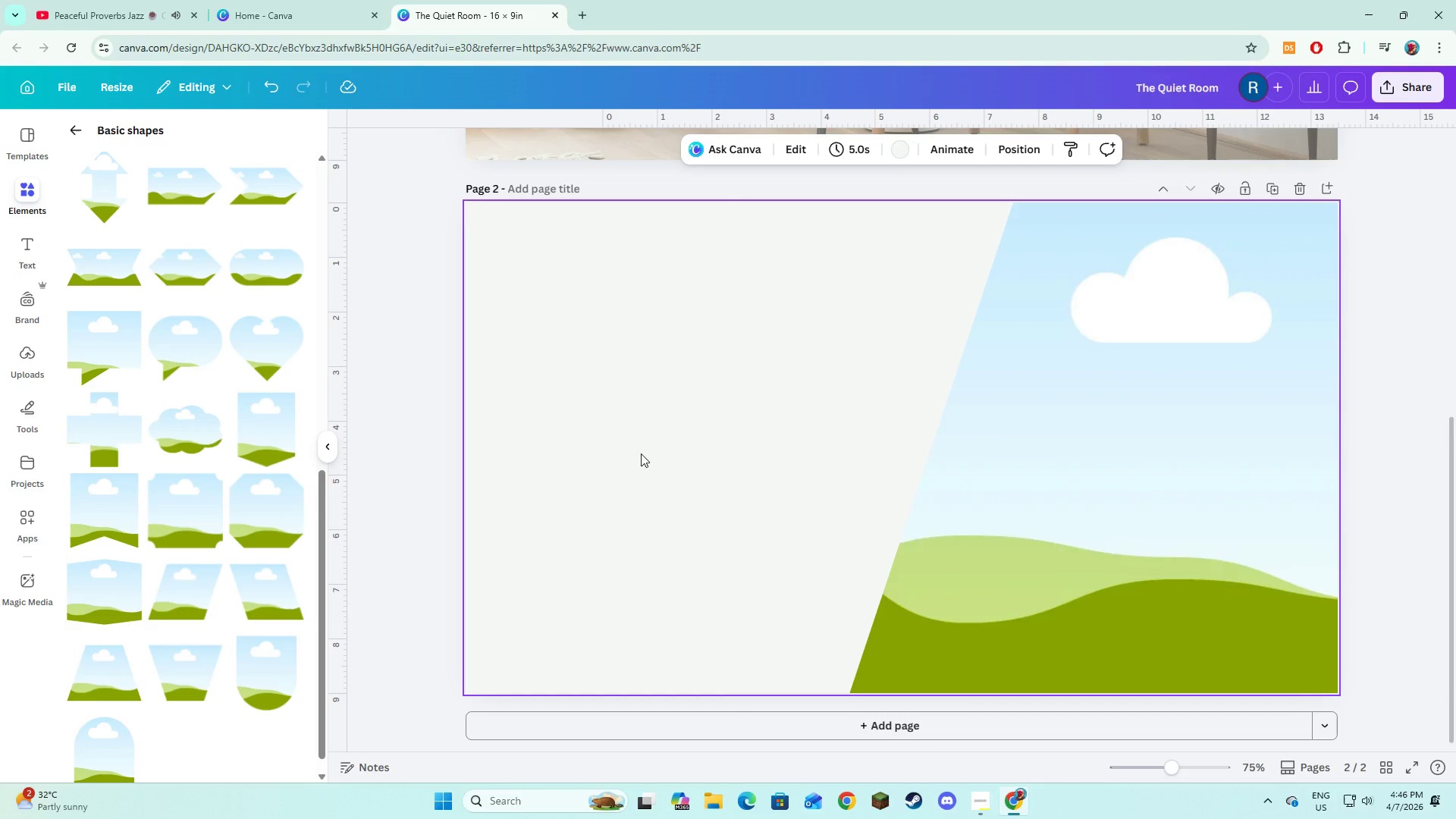 
left_click([589, 318])
 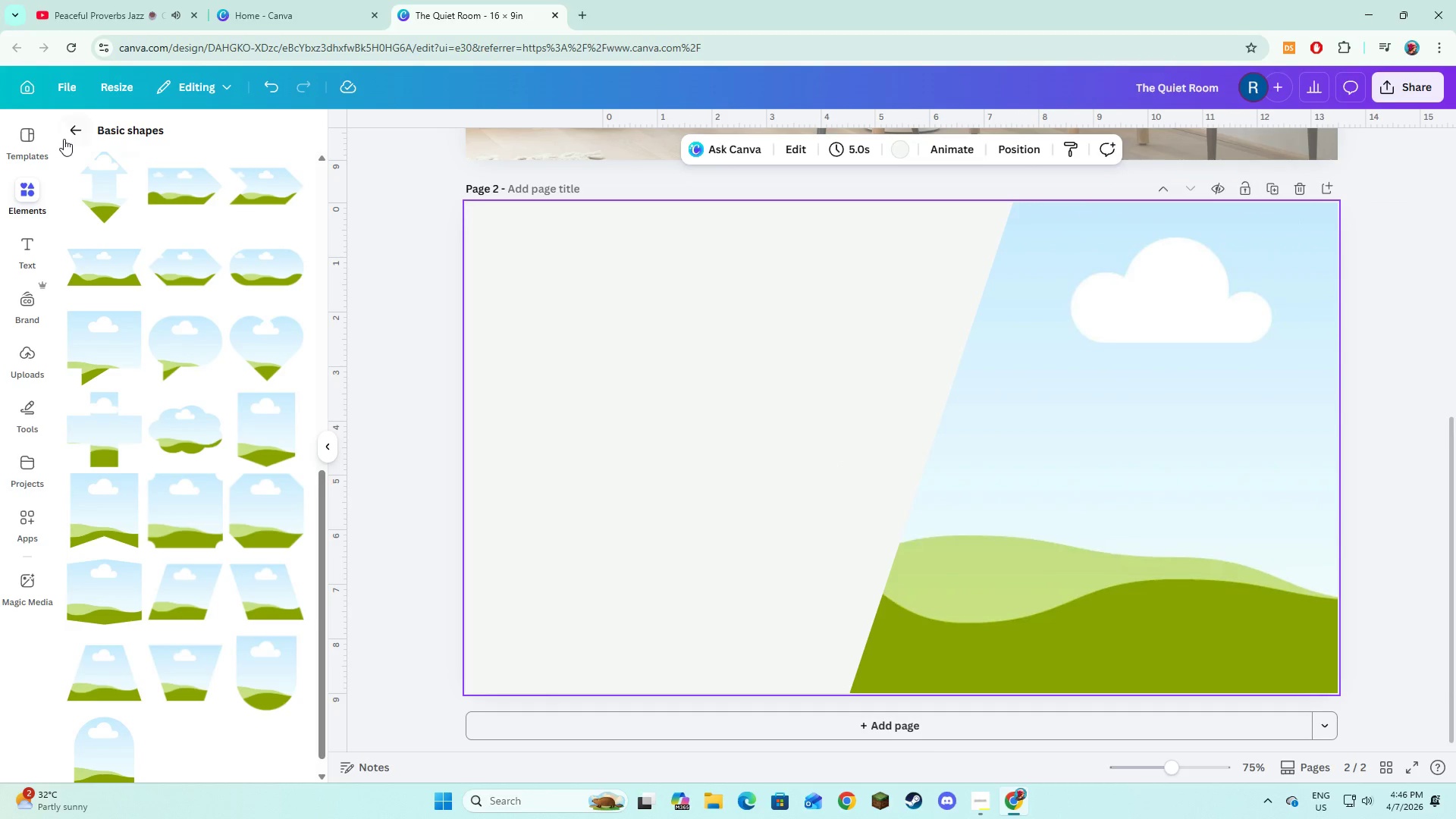 
left_click([64, 136])
 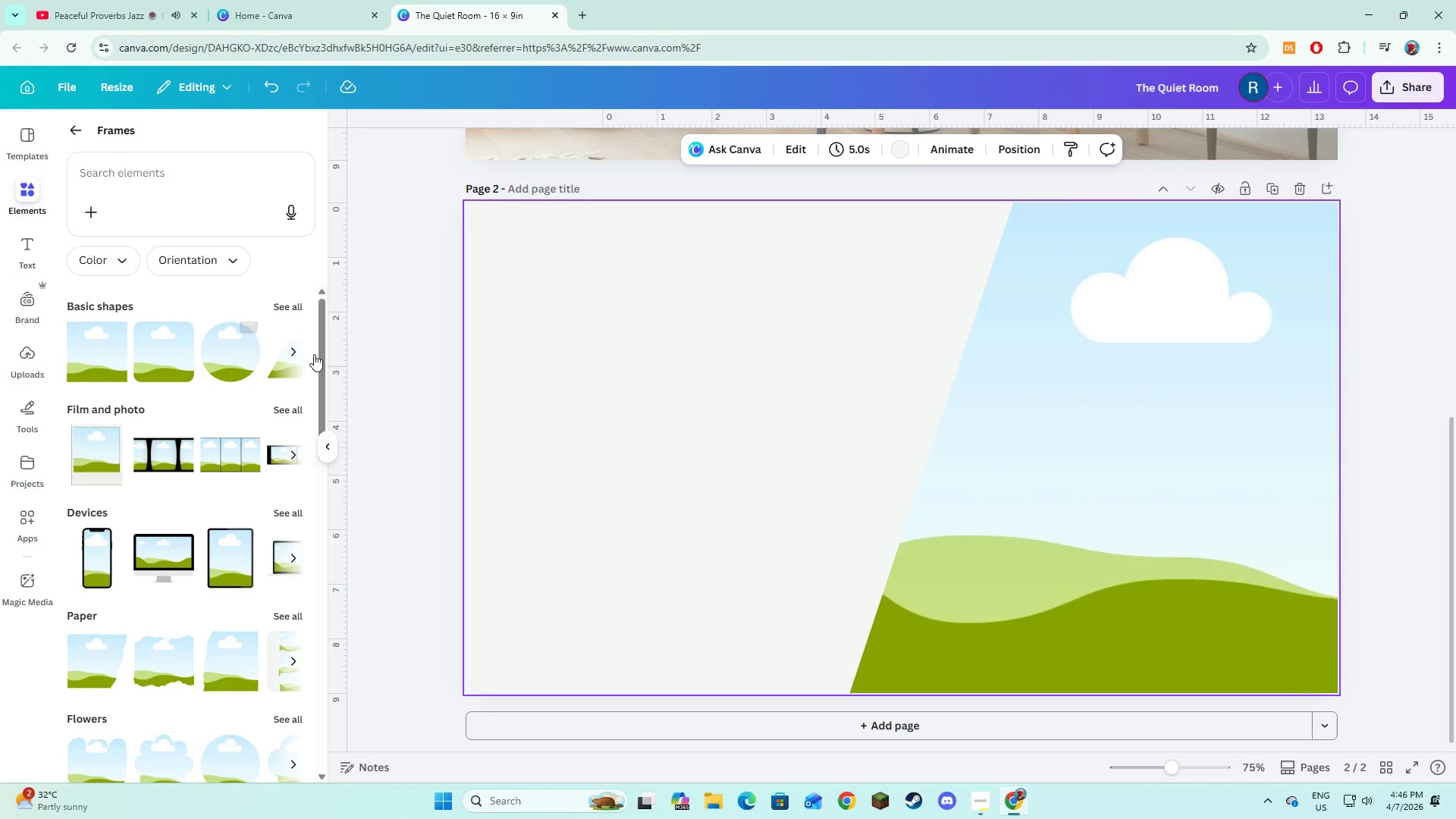 
scroll: coordinate [595, 397], scroll_direction: up, amount: 7.0
 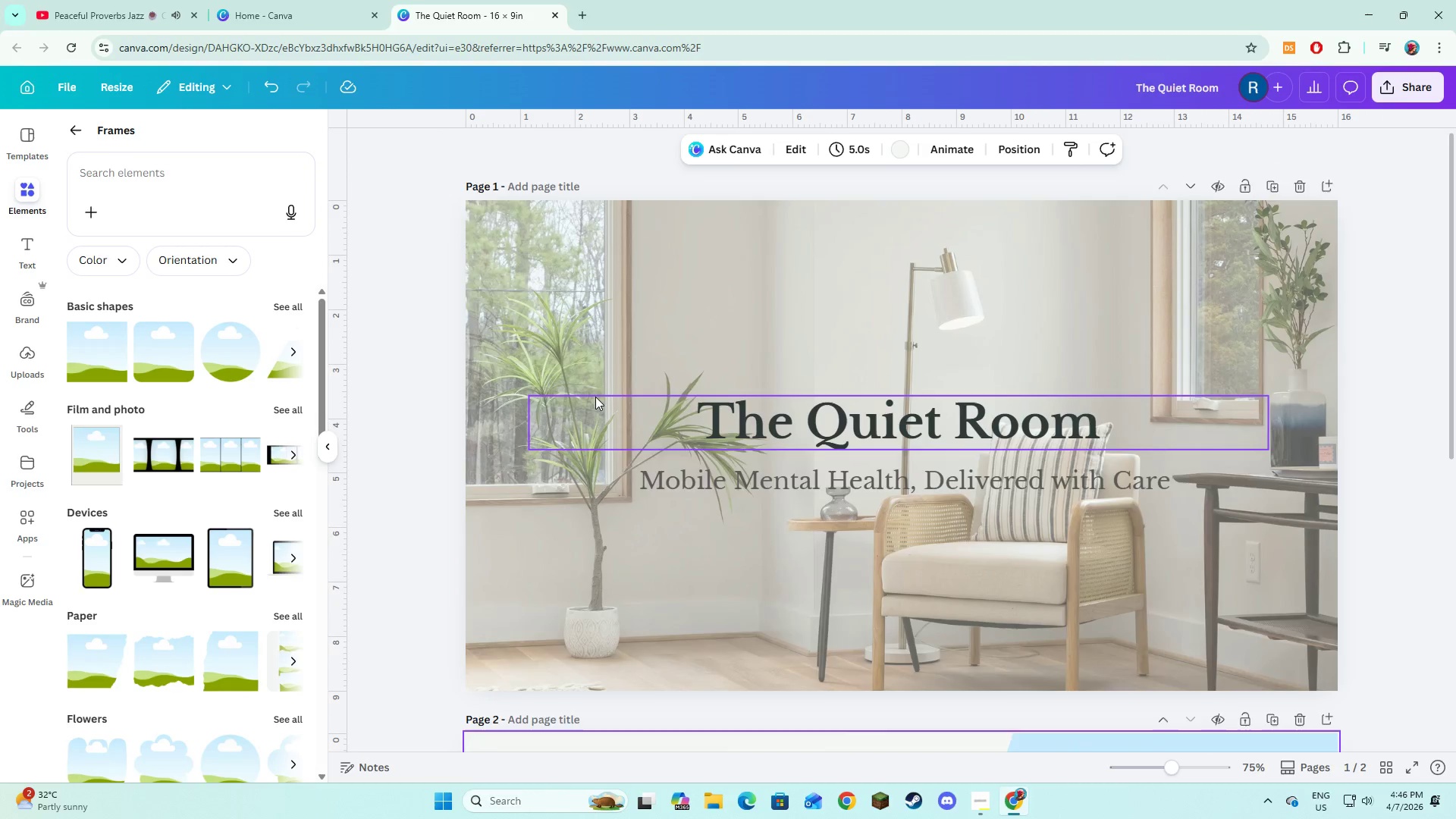 
scroll: coordinate [595, 397], scroll_direction: down, amount: 5.0
 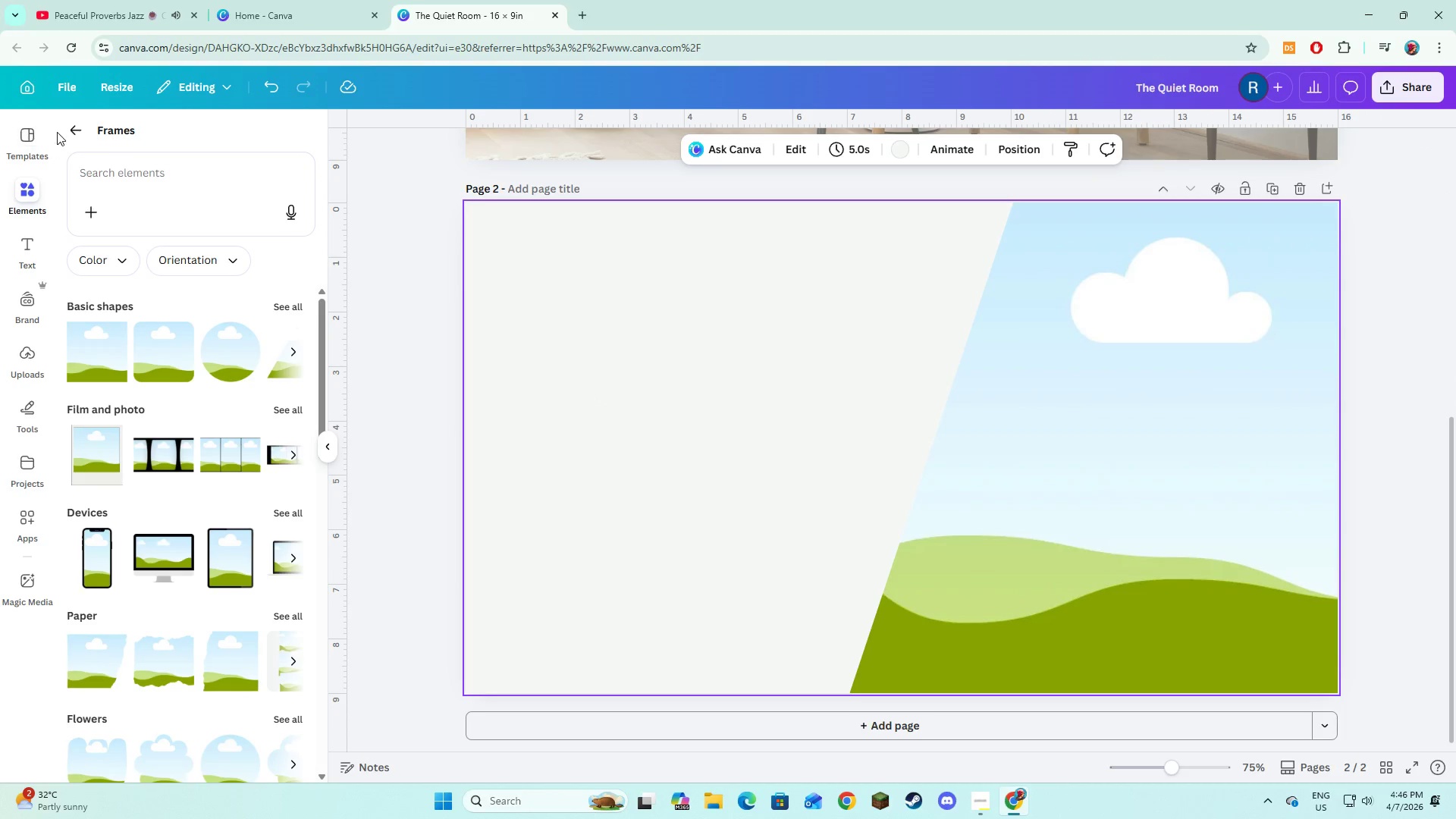 
double_click([63, 130])
 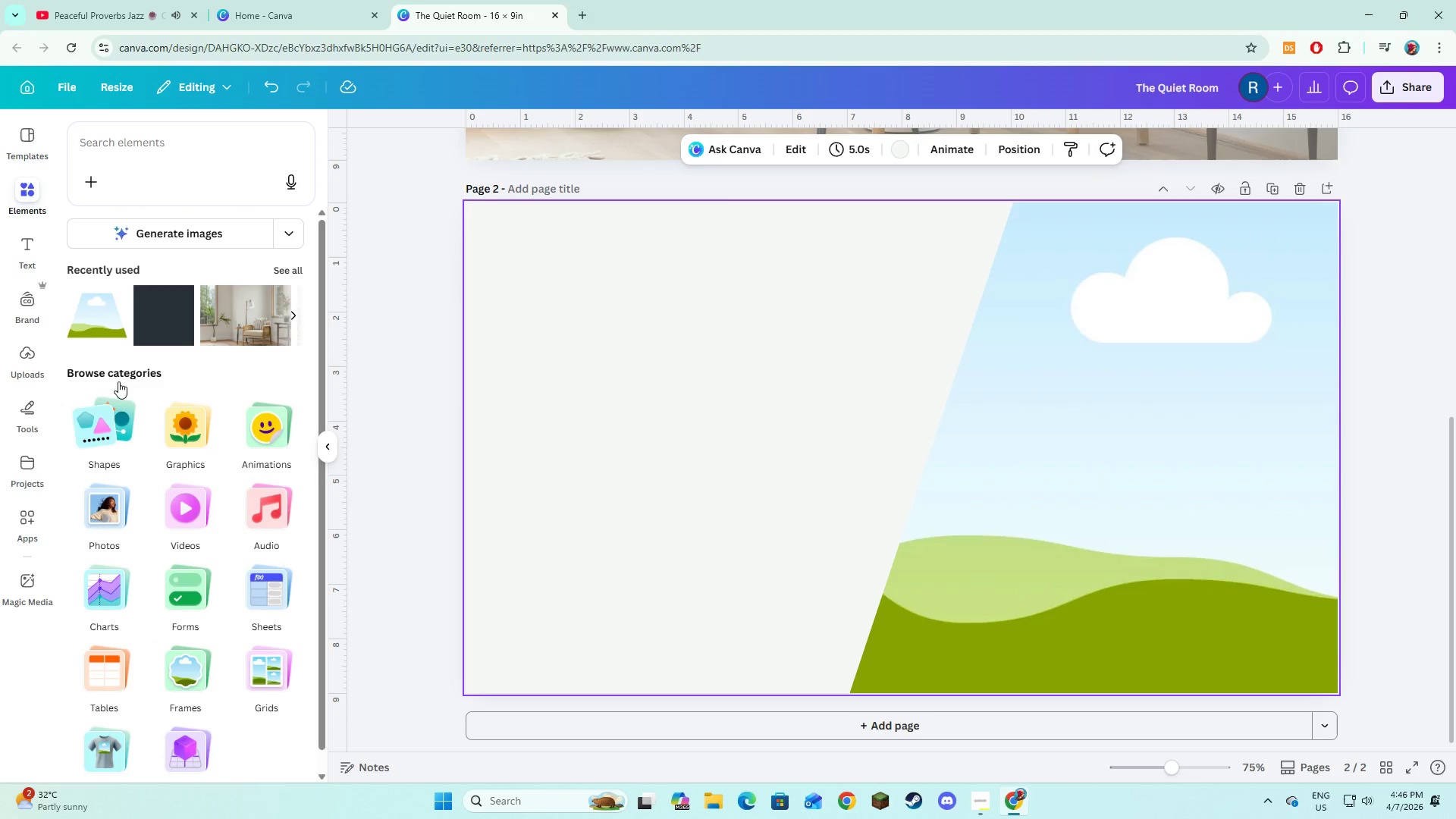 
left_click([88, 421])
 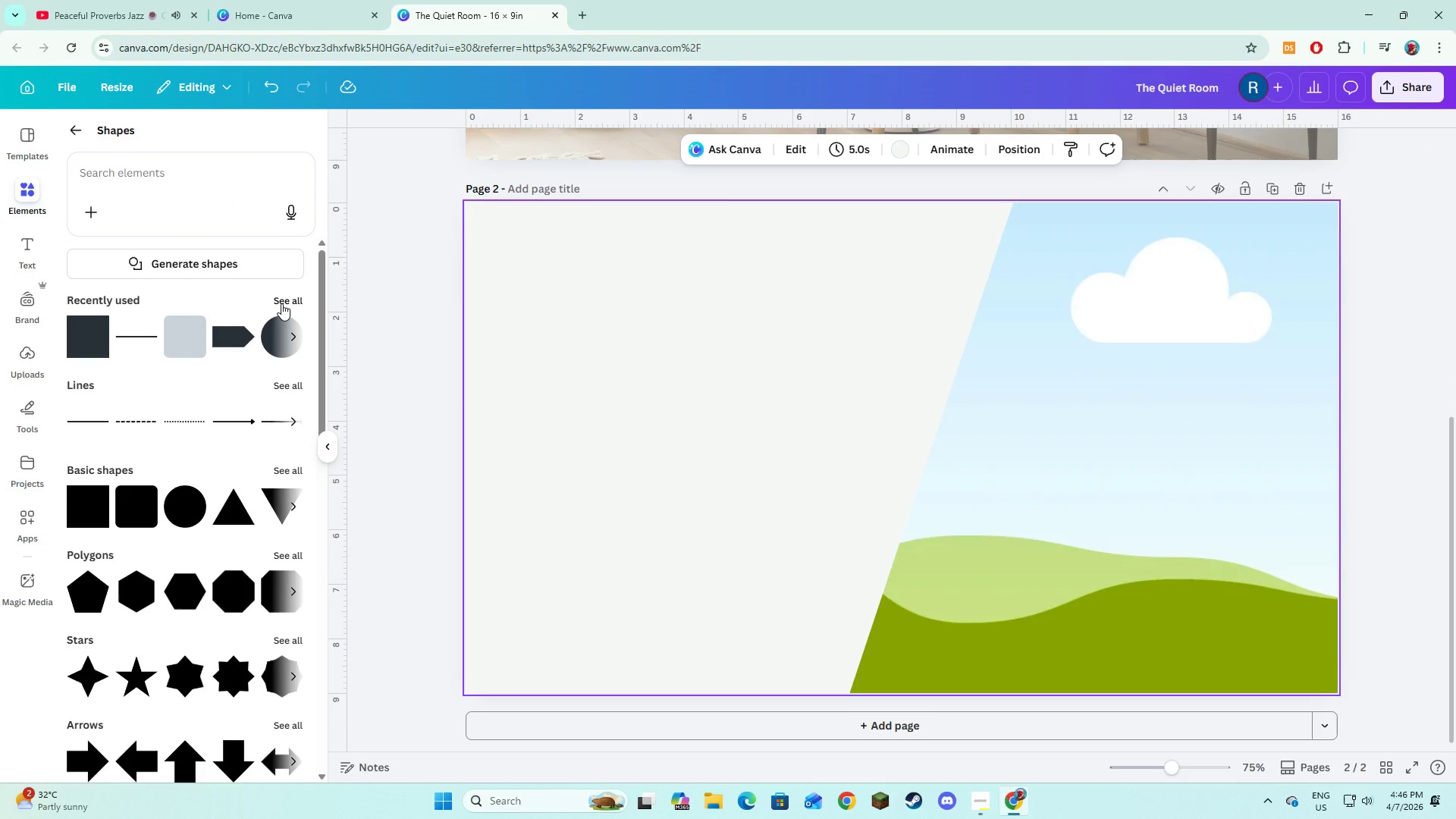 
wait(17.48)
 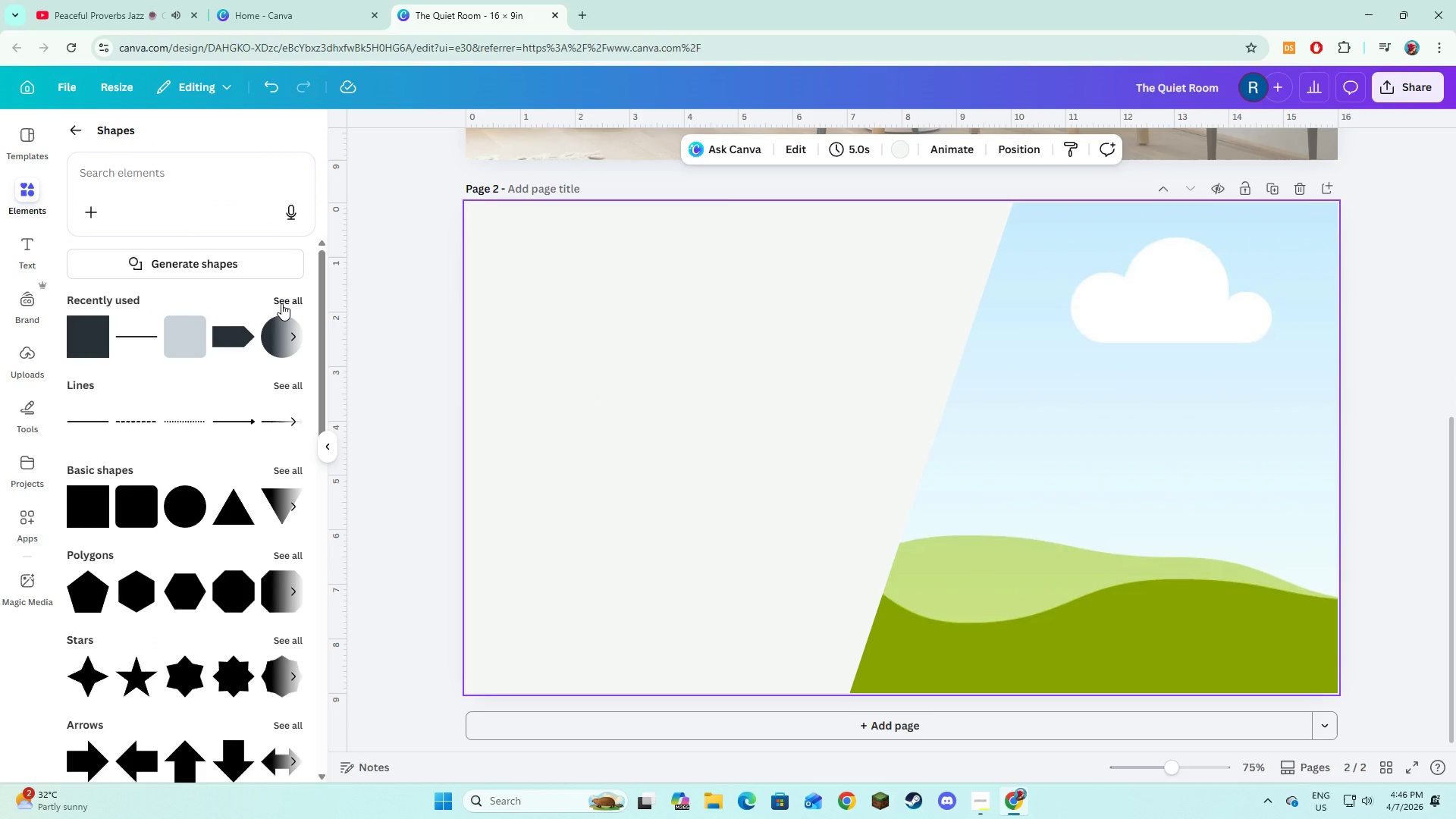 
scroll: coordinate [529, 565], scroll_direction: up, amount: 2.0
 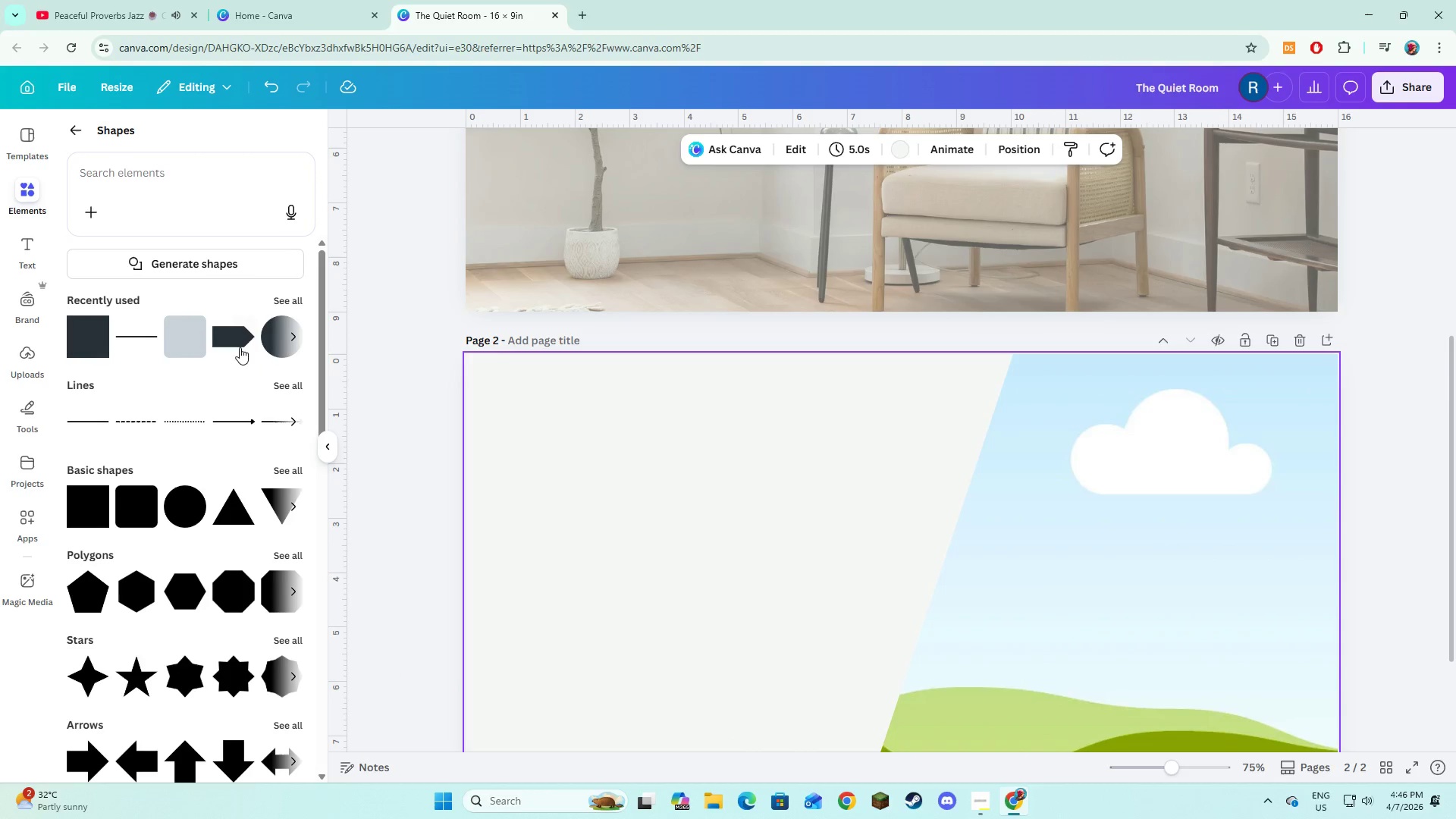 
left_click([228, 332])
 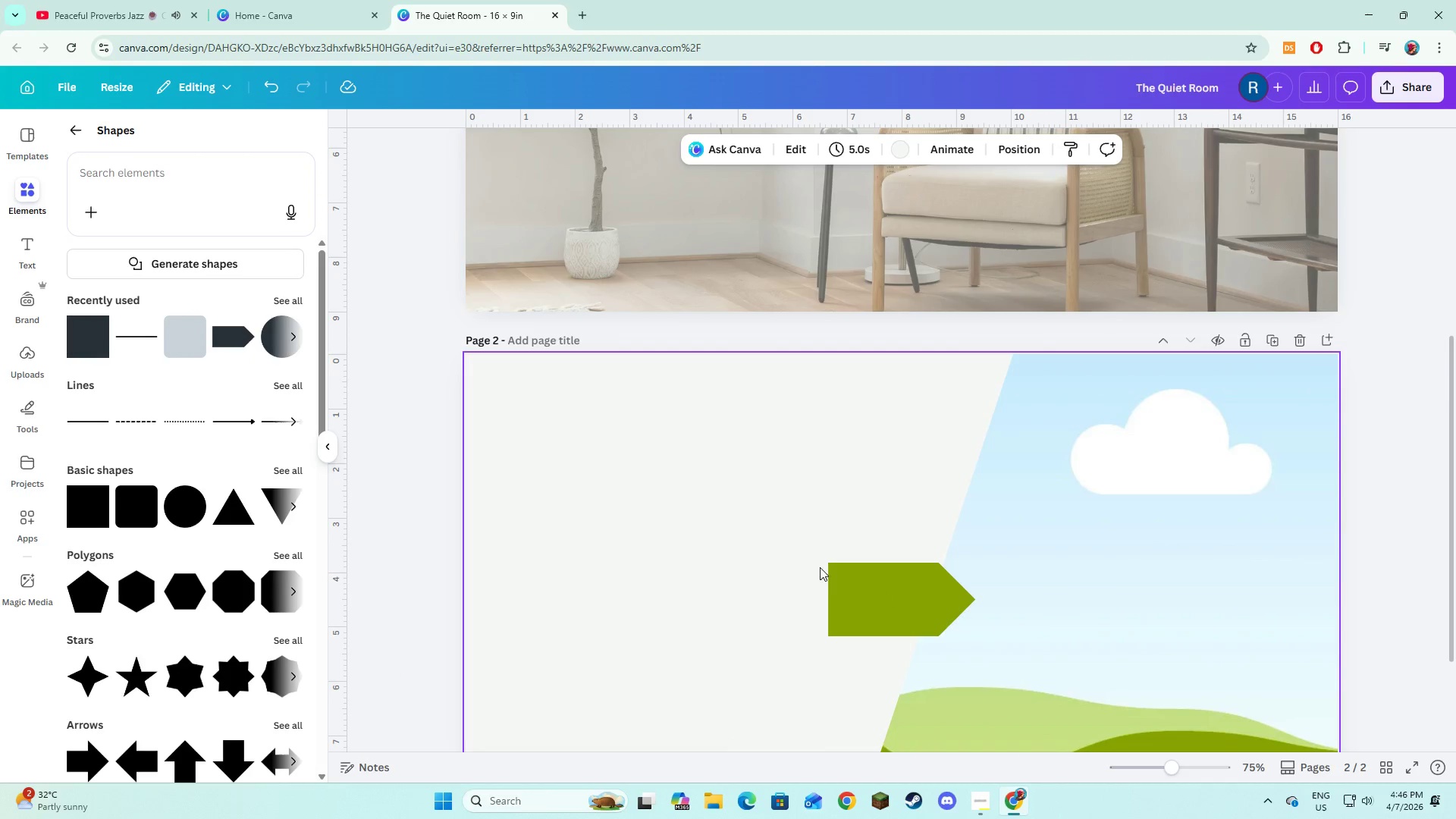 
left_click([841, 592])
 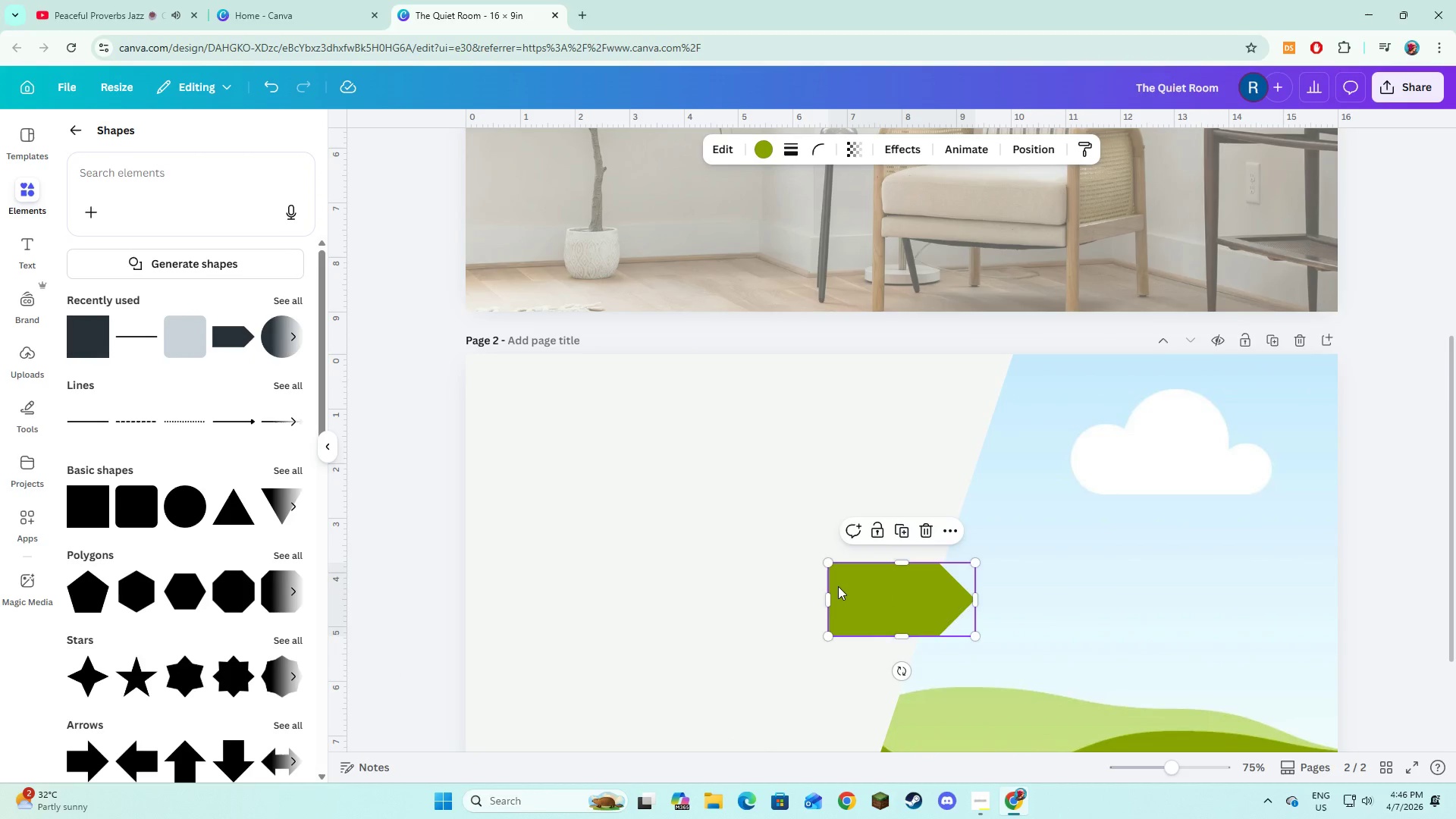 
left_click_drag(start_coordinate=[858, 601], to_coordinate=[497, 426])
 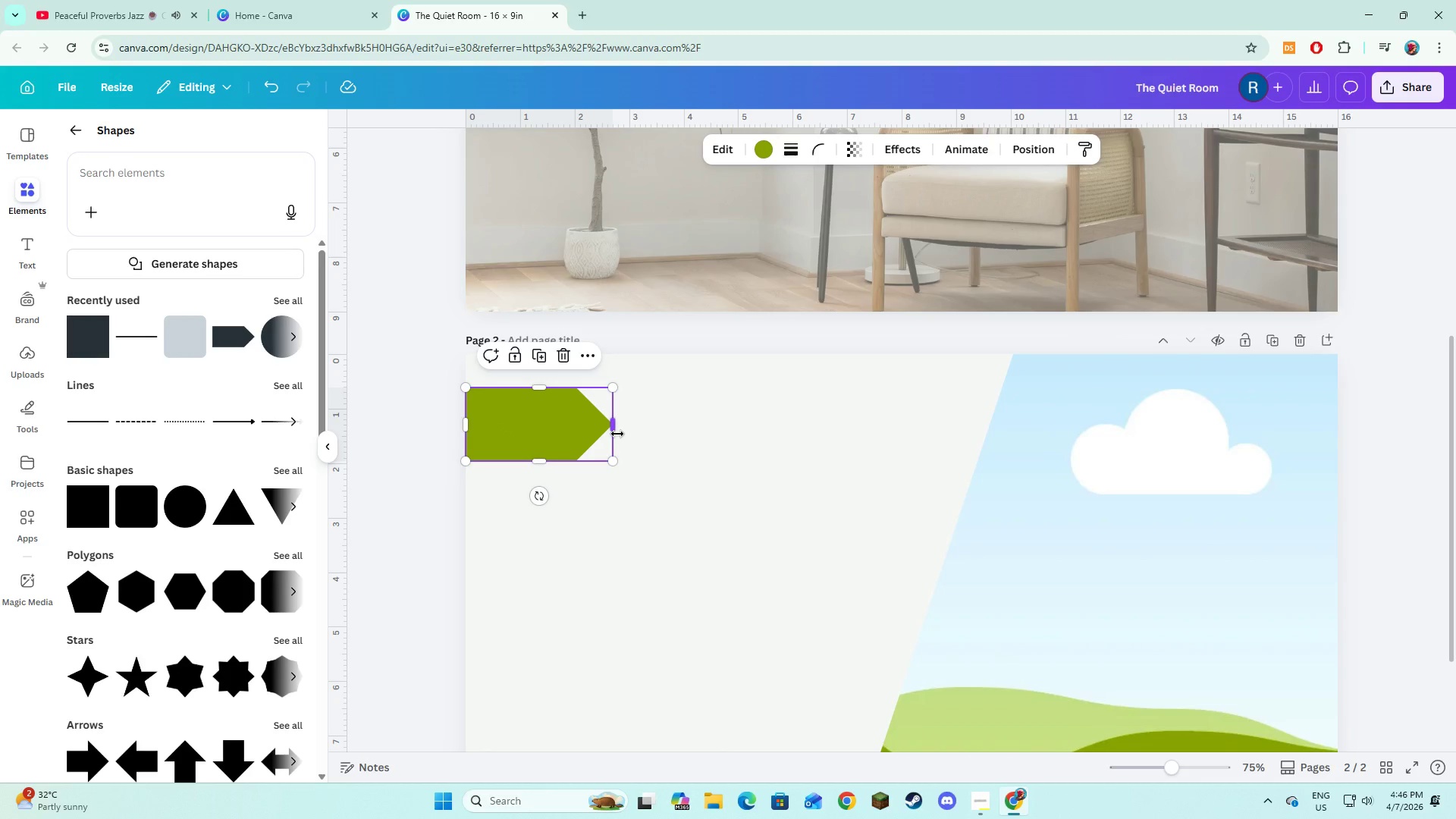 
left_click_drag(start_coordinate=[617, 434], to_coordinate=[896, 482])
 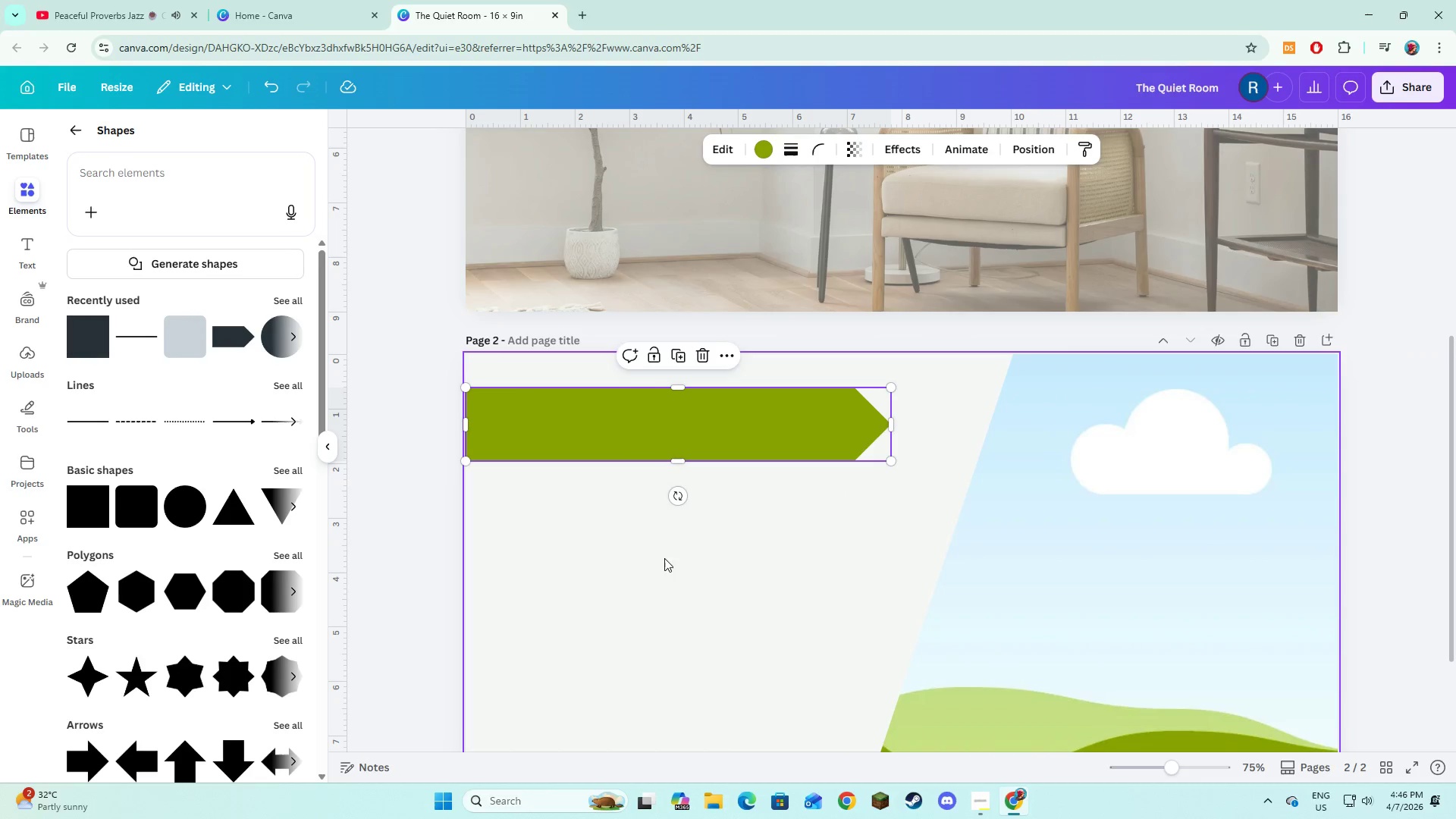 
left_click([657, 581])
 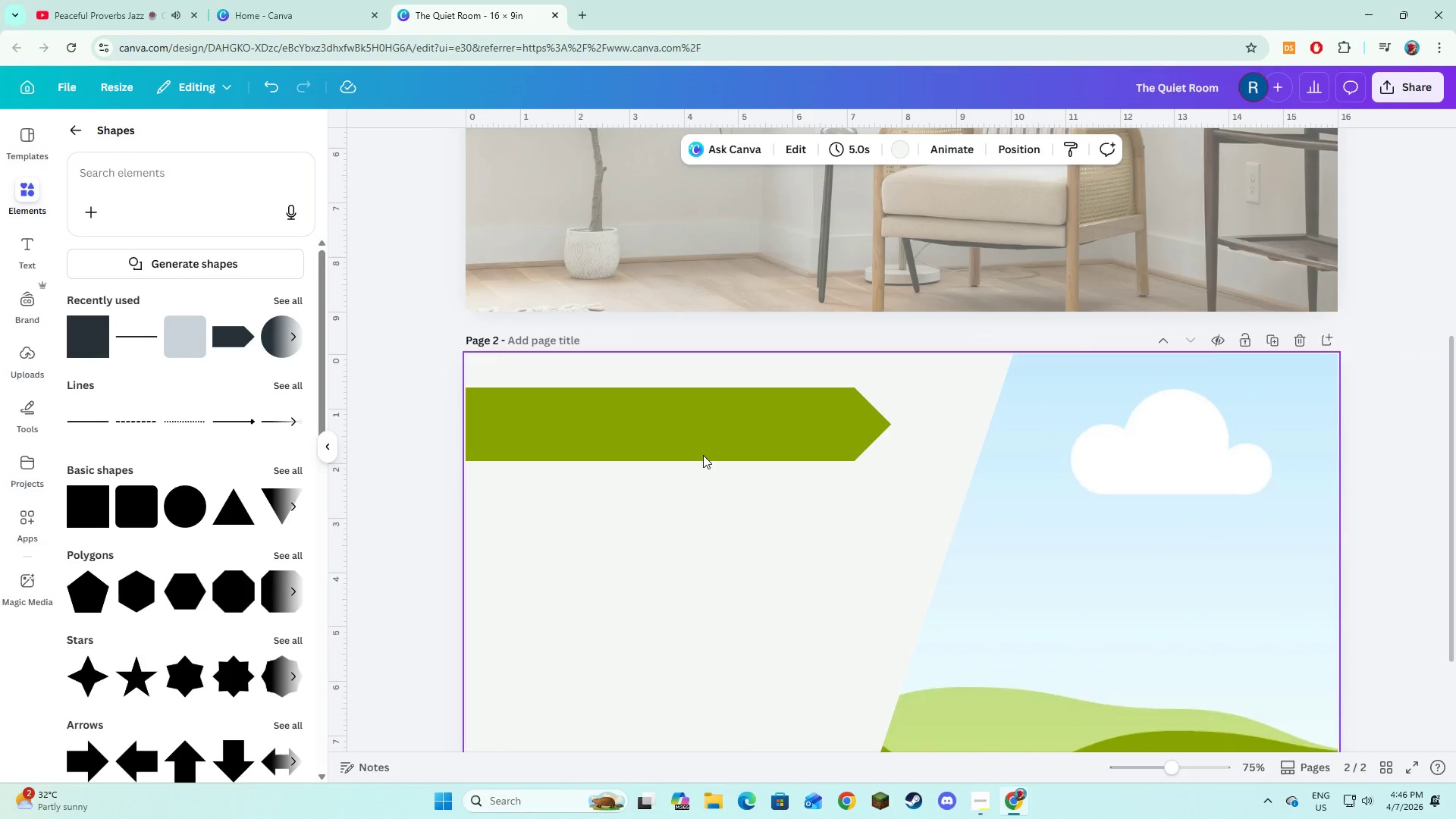 
left_click([704, 453])
 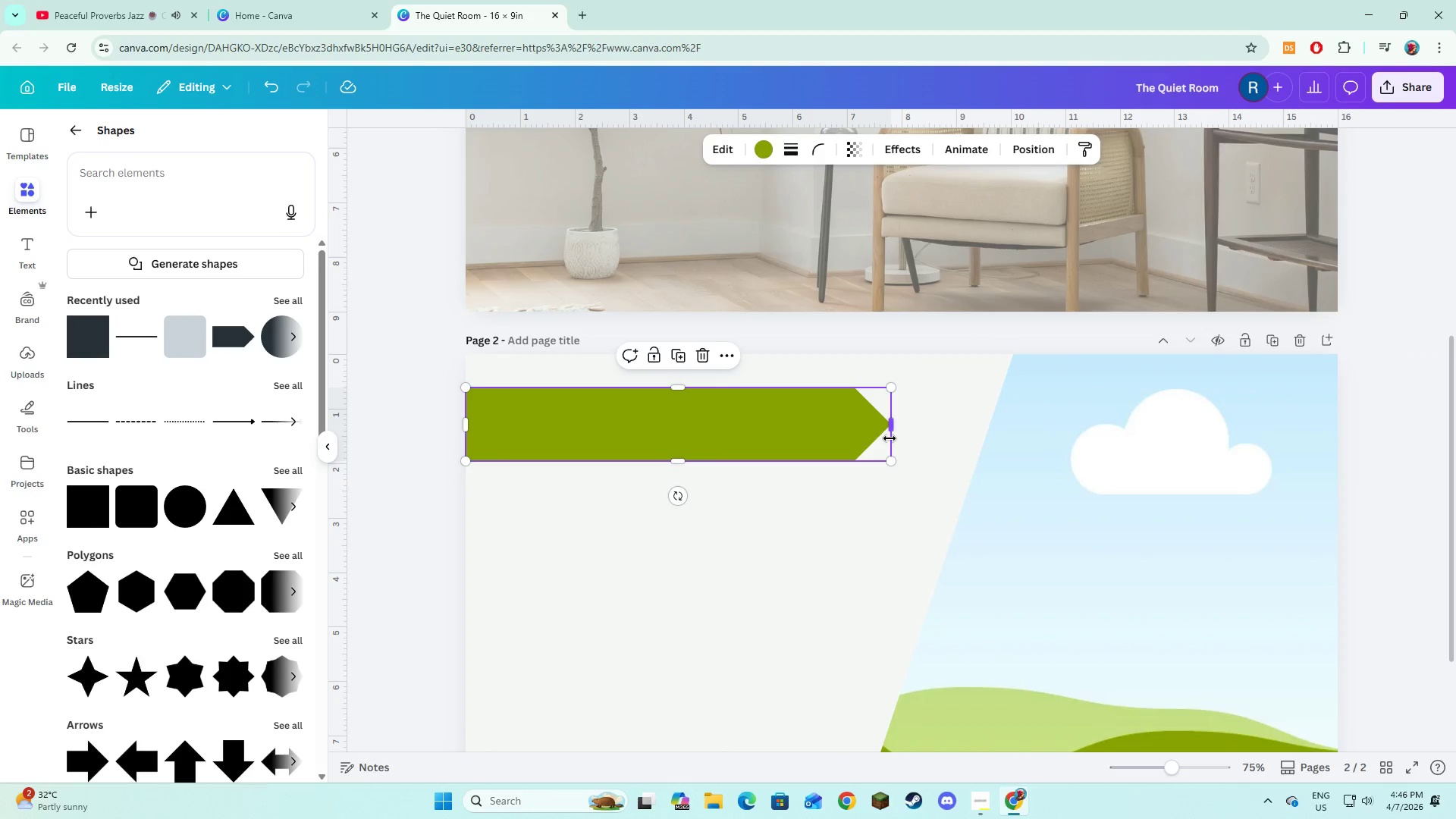 
left_click_drag(start_coordinate=[890, 438], to_coordinate=[906, 440])
 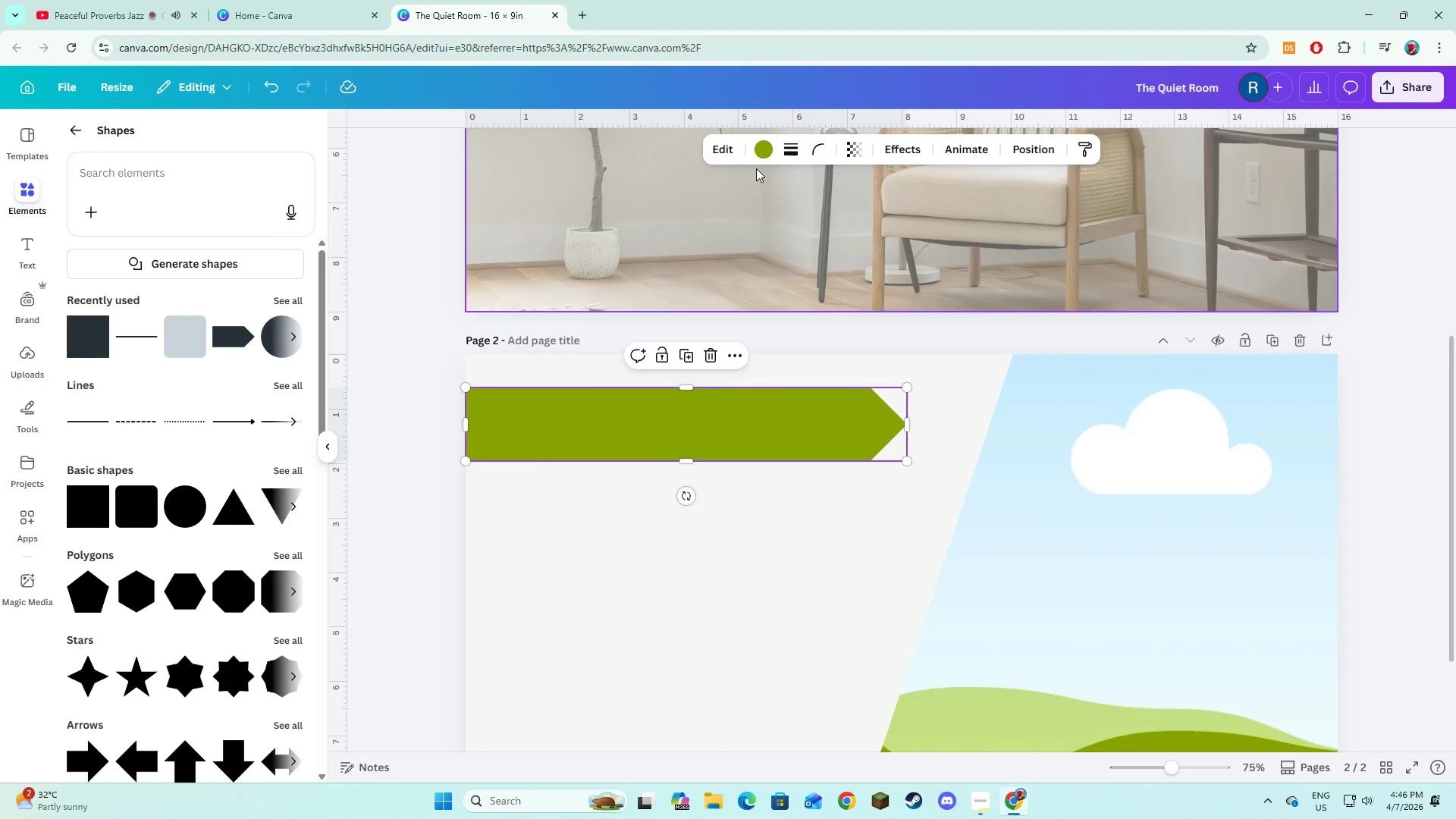 
left_click([766, 148])
 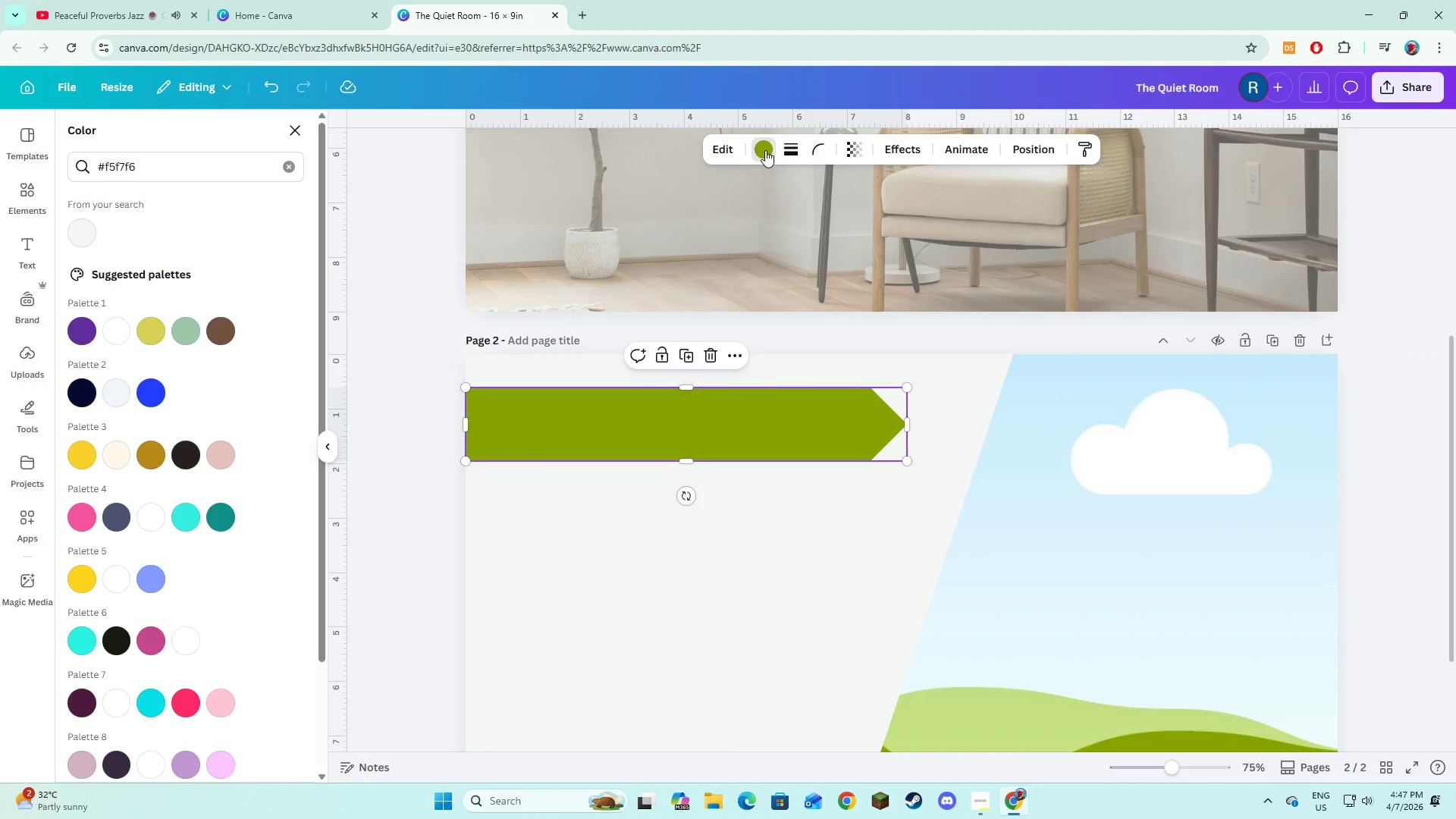 
wait(15.38)
 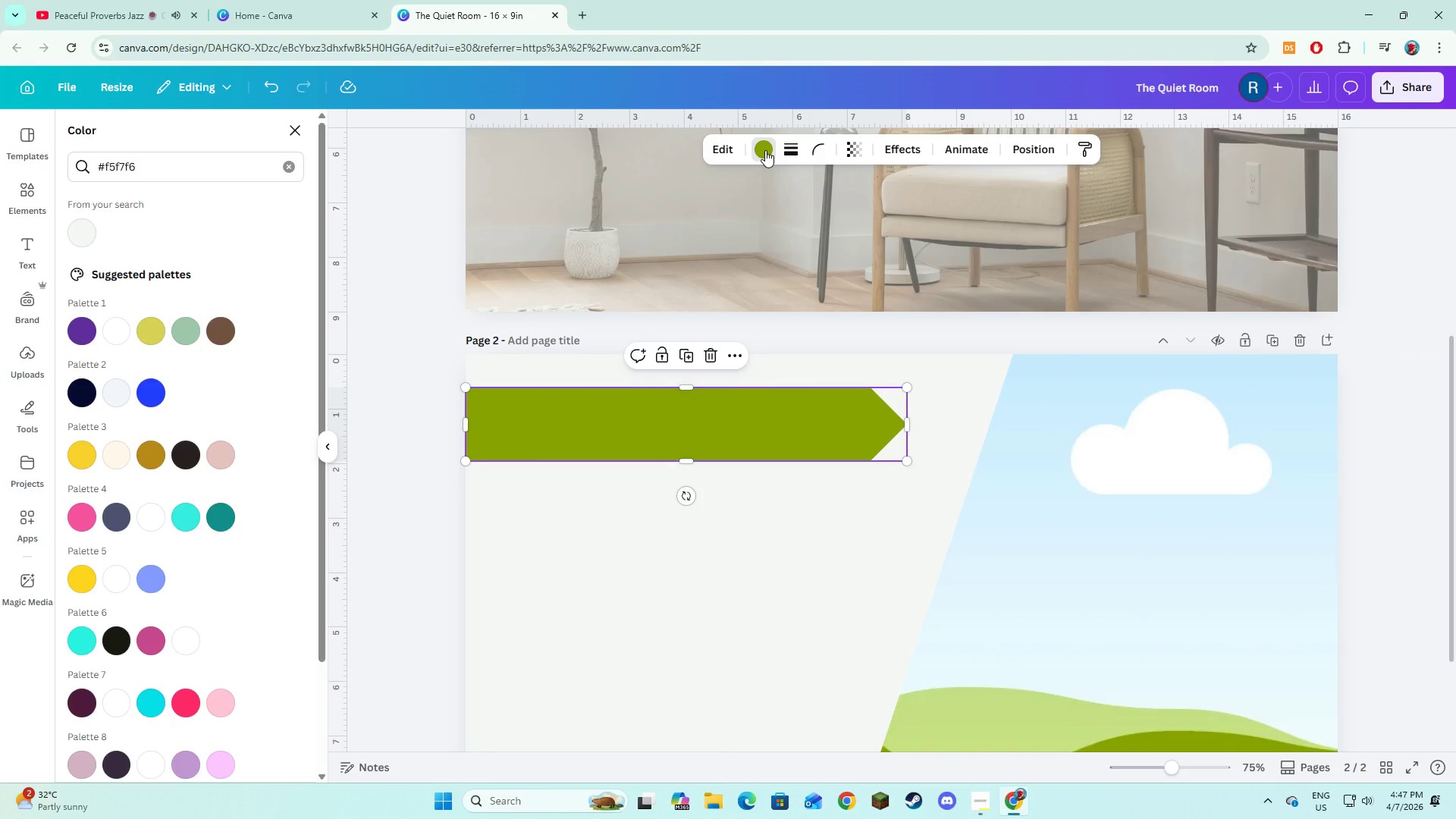 
left_click_drag(start_coordinate=[196, 166], to_coordinate=[105, 171])
 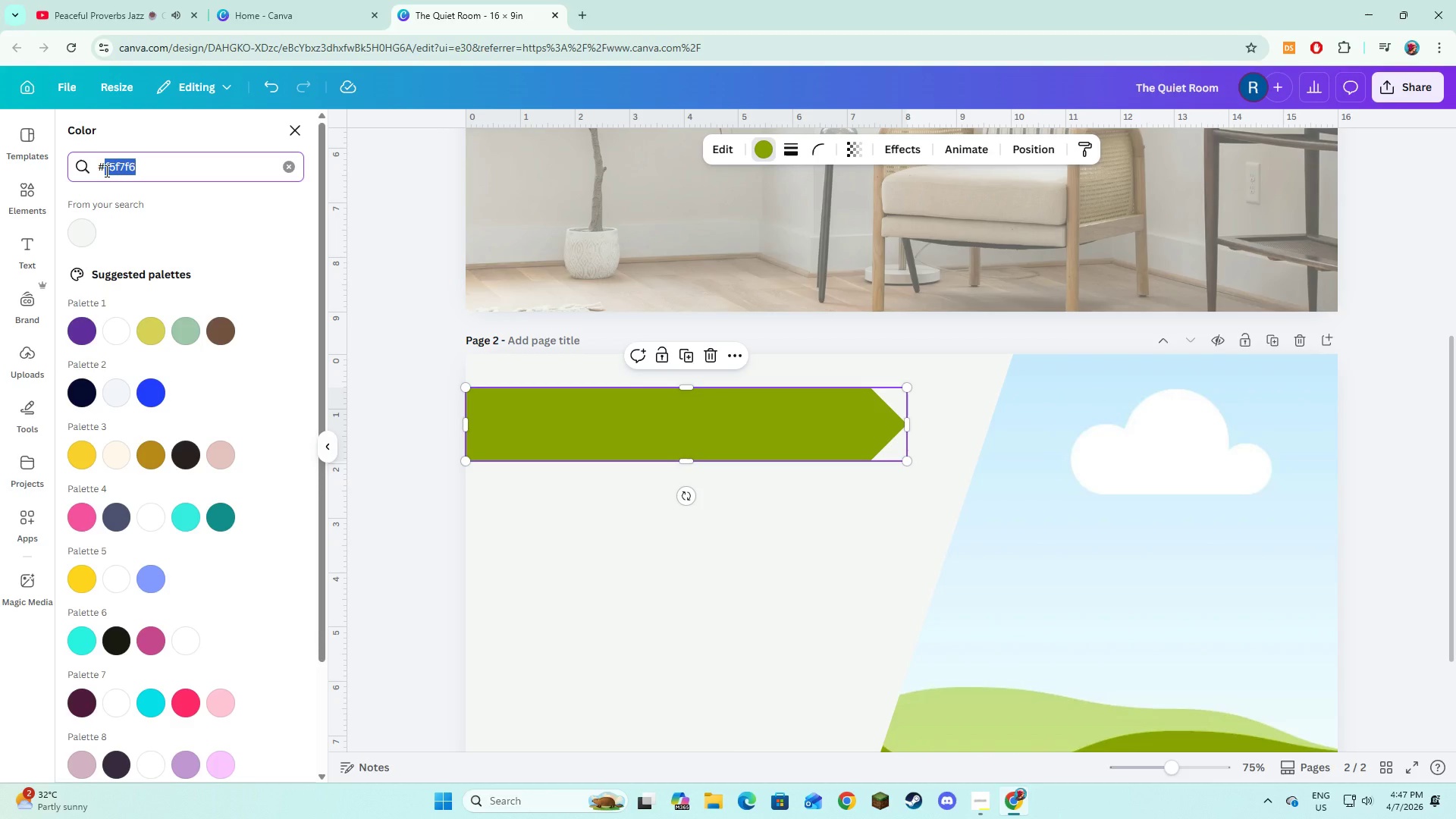 
type(8faf9b)
 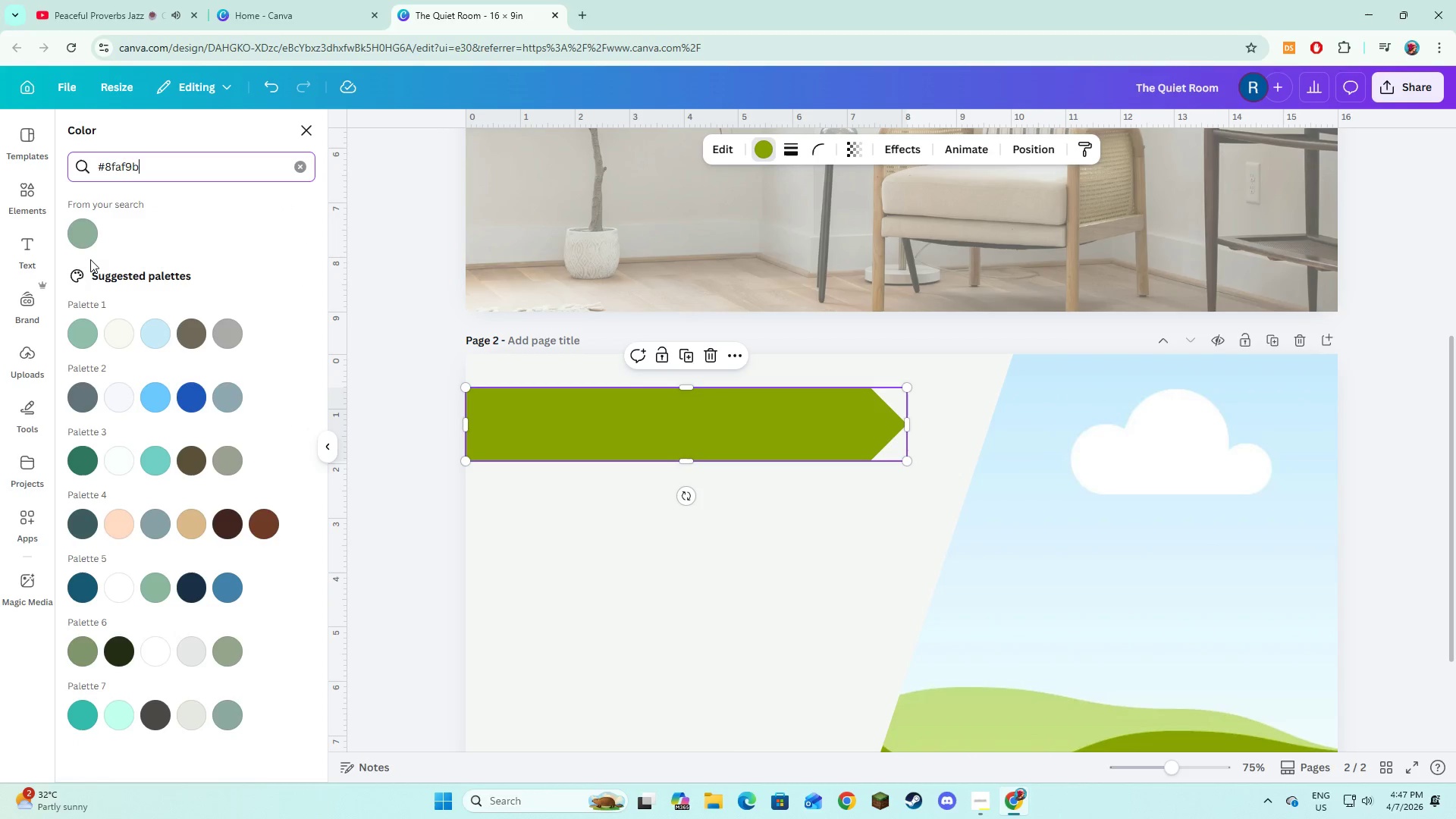 
left_click([94, 244])
 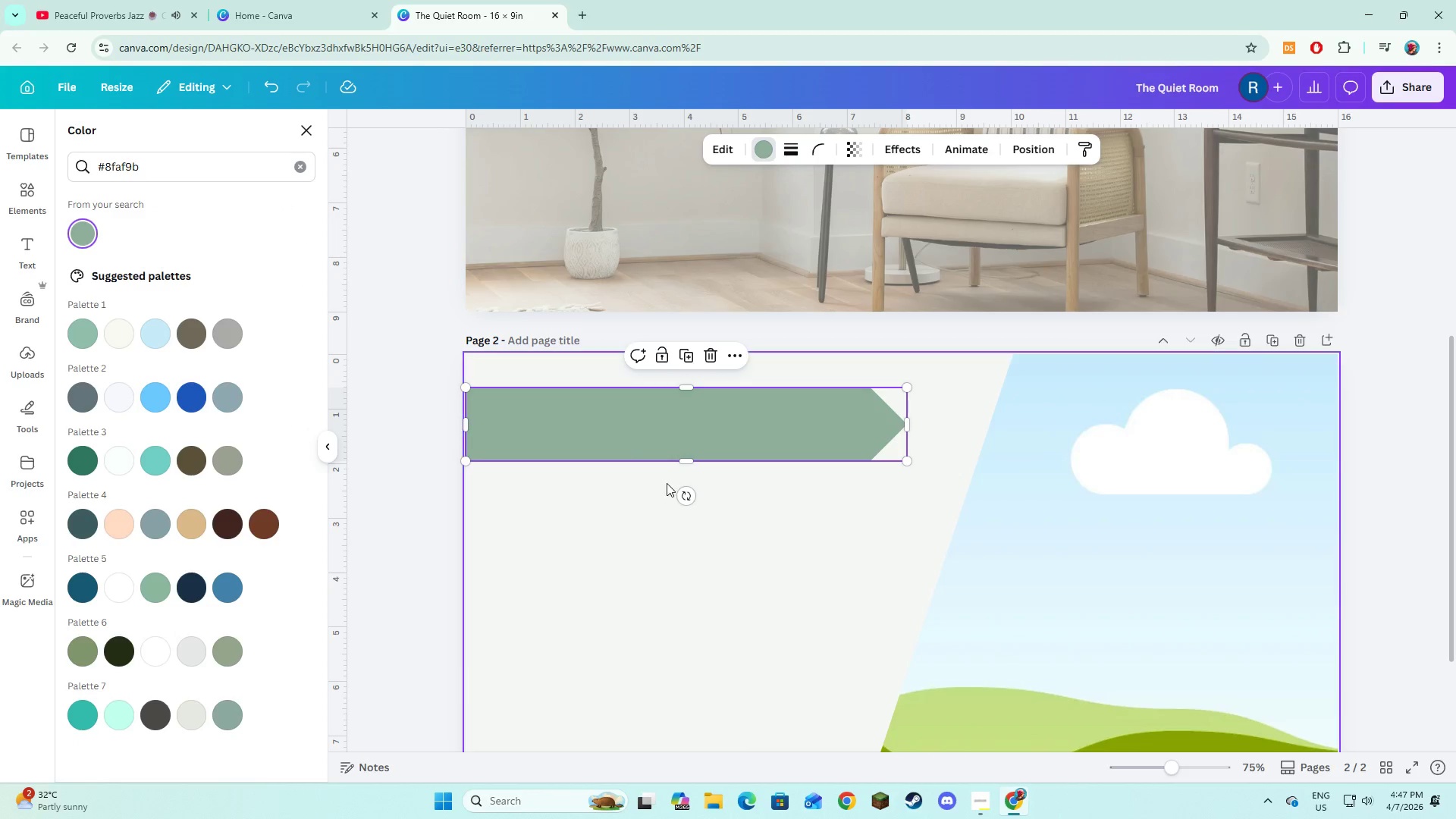 
left_click([680, 526])
 